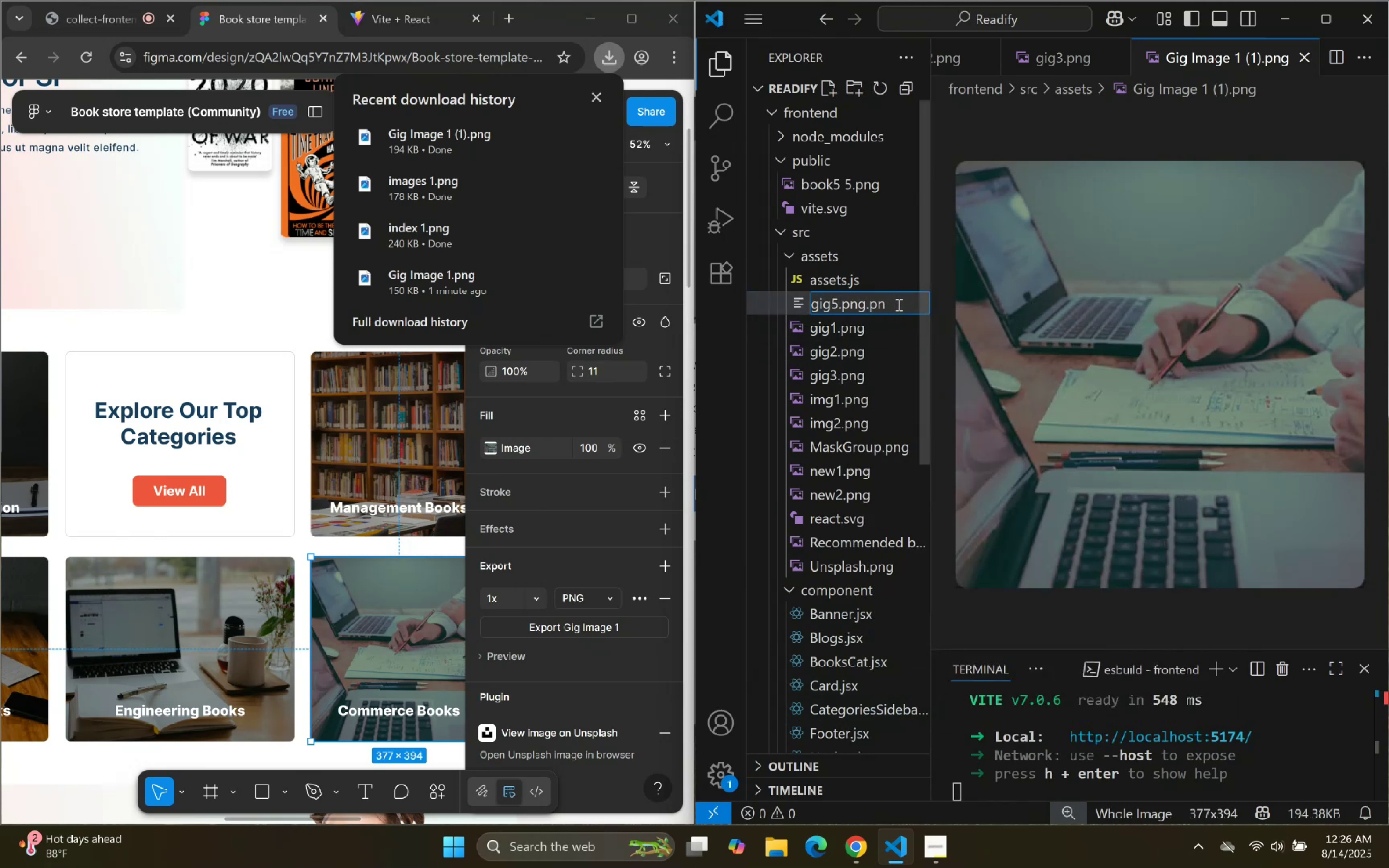 
key(Backspace)
 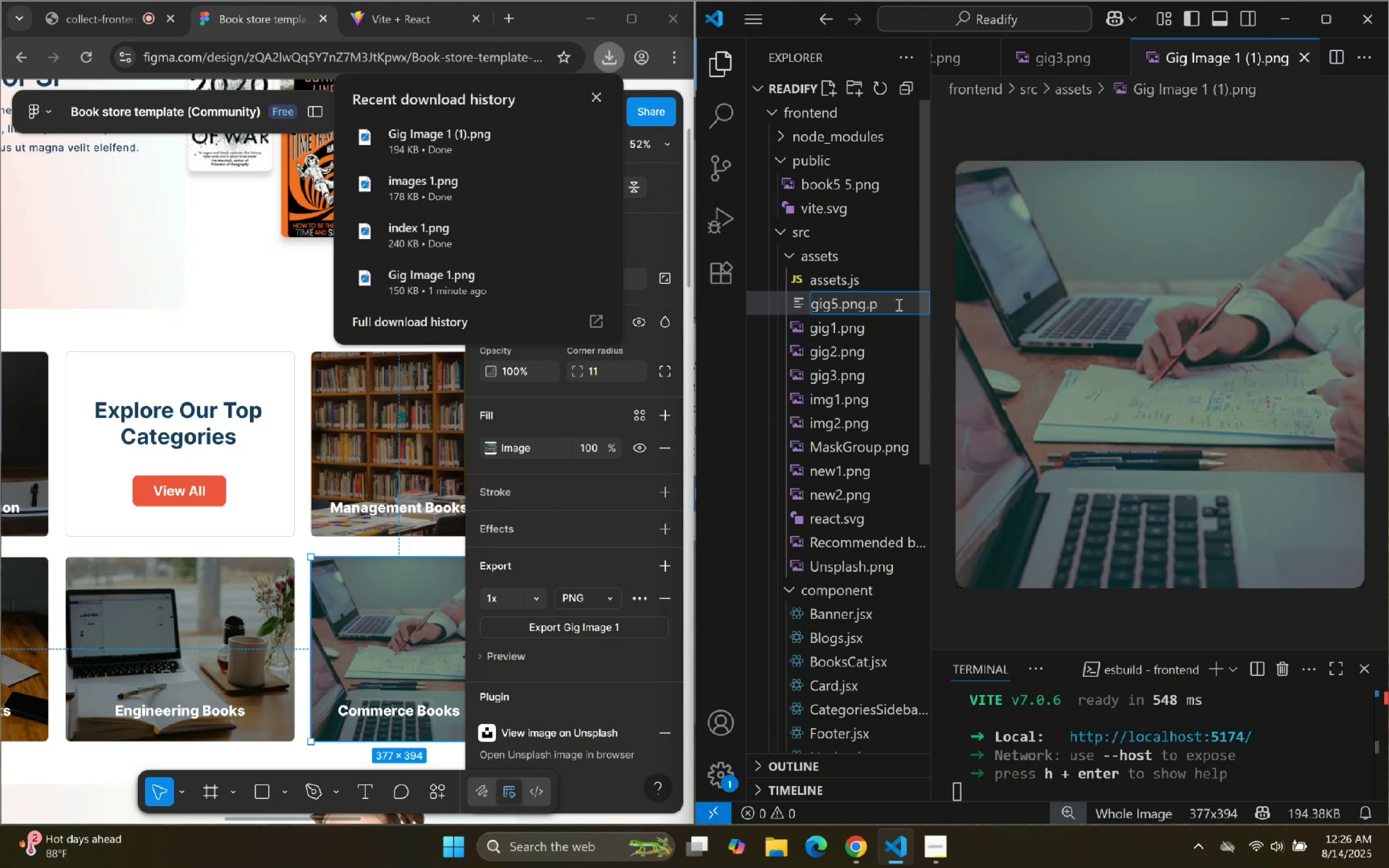 
key(Backspace)
 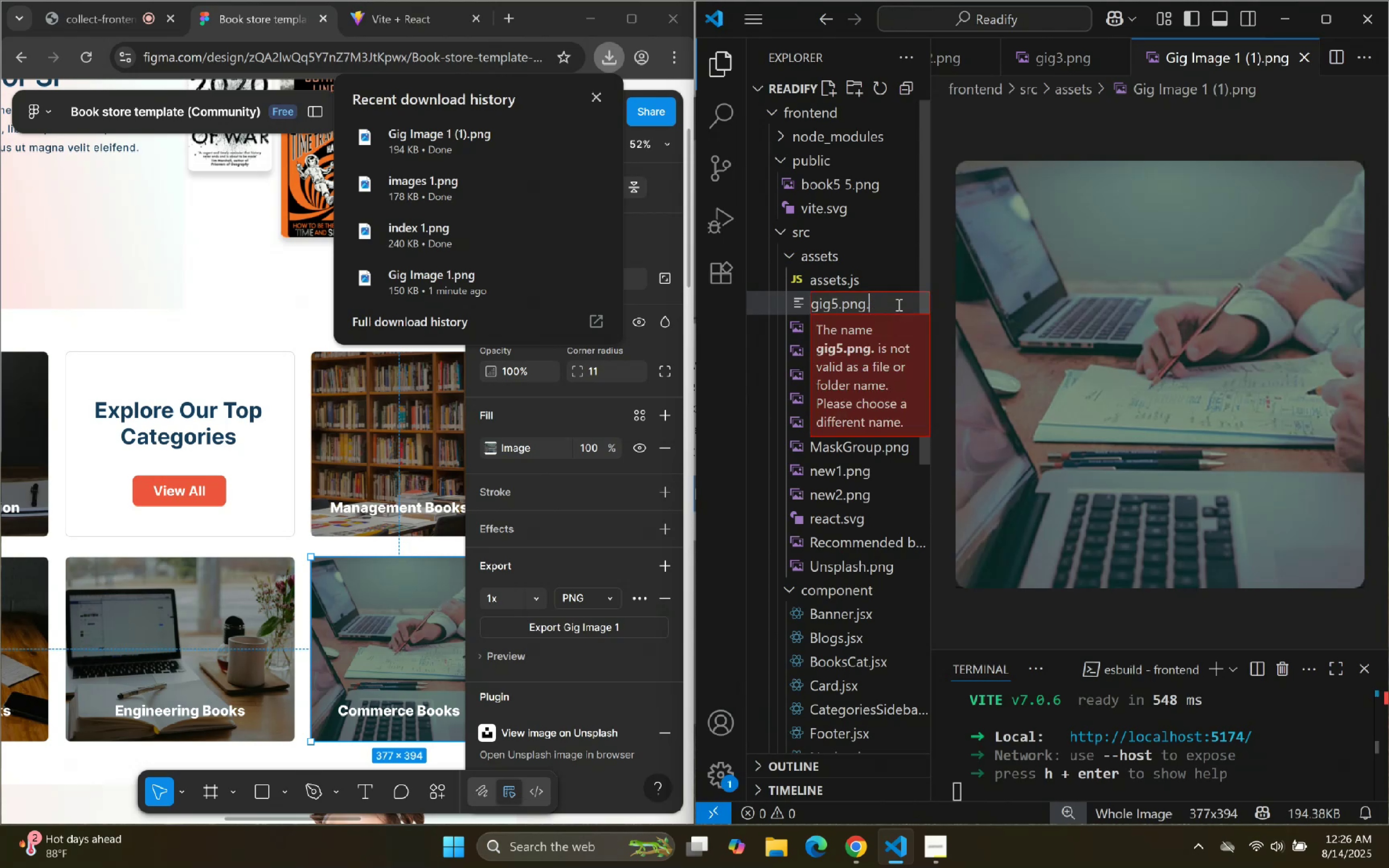 
key(Backspace)
 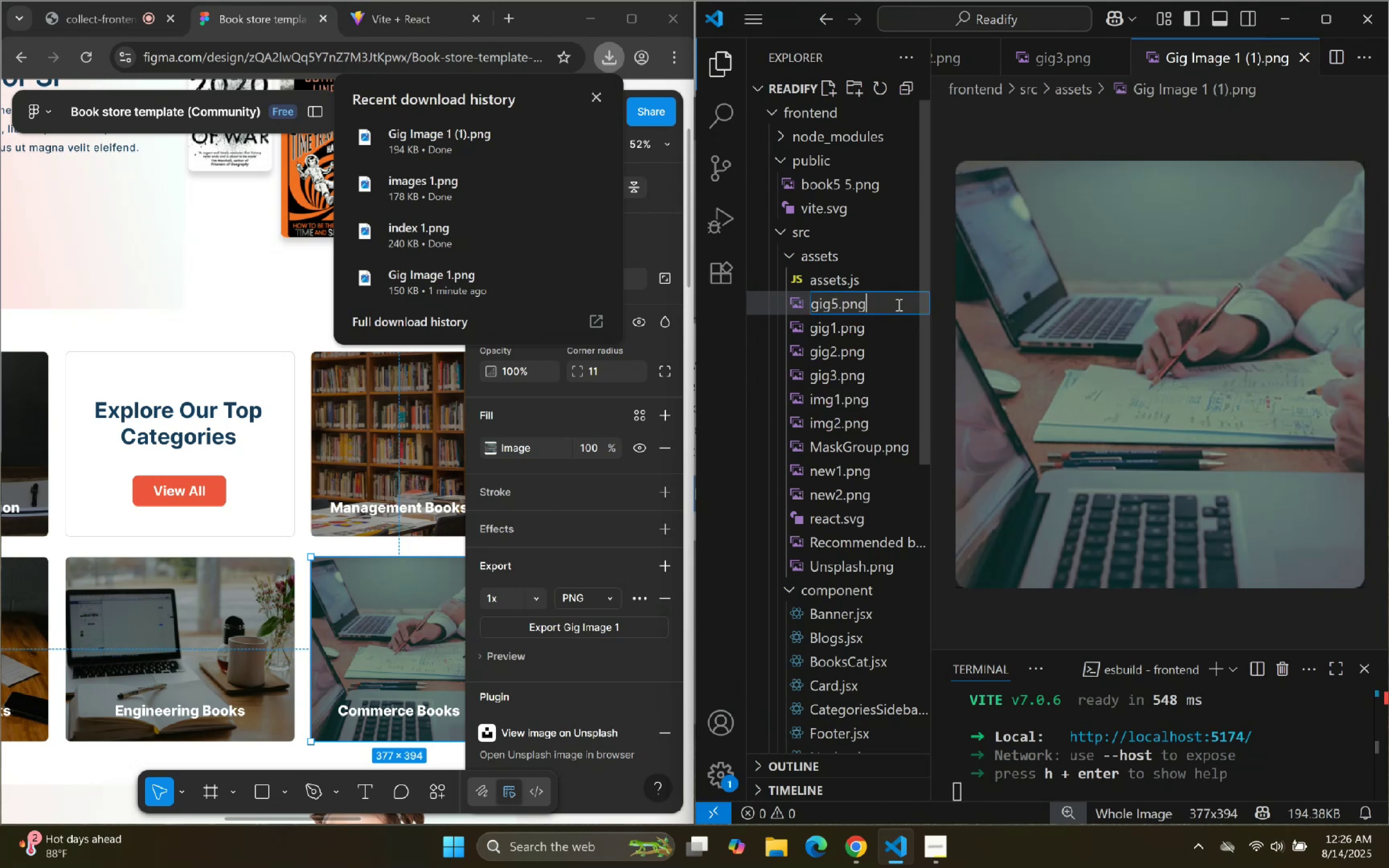 
left_click_drag(start_coordinate=[1147, 344], to_coordinate=[1149, 344])
 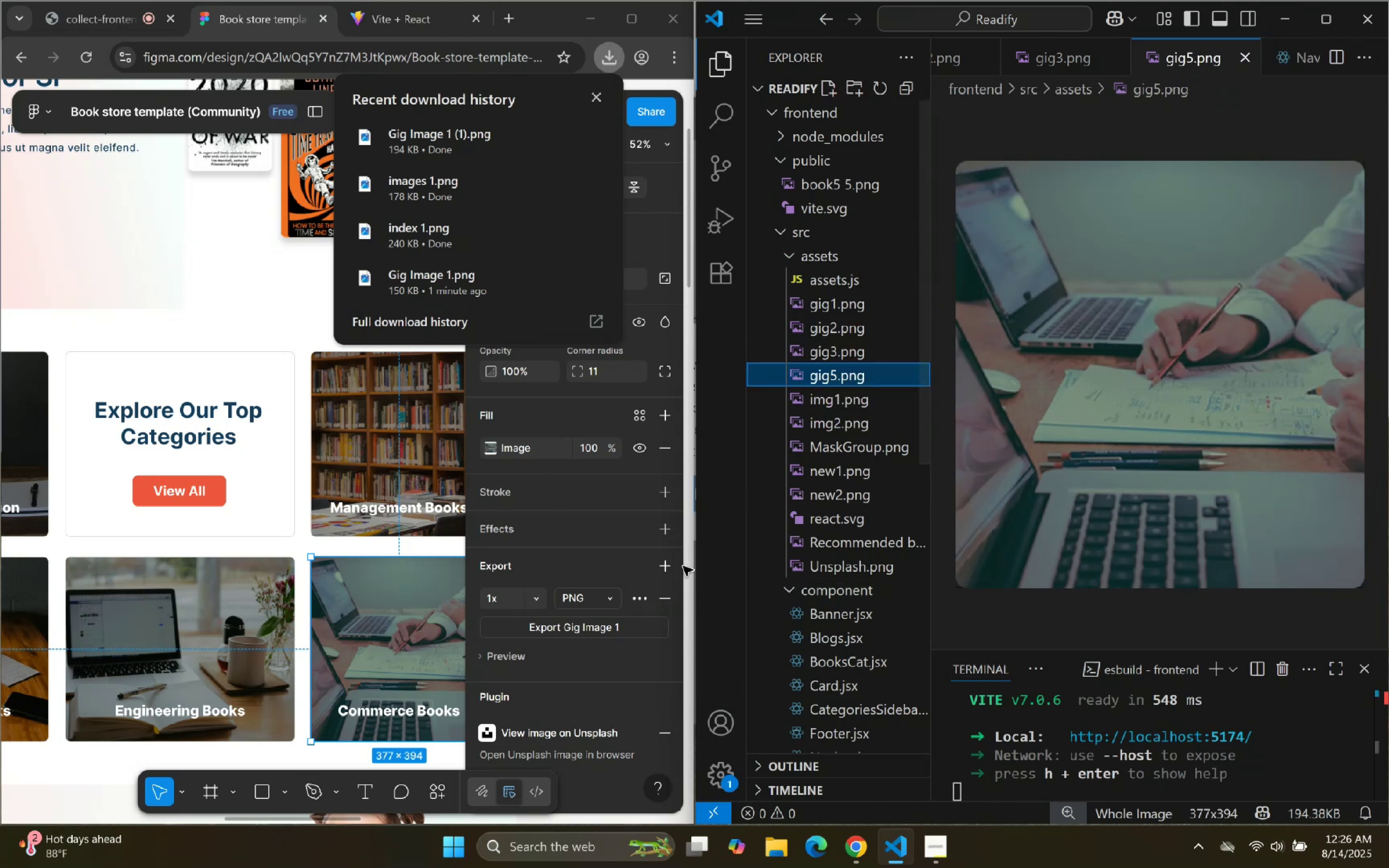 
left_click([247, 628])
 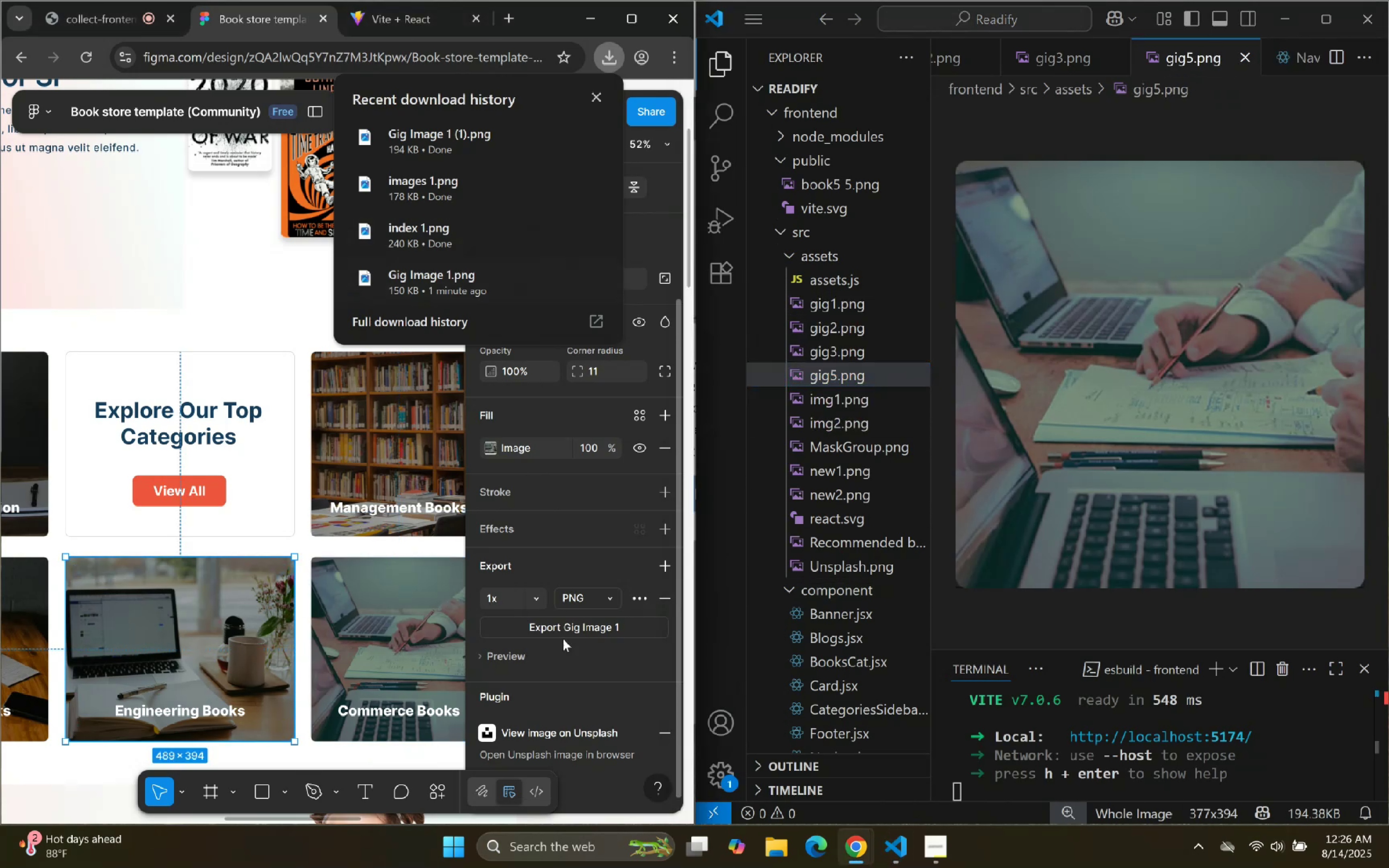 
scroll: coordinate [624, 636], scroll_direction: down, amount: 1.0
 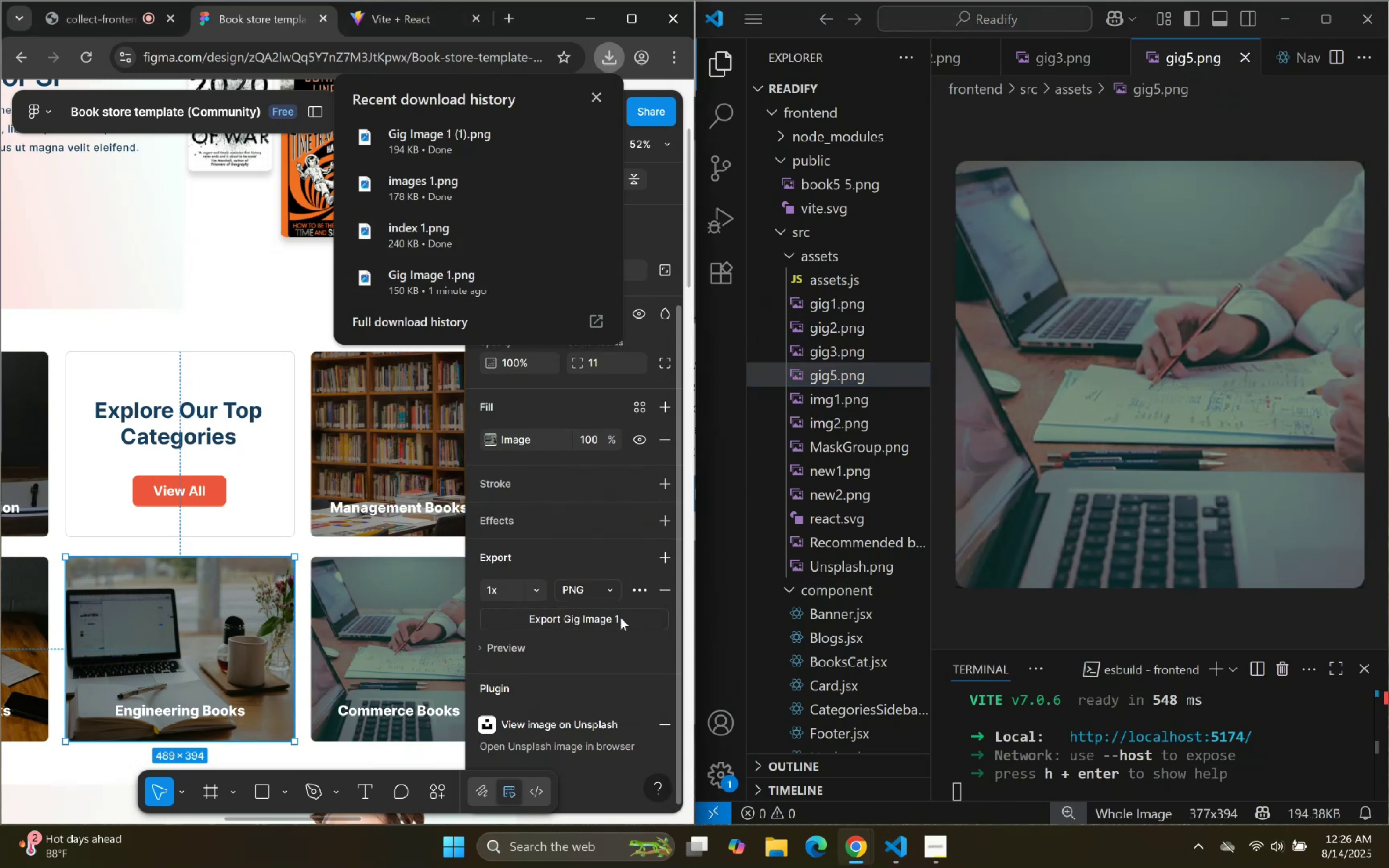 
left_click([608, 628])
 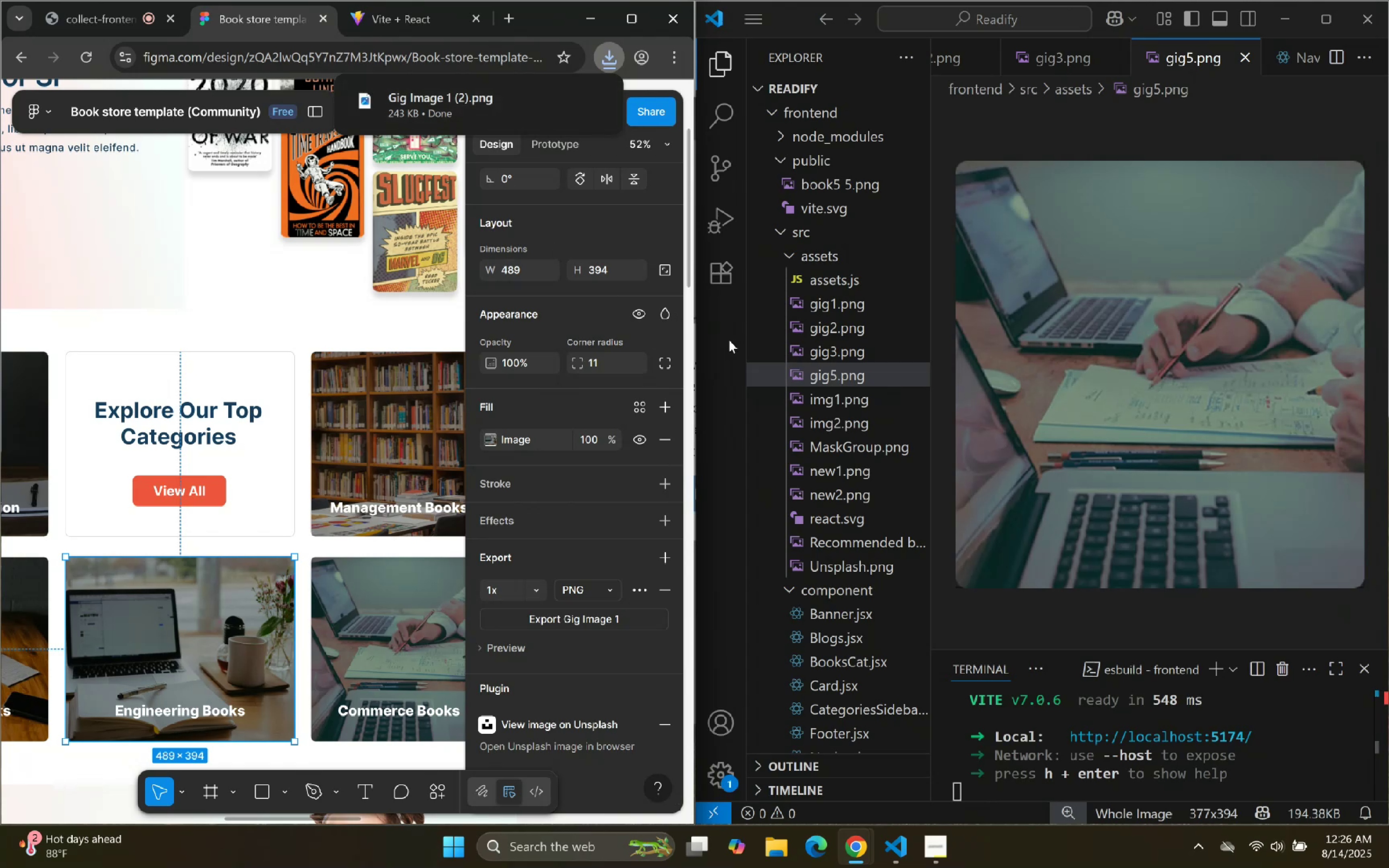 
wait(6.87)
 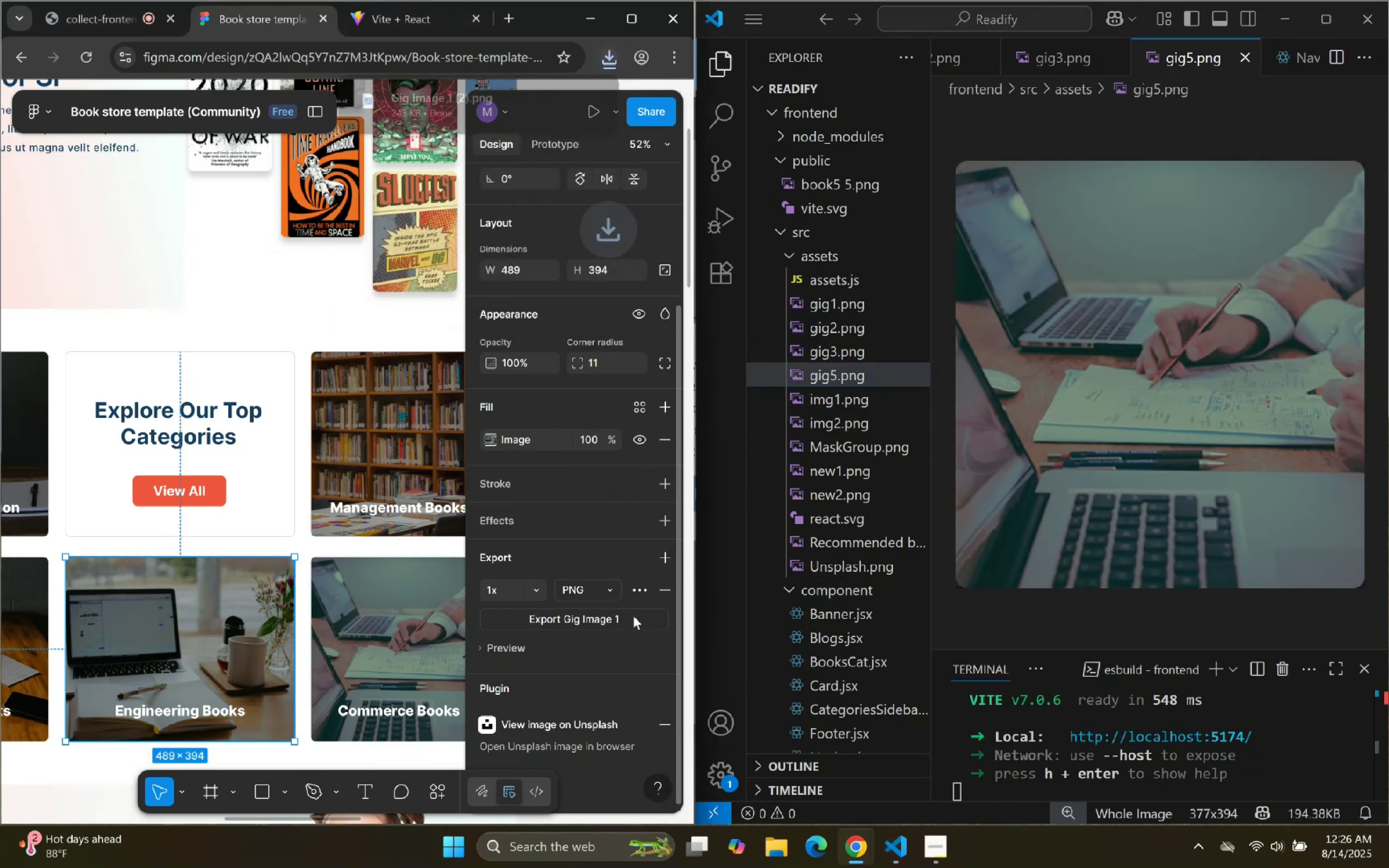 
left_click([849, 309])
 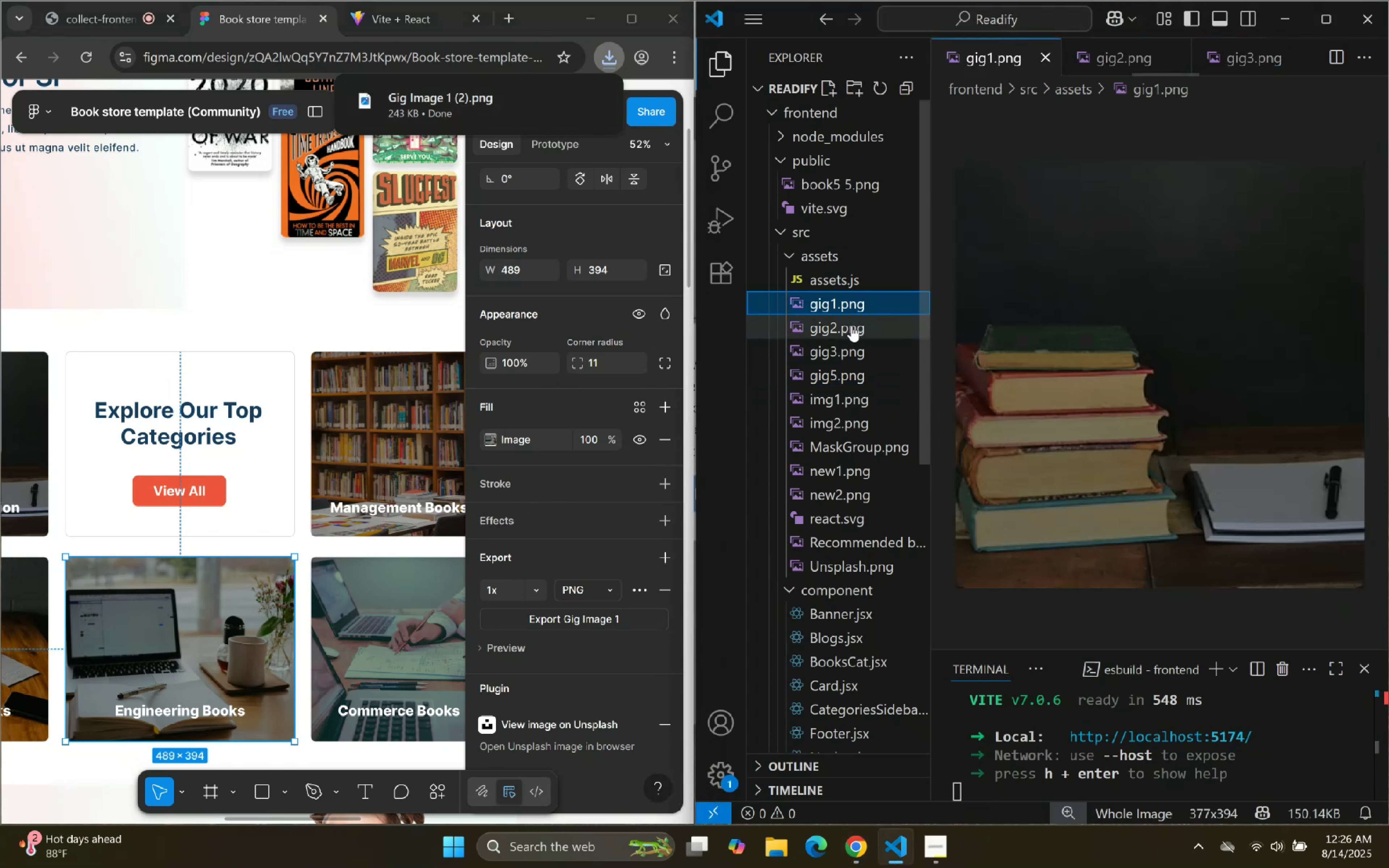 
left_click([851, 326])
 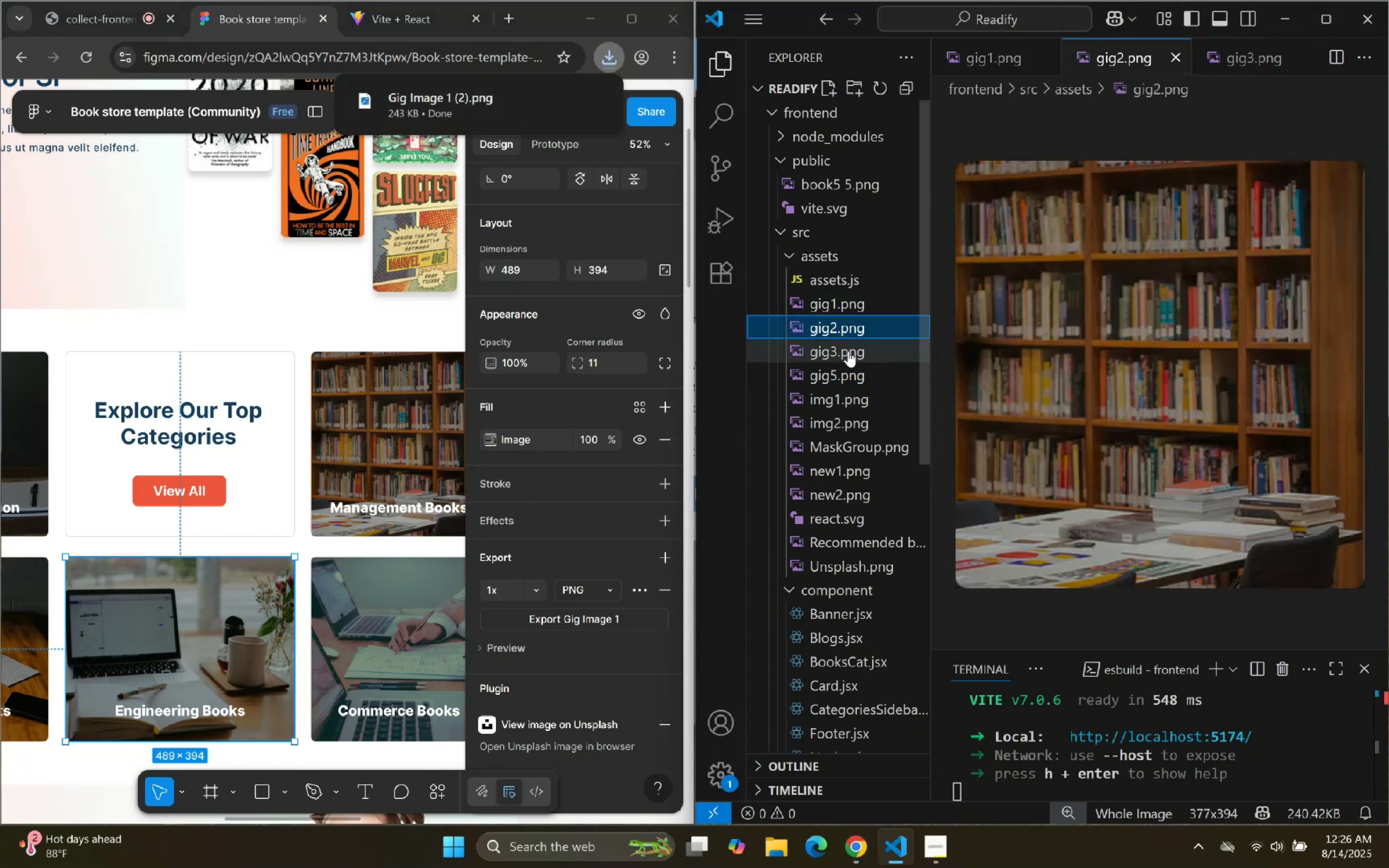 
left_click([847, 353])
 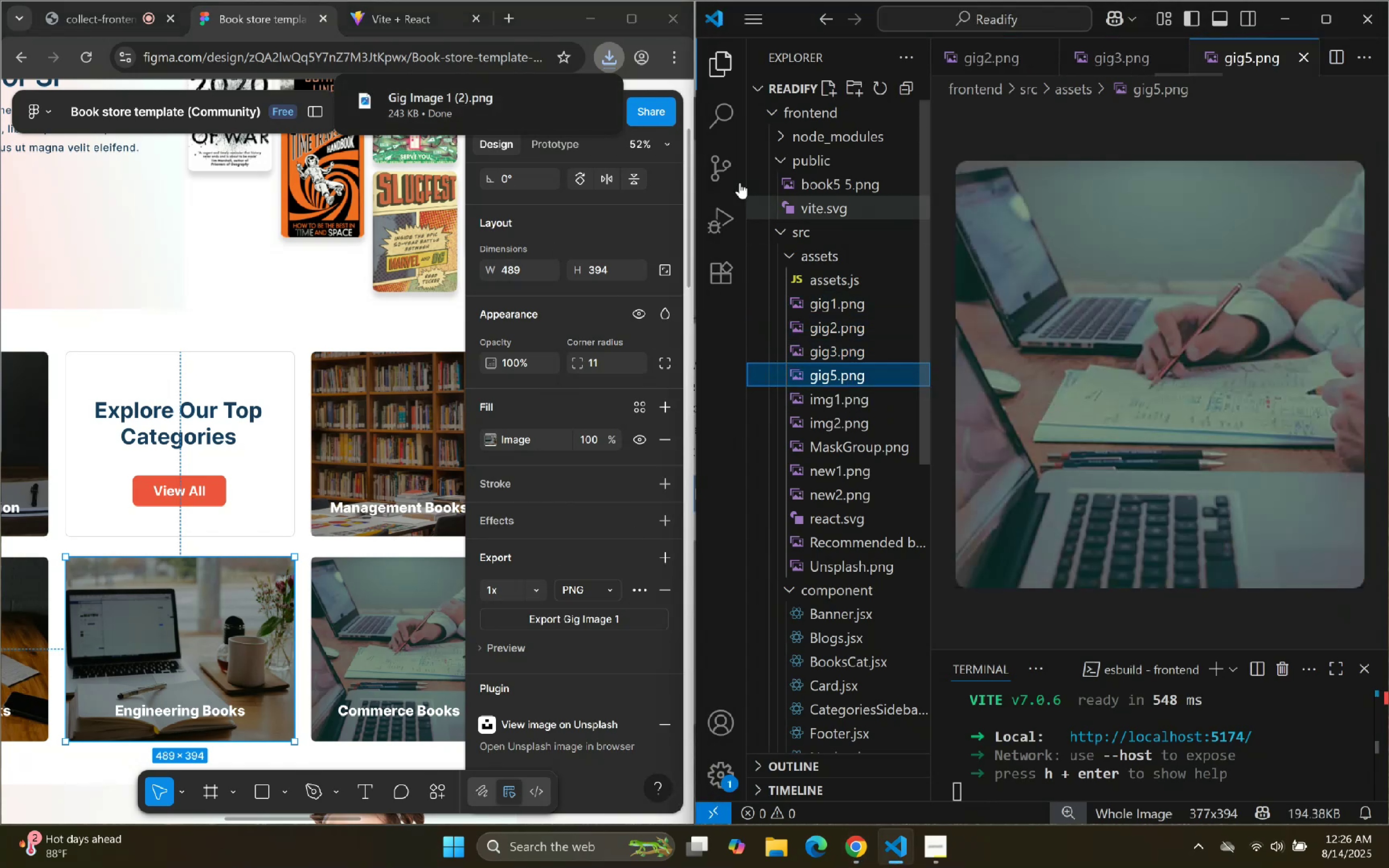 
left_click_drag(start_coordinate=[491, 100], to_coordinate=[893, 363])
 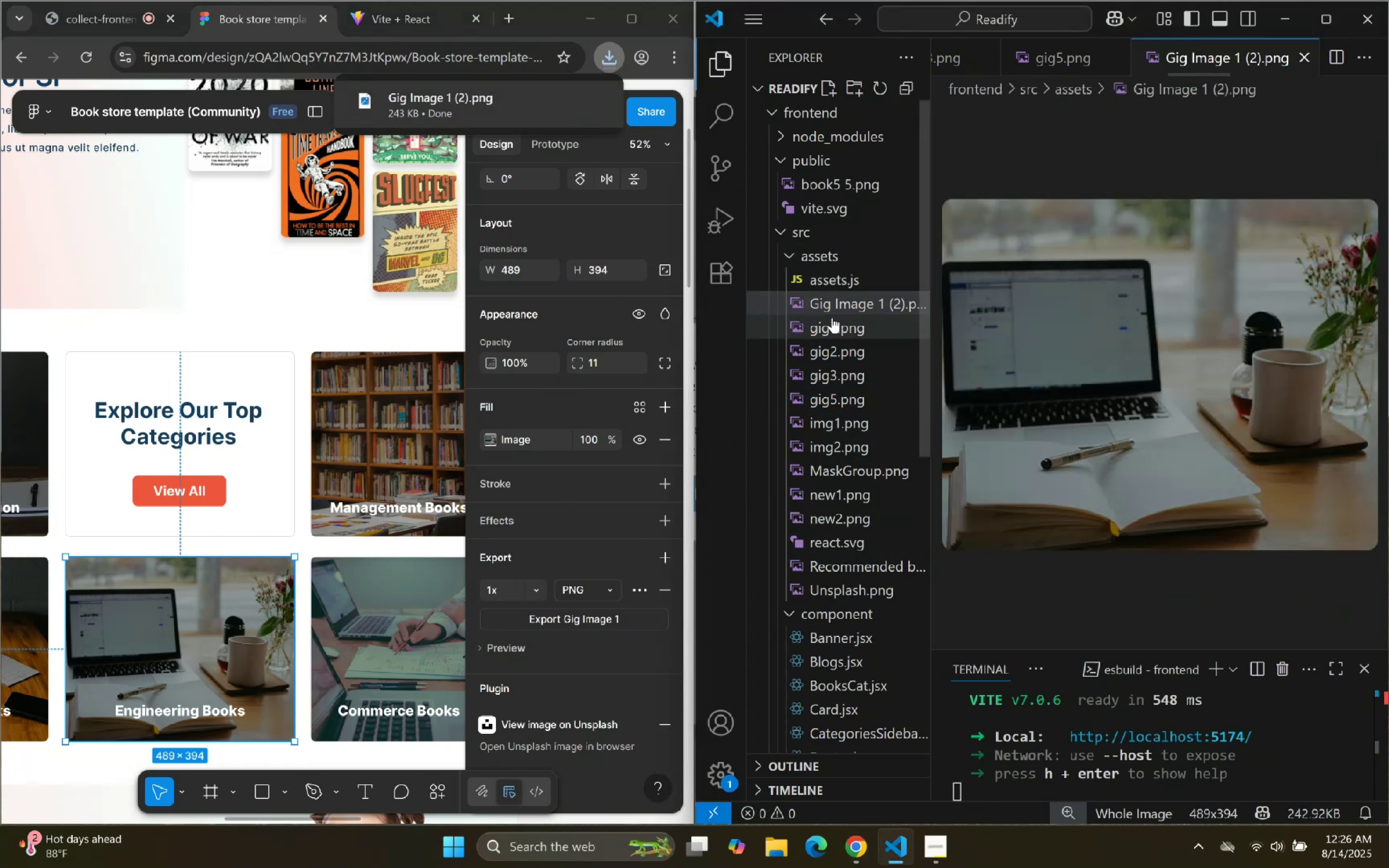 
right_click([837, 305])
 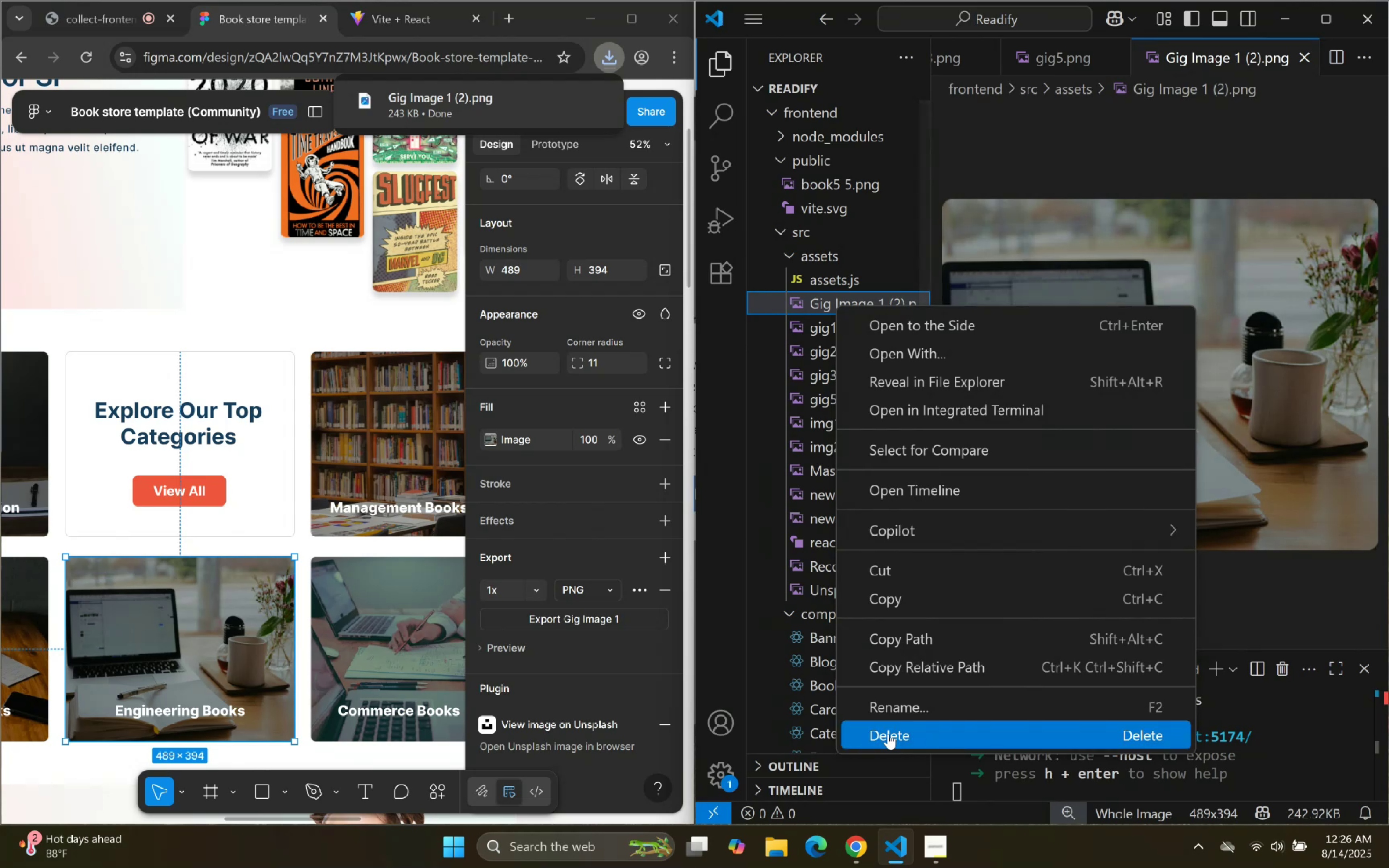 
left_click([906, 703])
 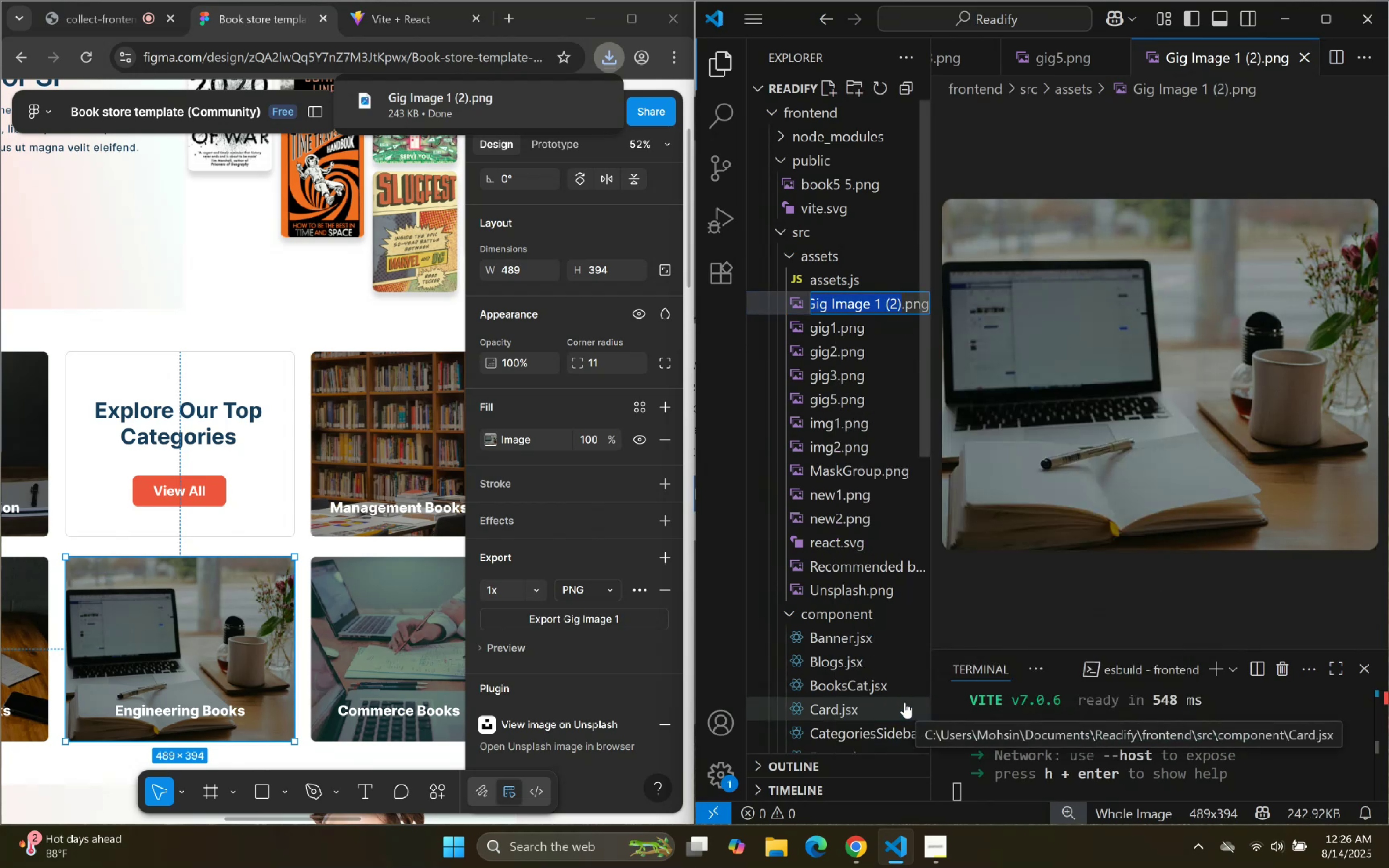 
type(Gig)
 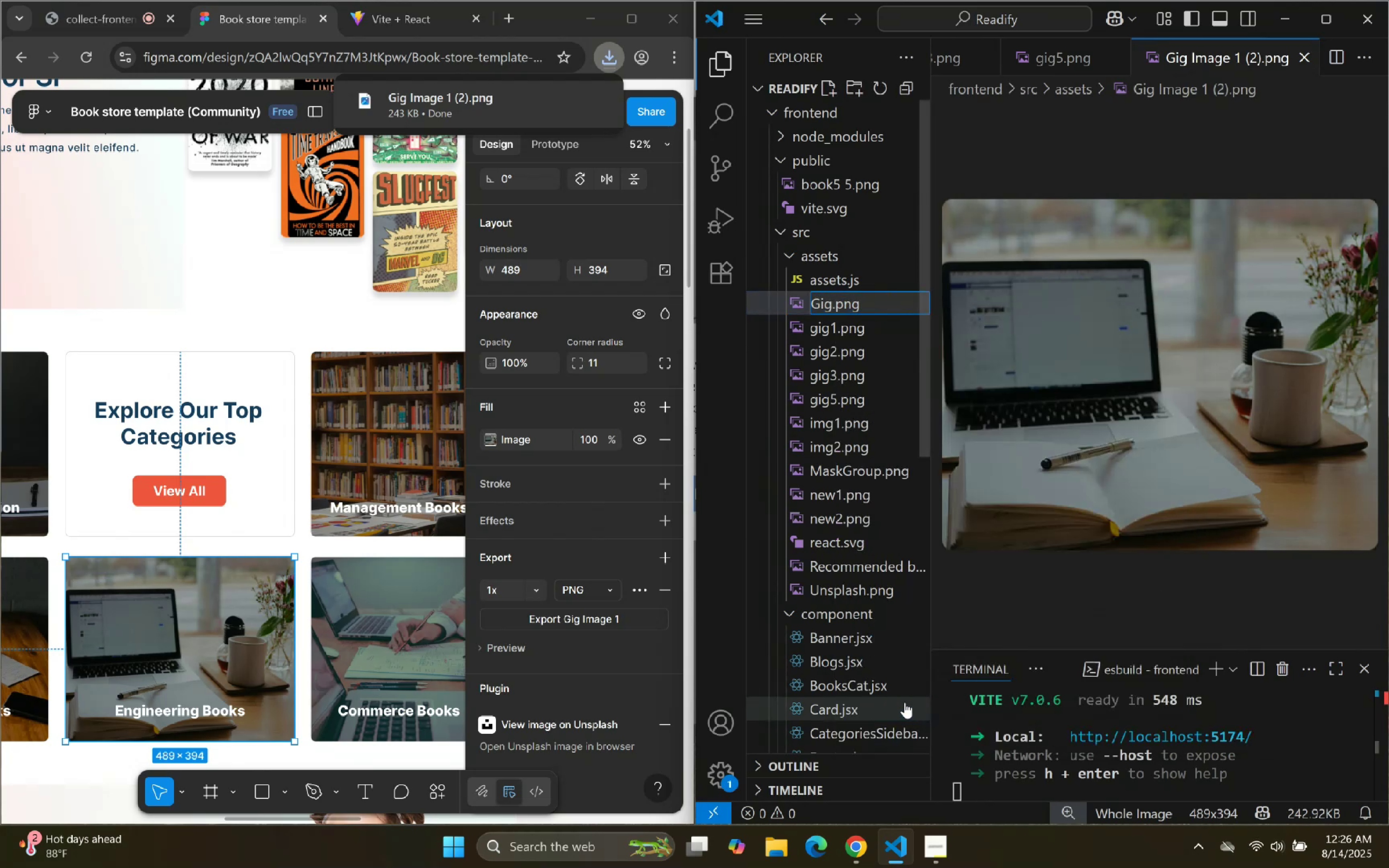 
key(Control+ControlLeft)
 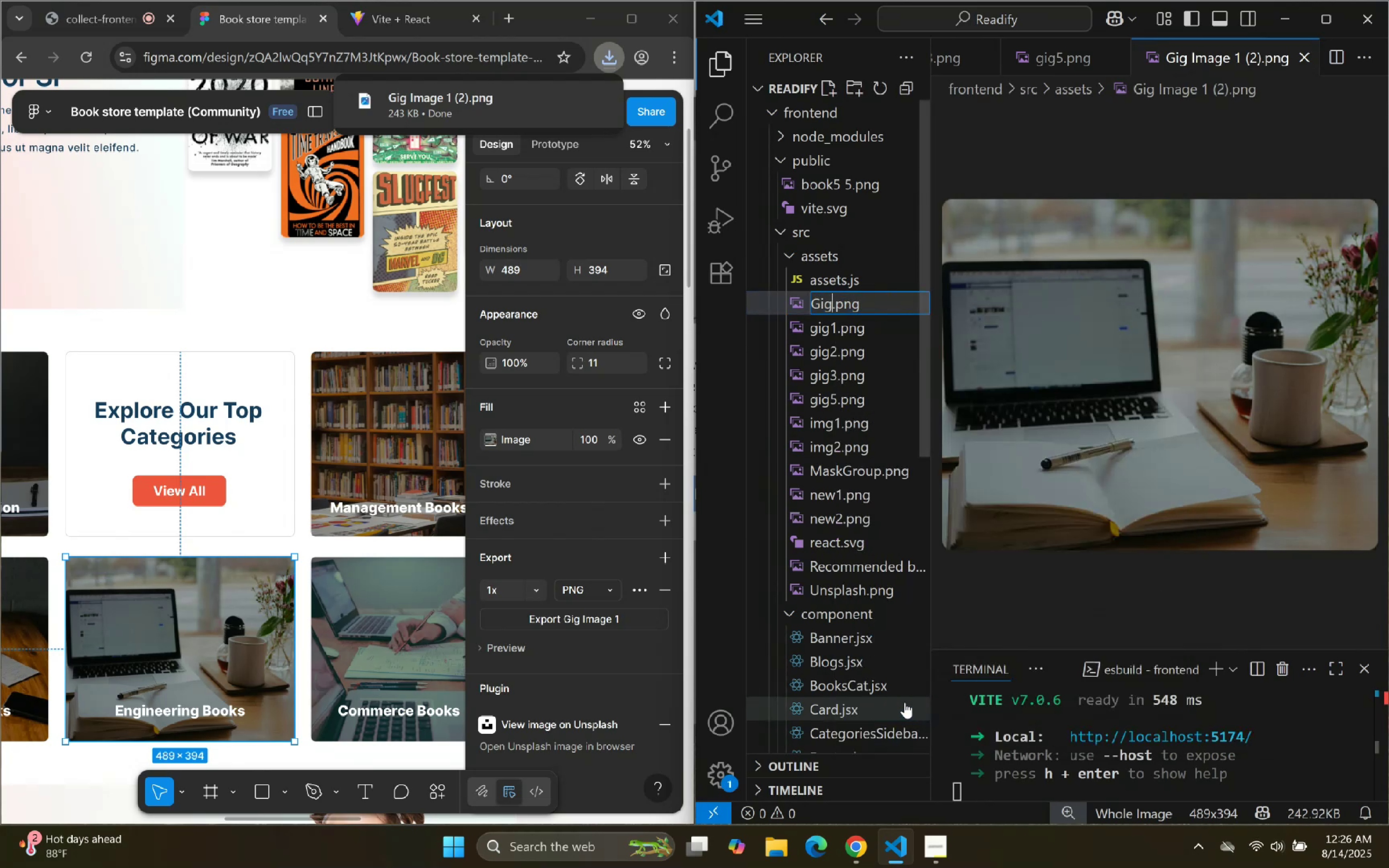 
key(Control+A)
 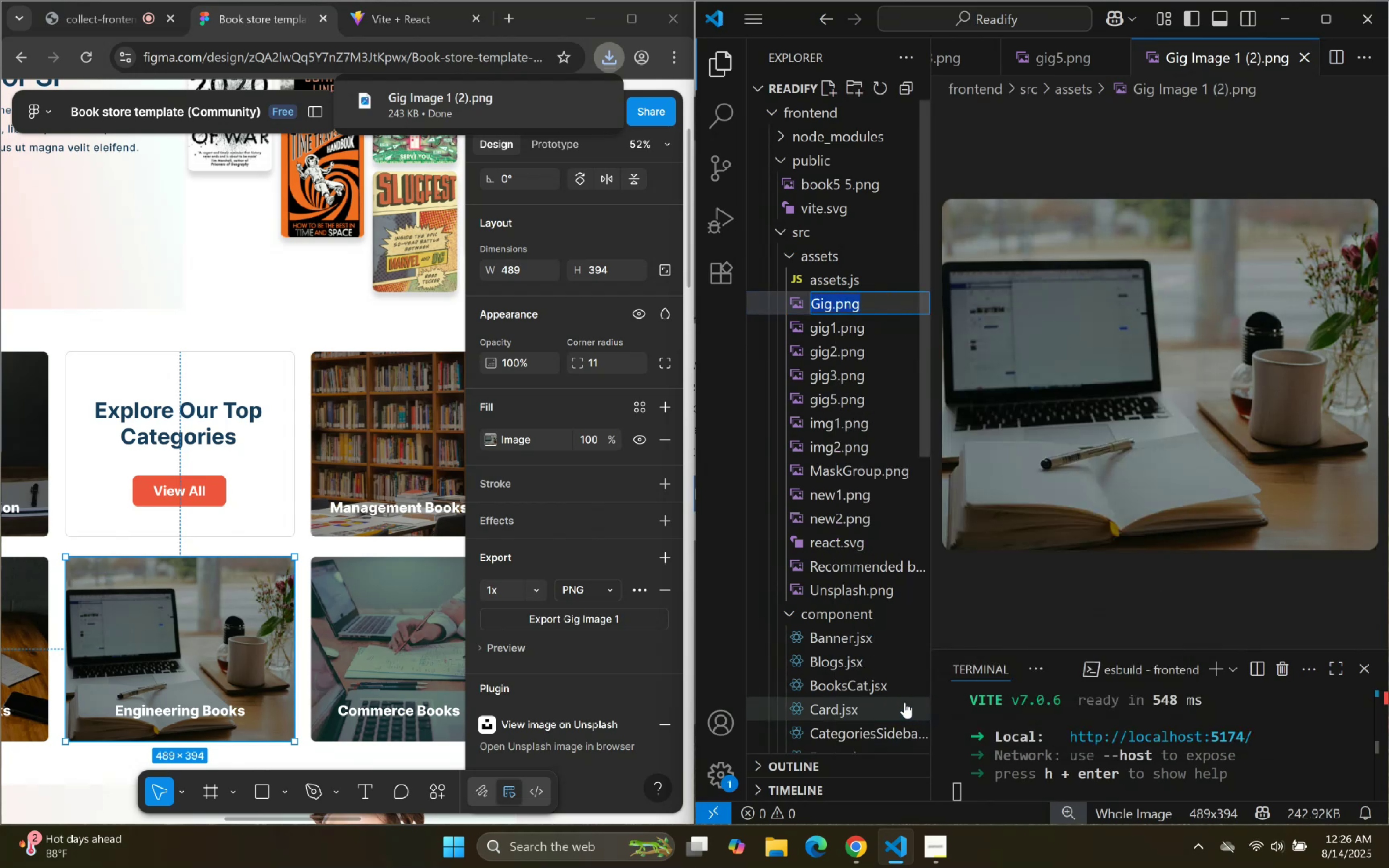 
key(Control+V)
 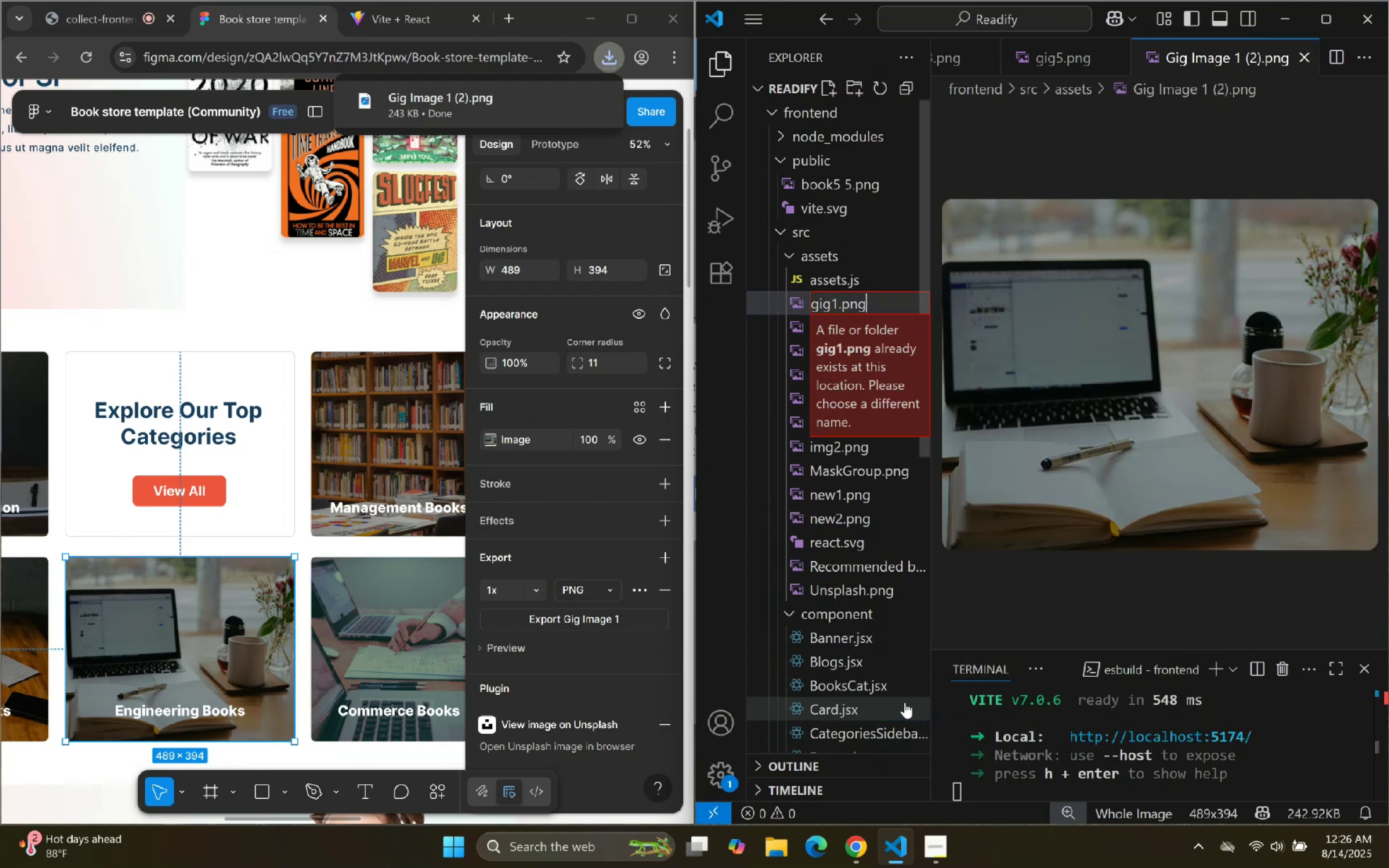 
key(ArrowLeft)
 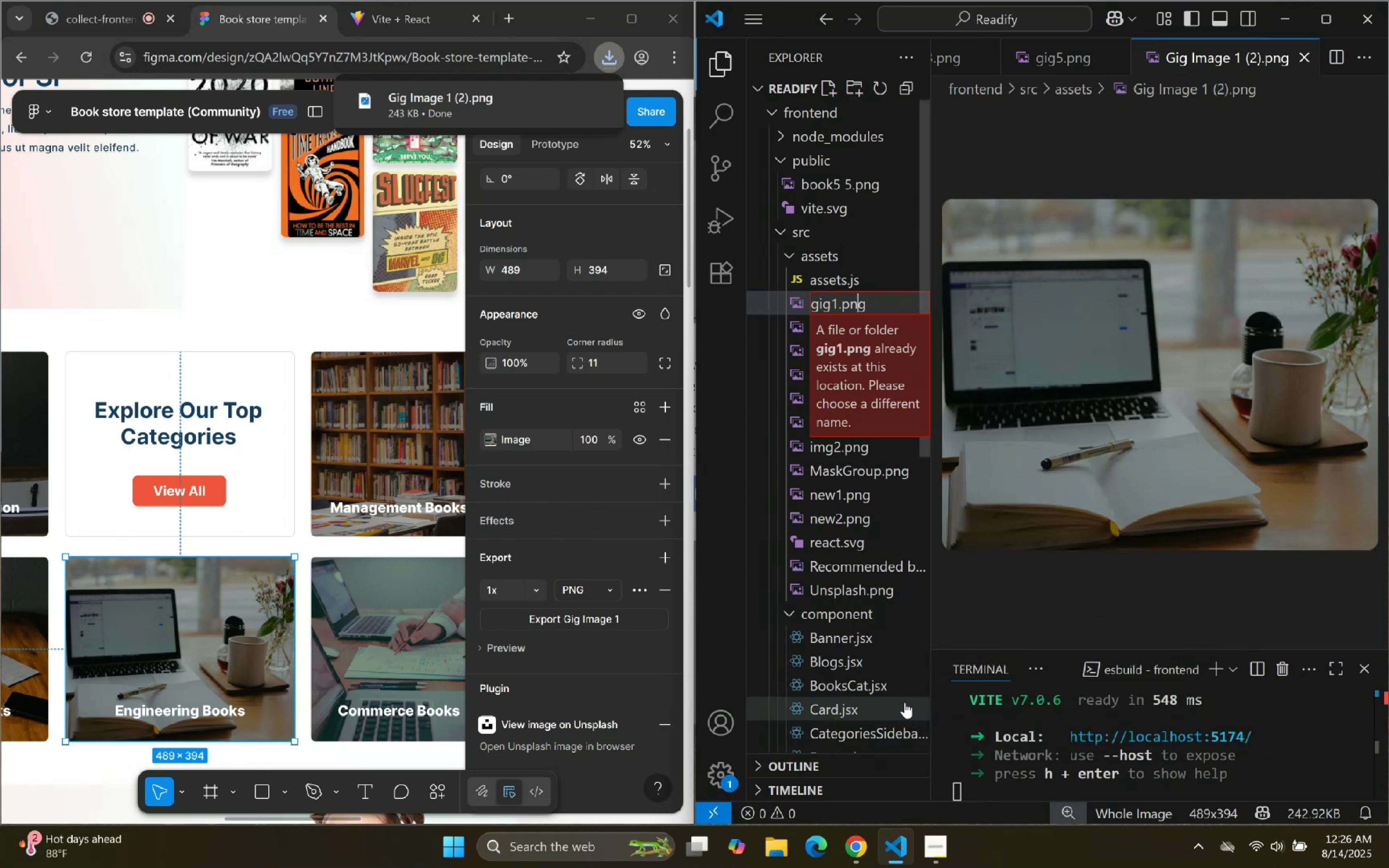 
key(ArrowLeft)
 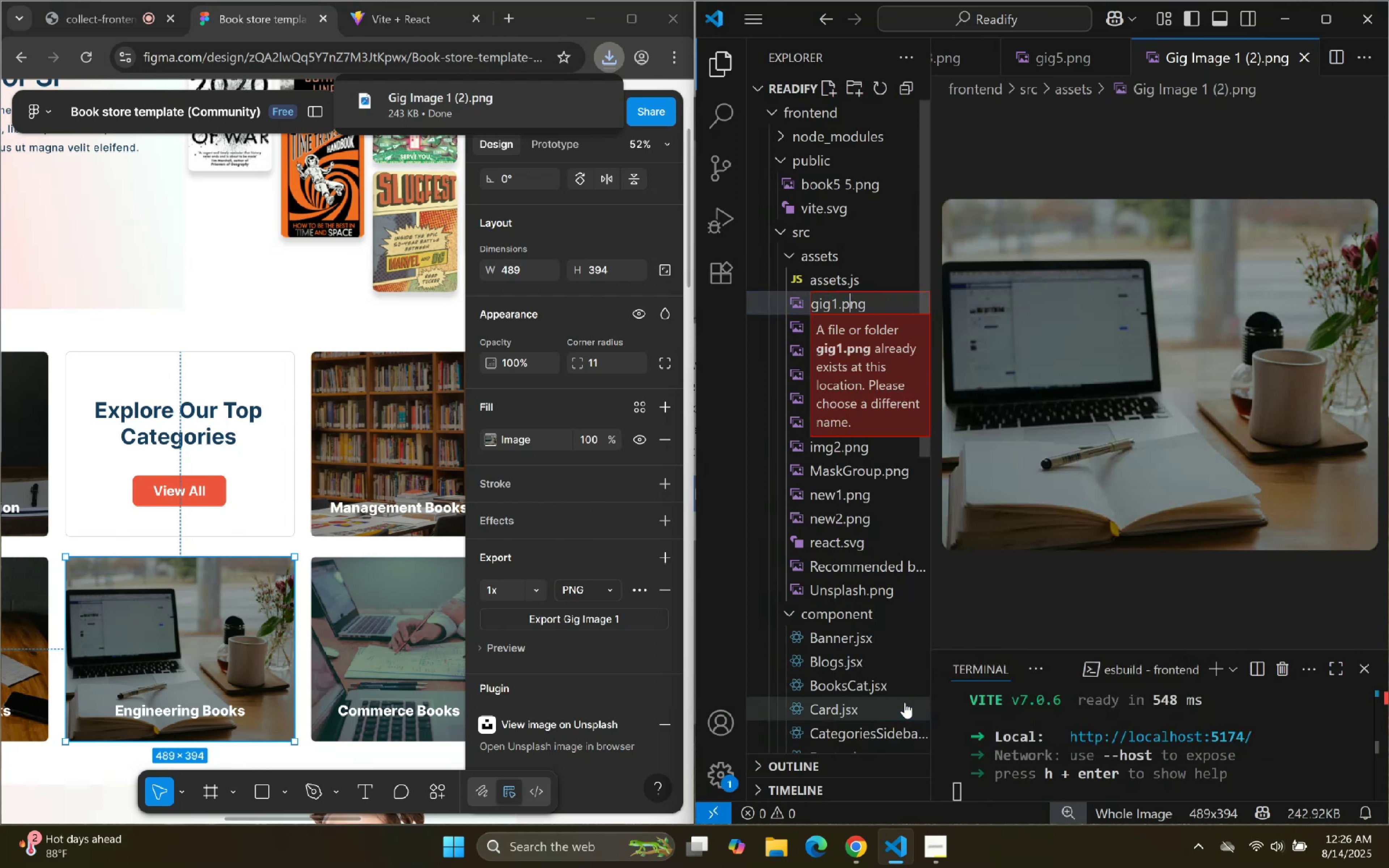 
key(ArrowLeft)
 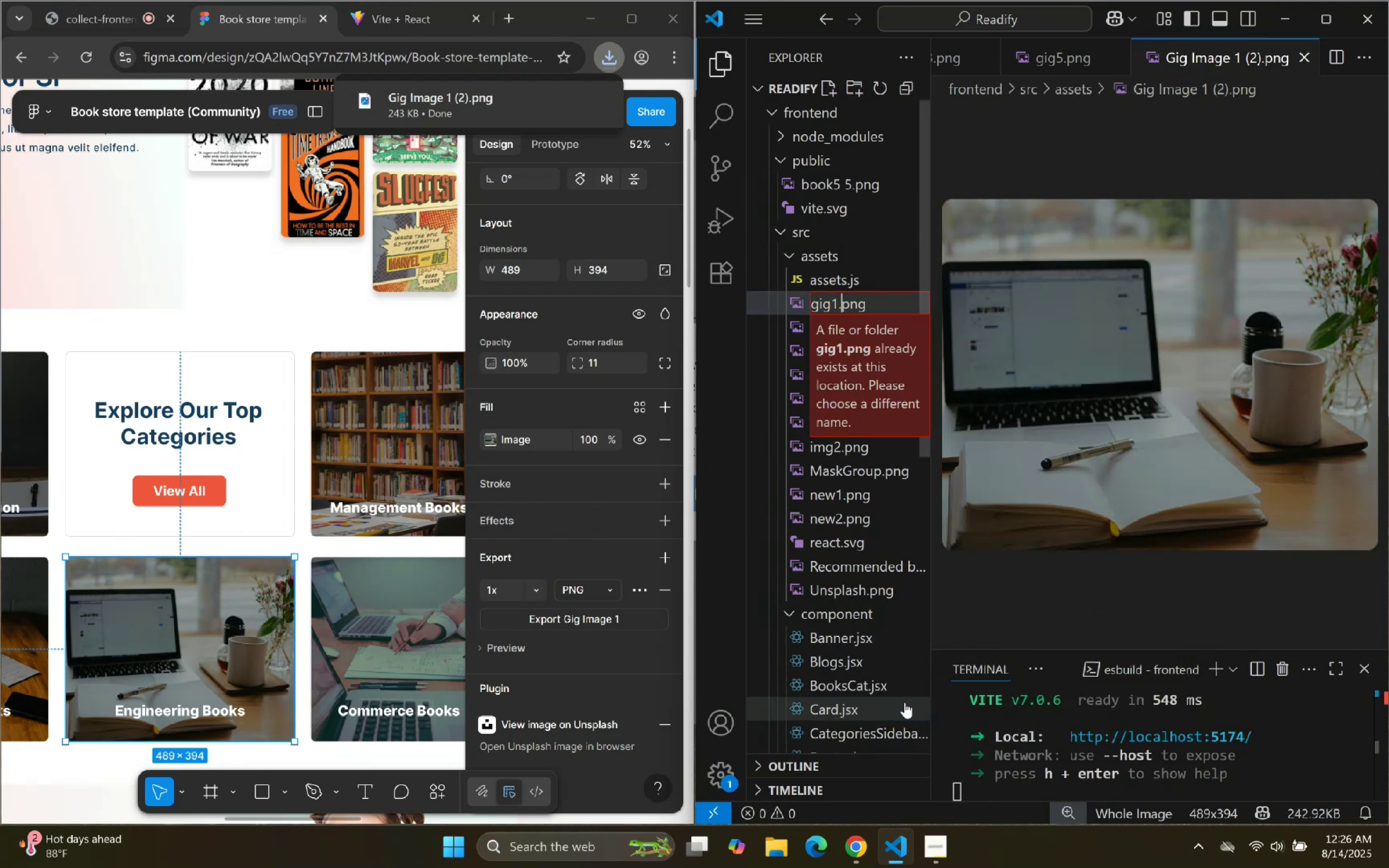 
key(ArrowLeft)
 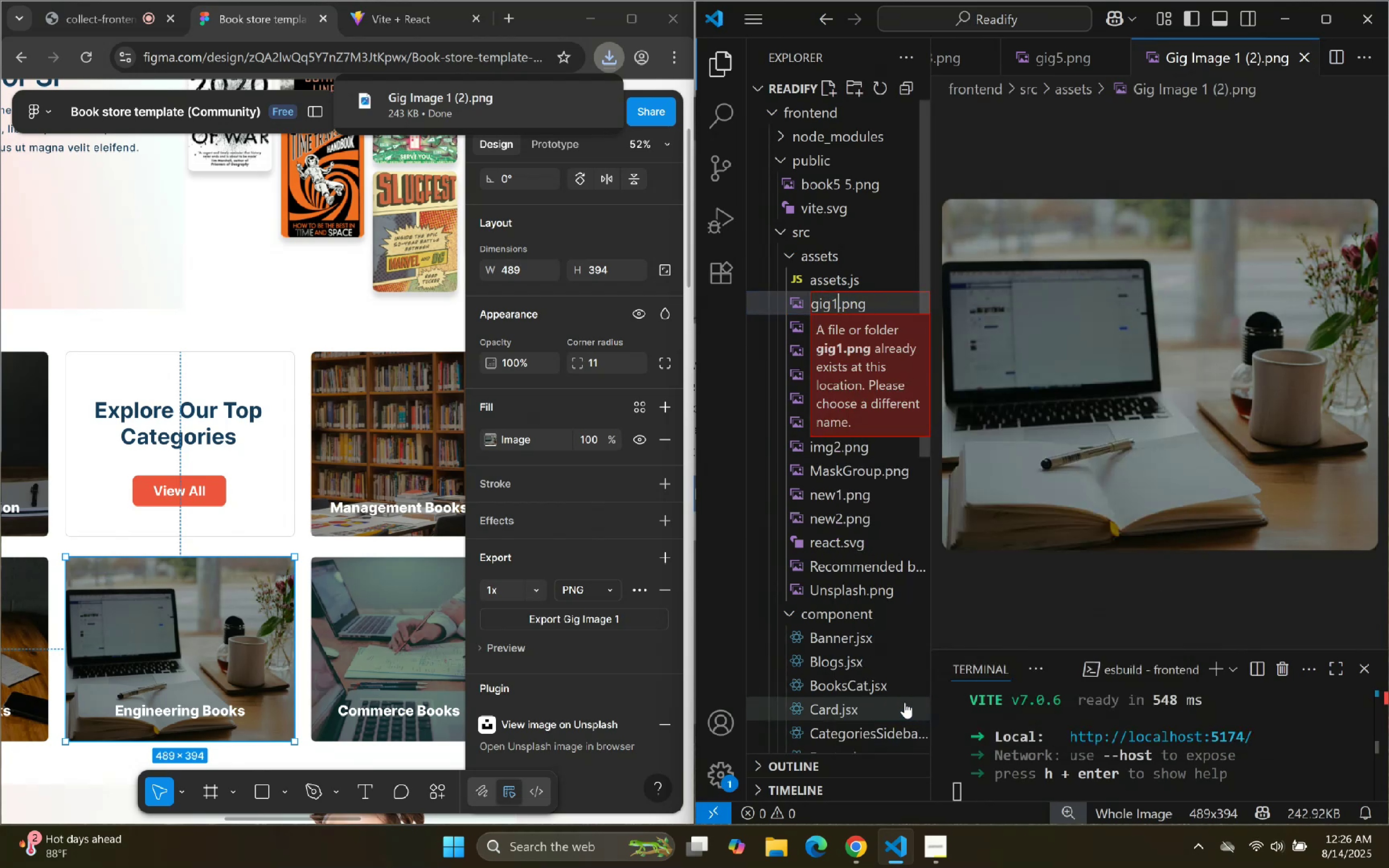 
key(Backspace)
 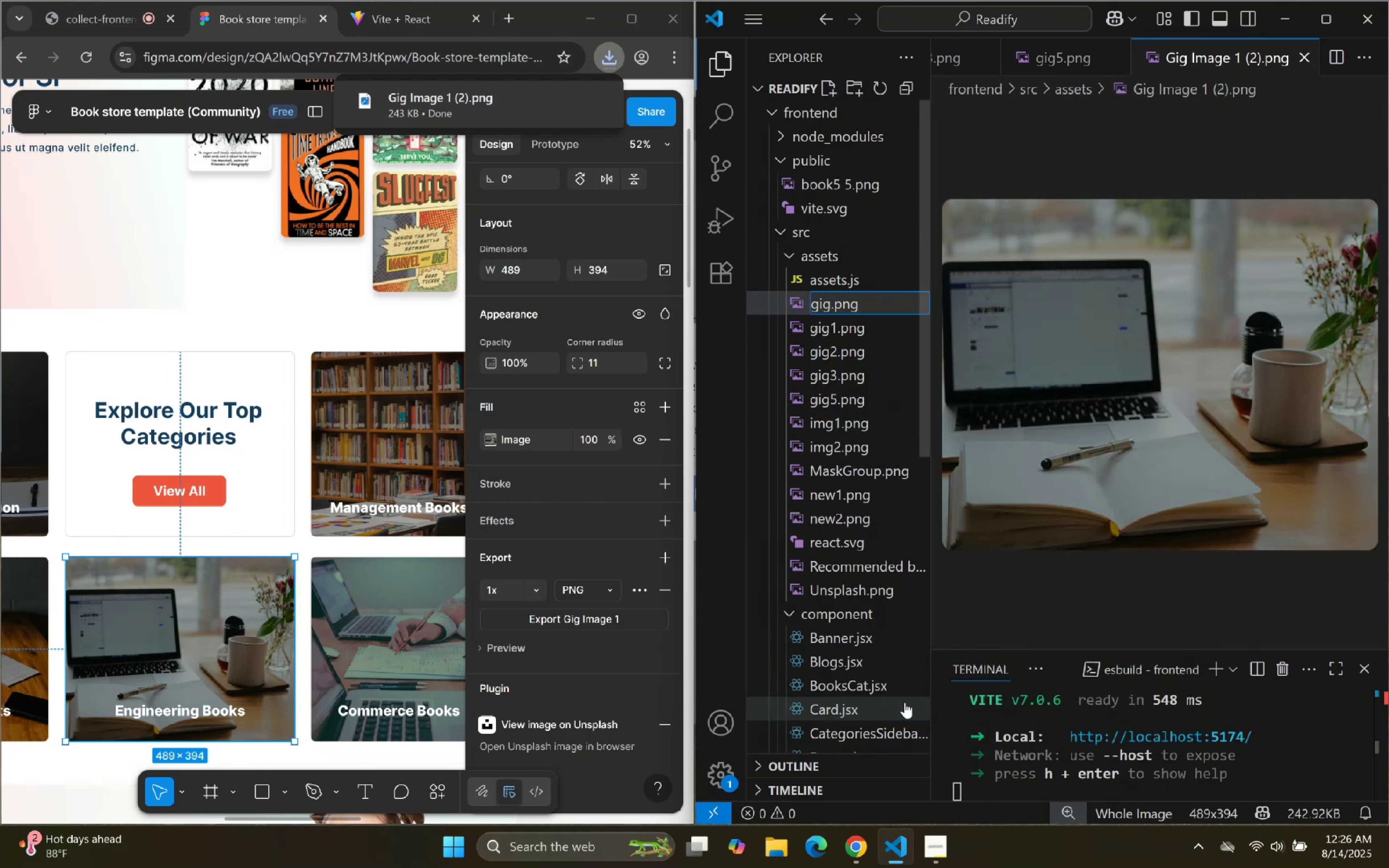 
key(4)
 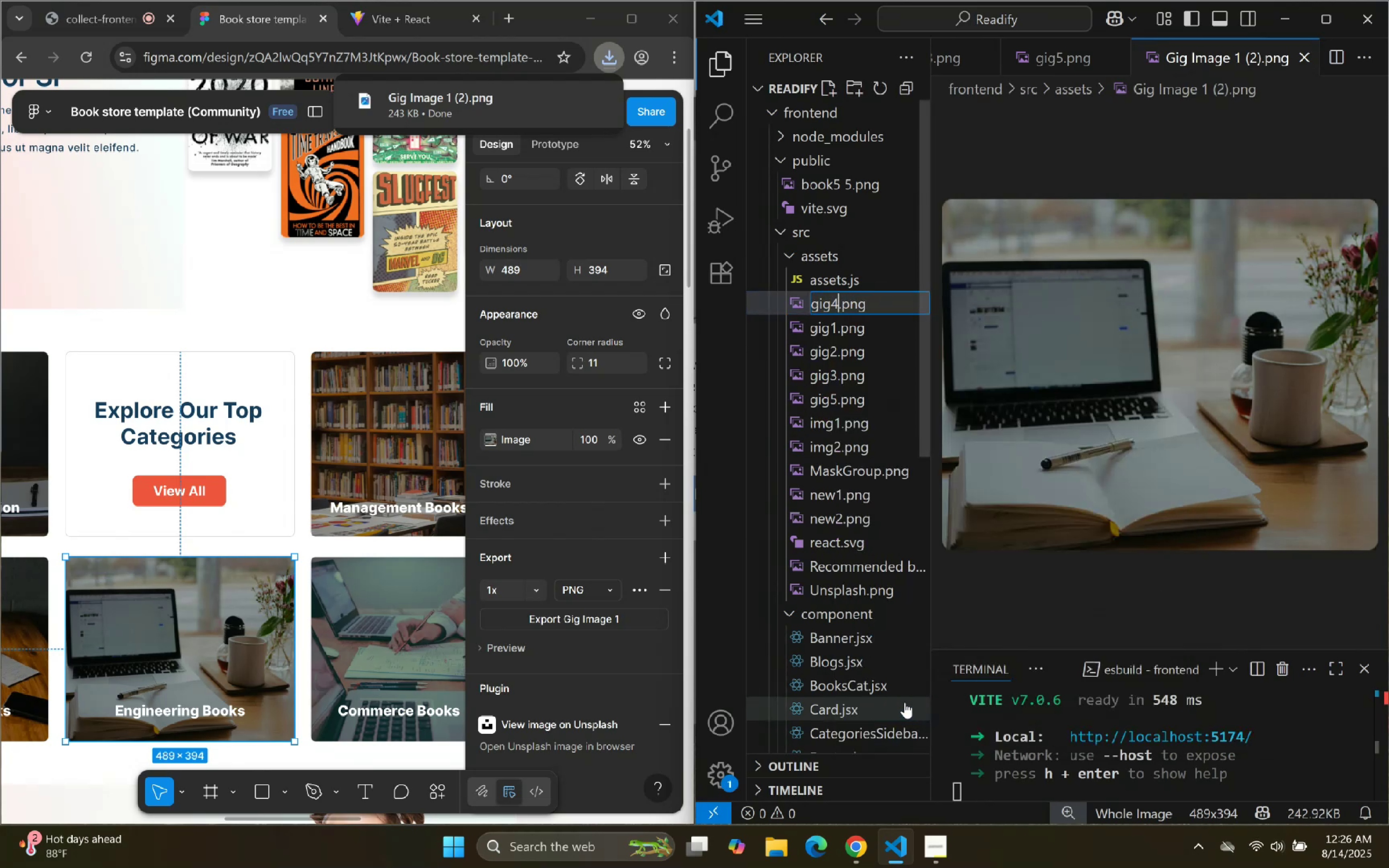 
key(ArrowRight)
 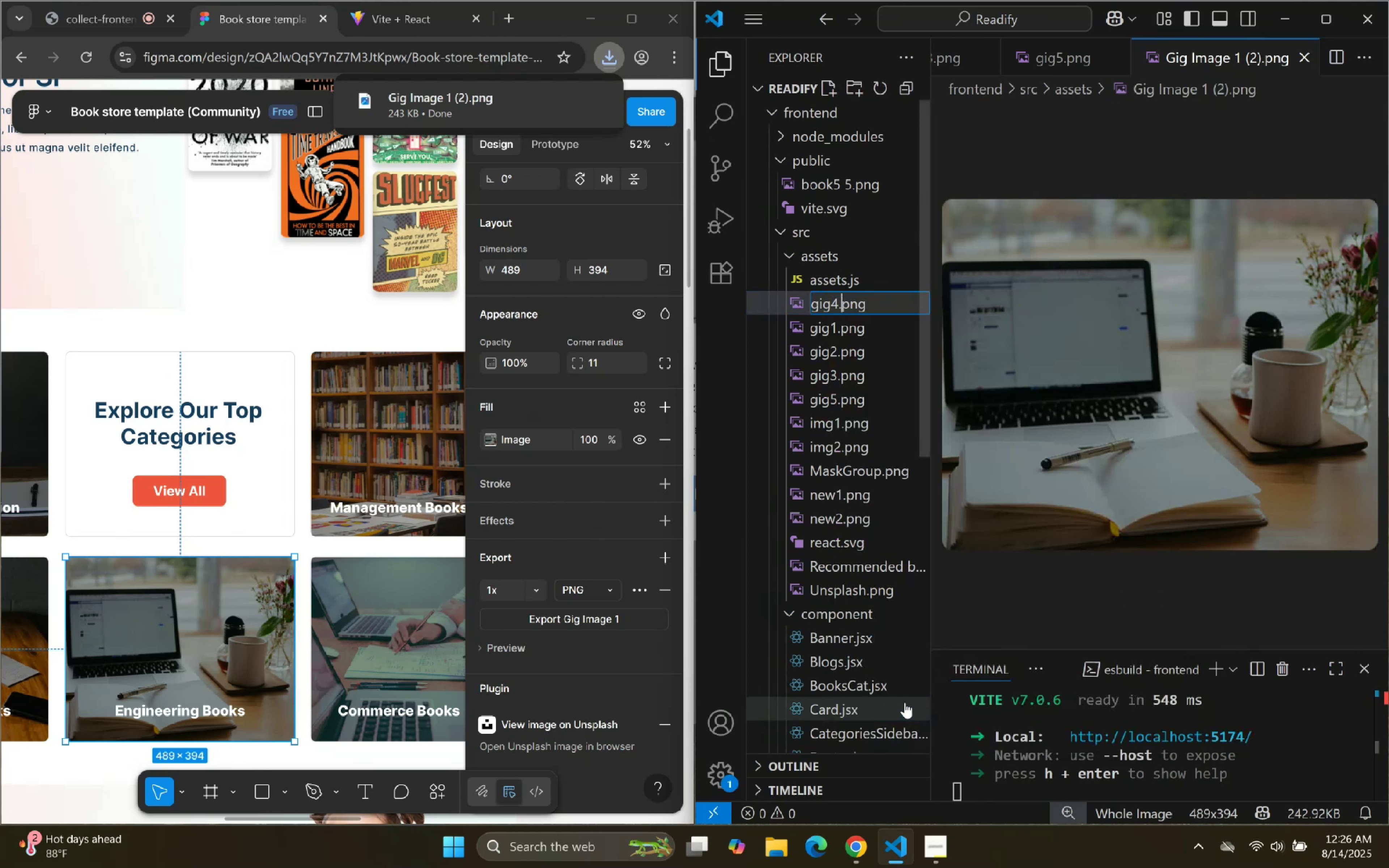 
key(ArrowRight)
 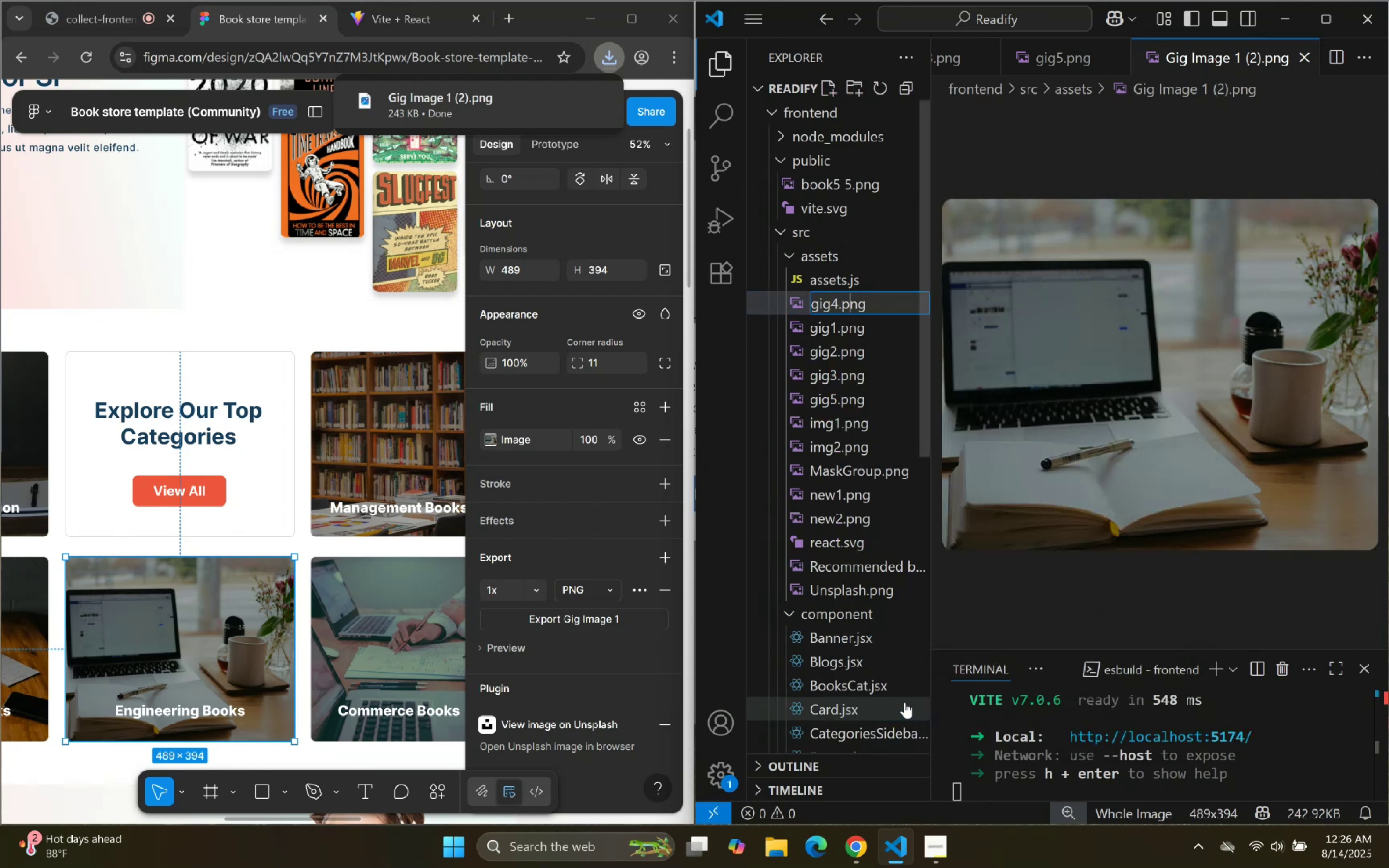 
key(ArrowRight)
 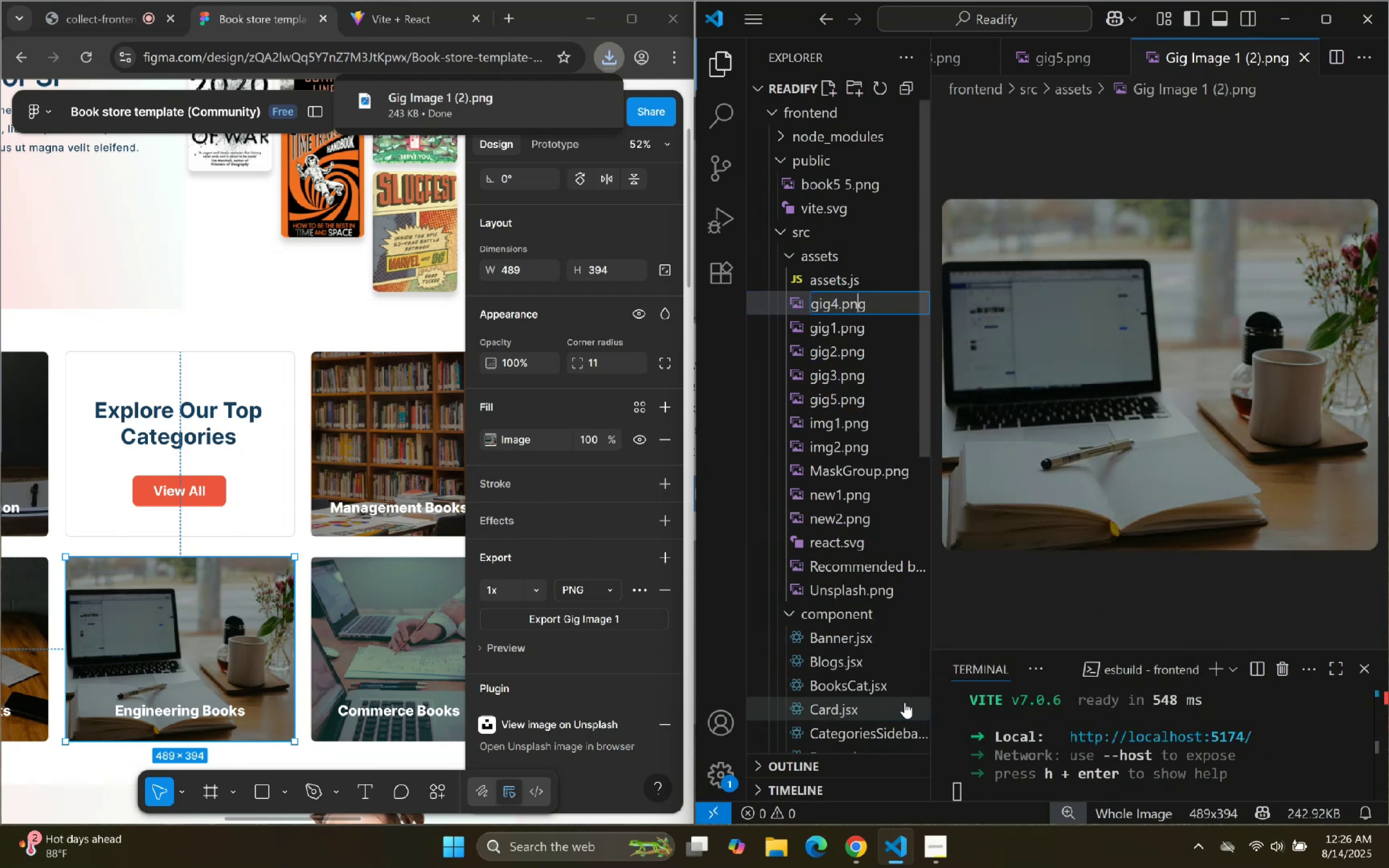 
key(ArrowRight)
 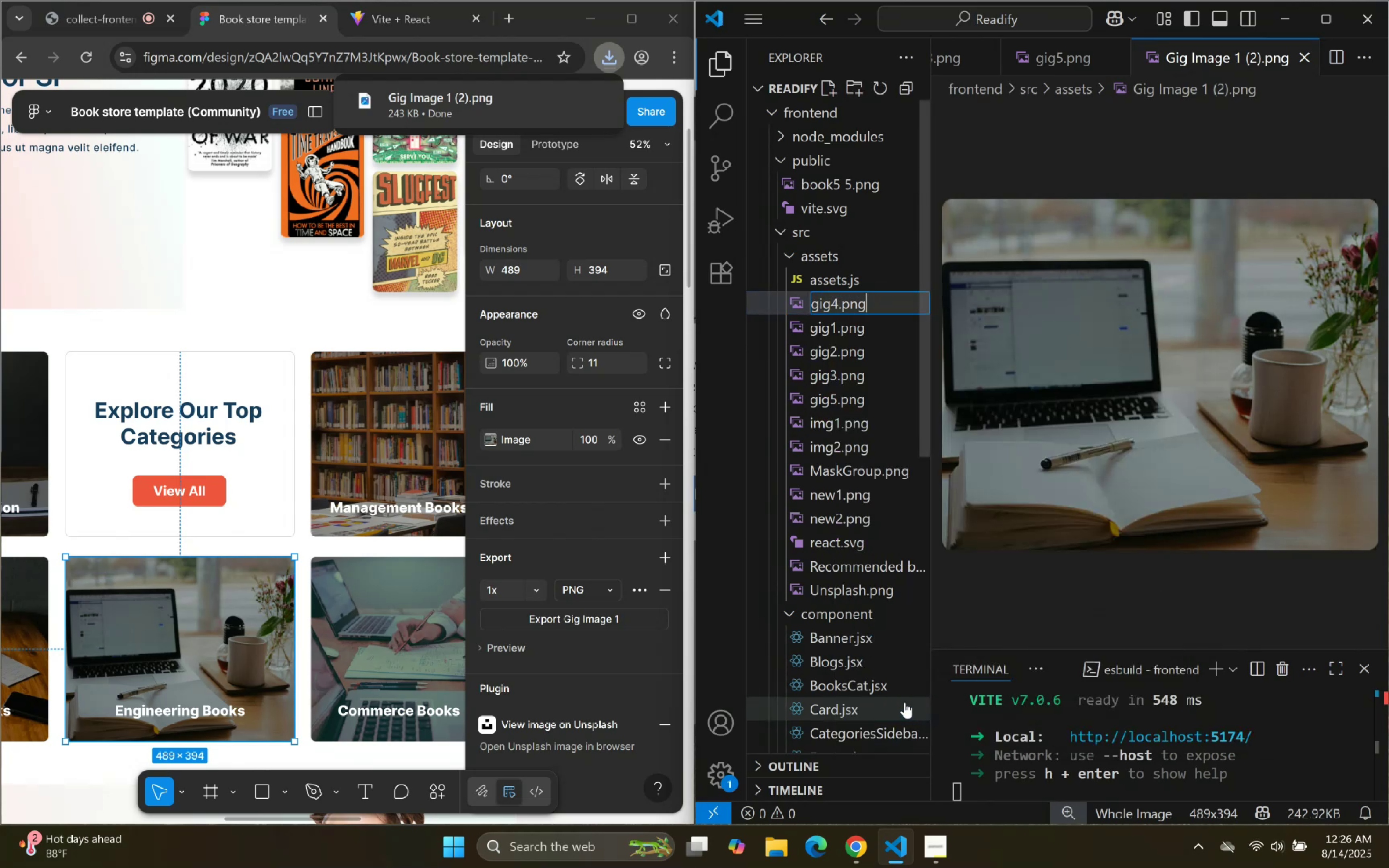 
key(ArrowRight)
 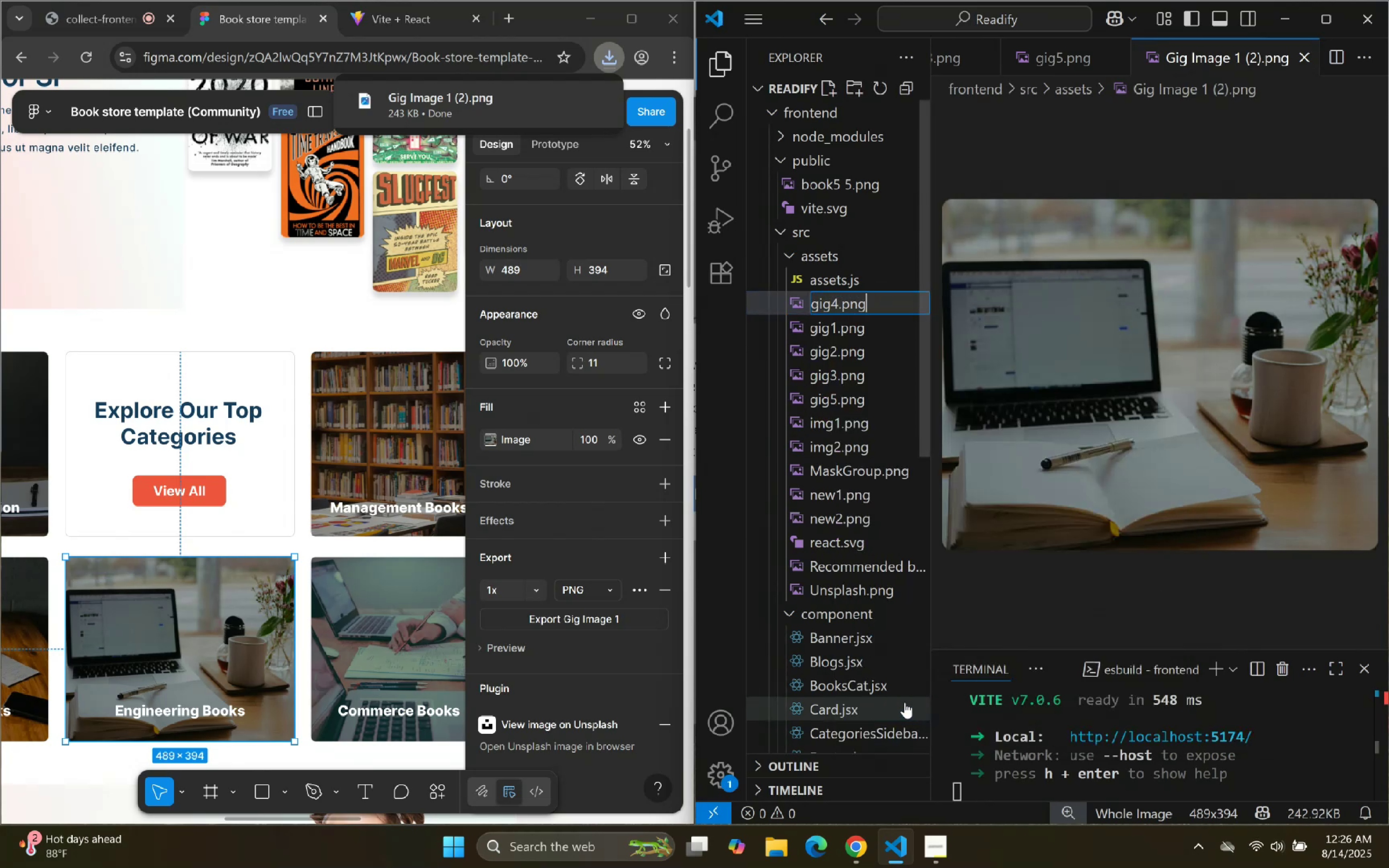 
key(Enter)
 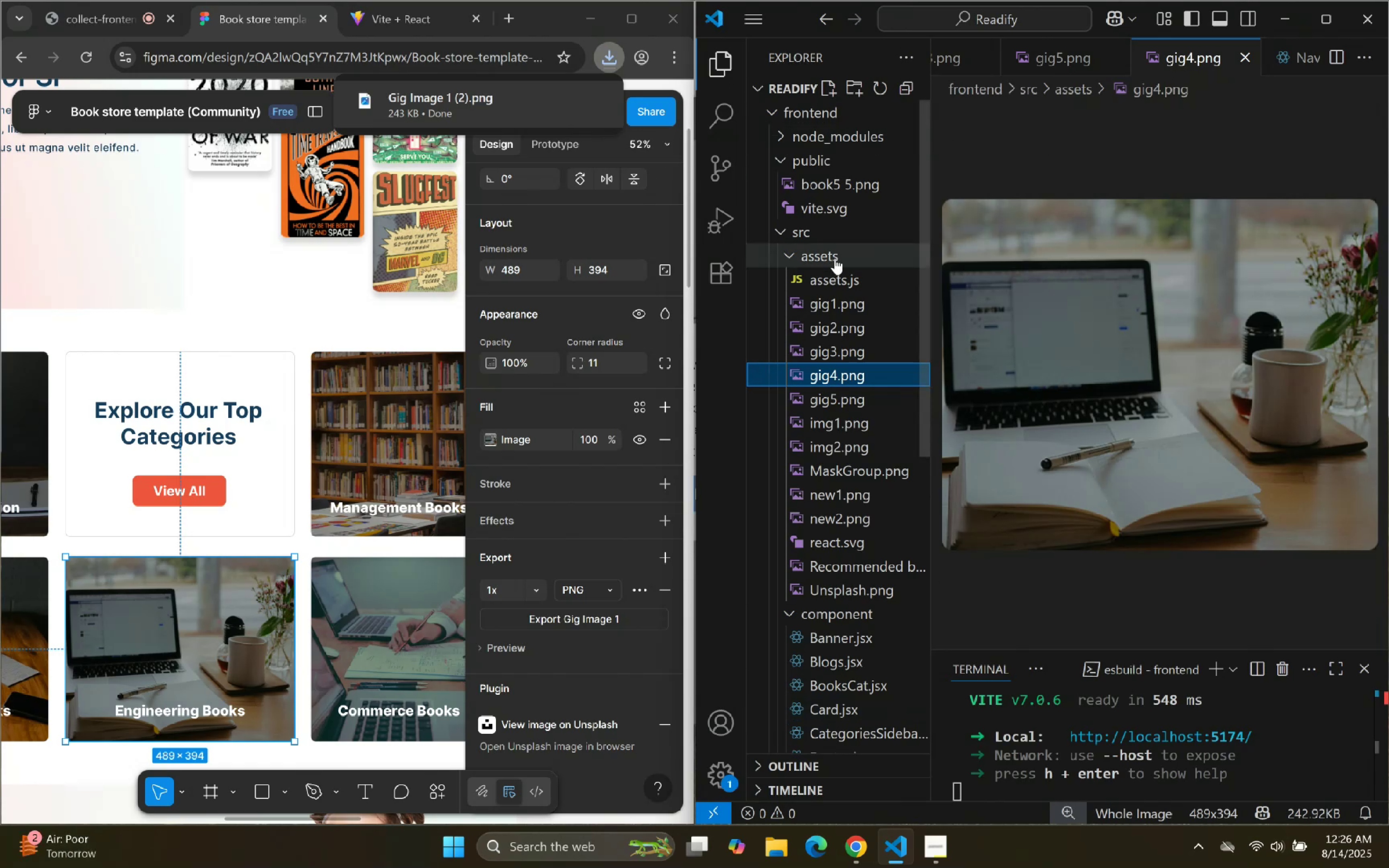 
wait(5.46)
 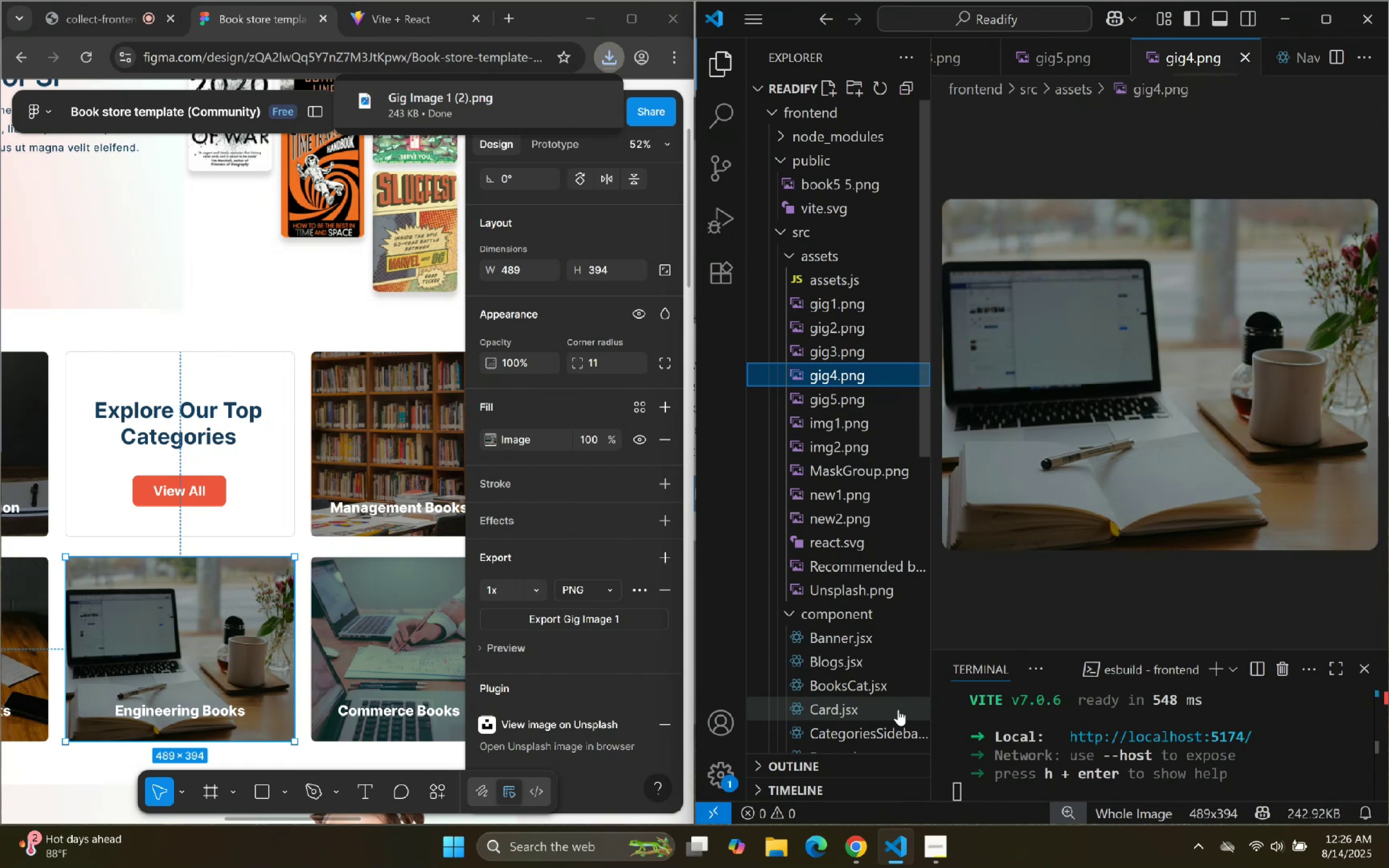 
double_click([1118, 365])
 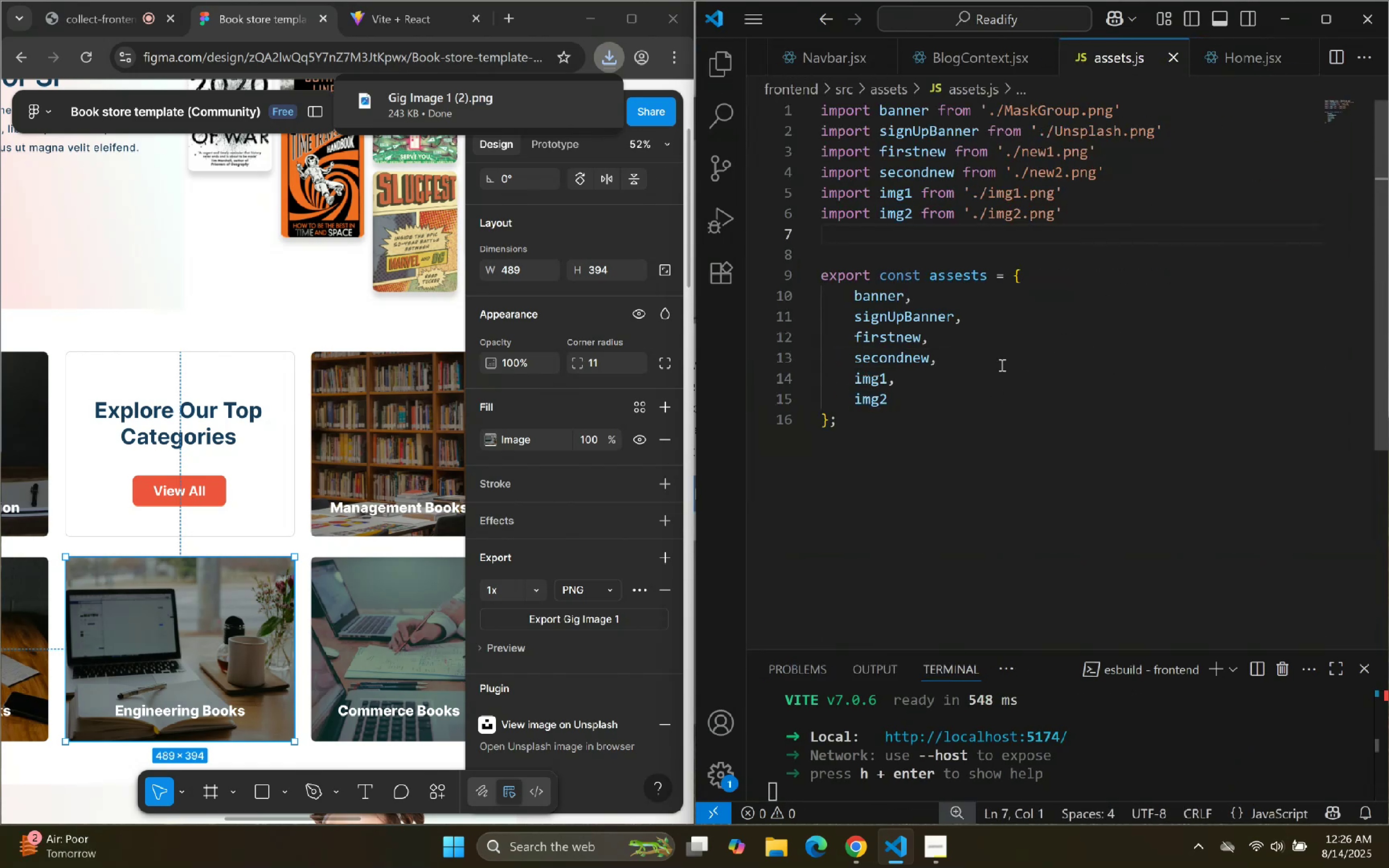 
left_click([1071, 219])
 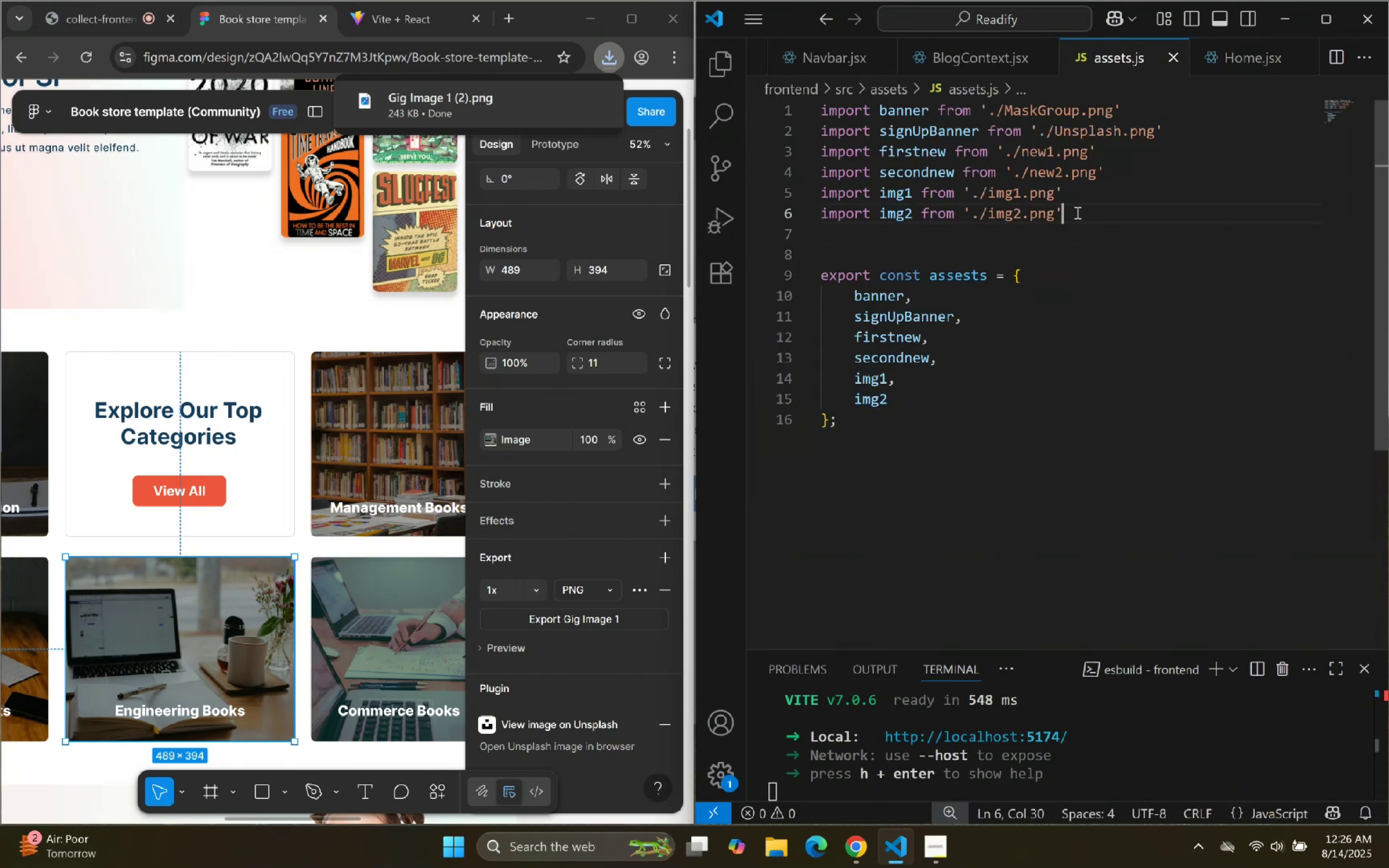 
key(Alt+Control+ArrowDown)
 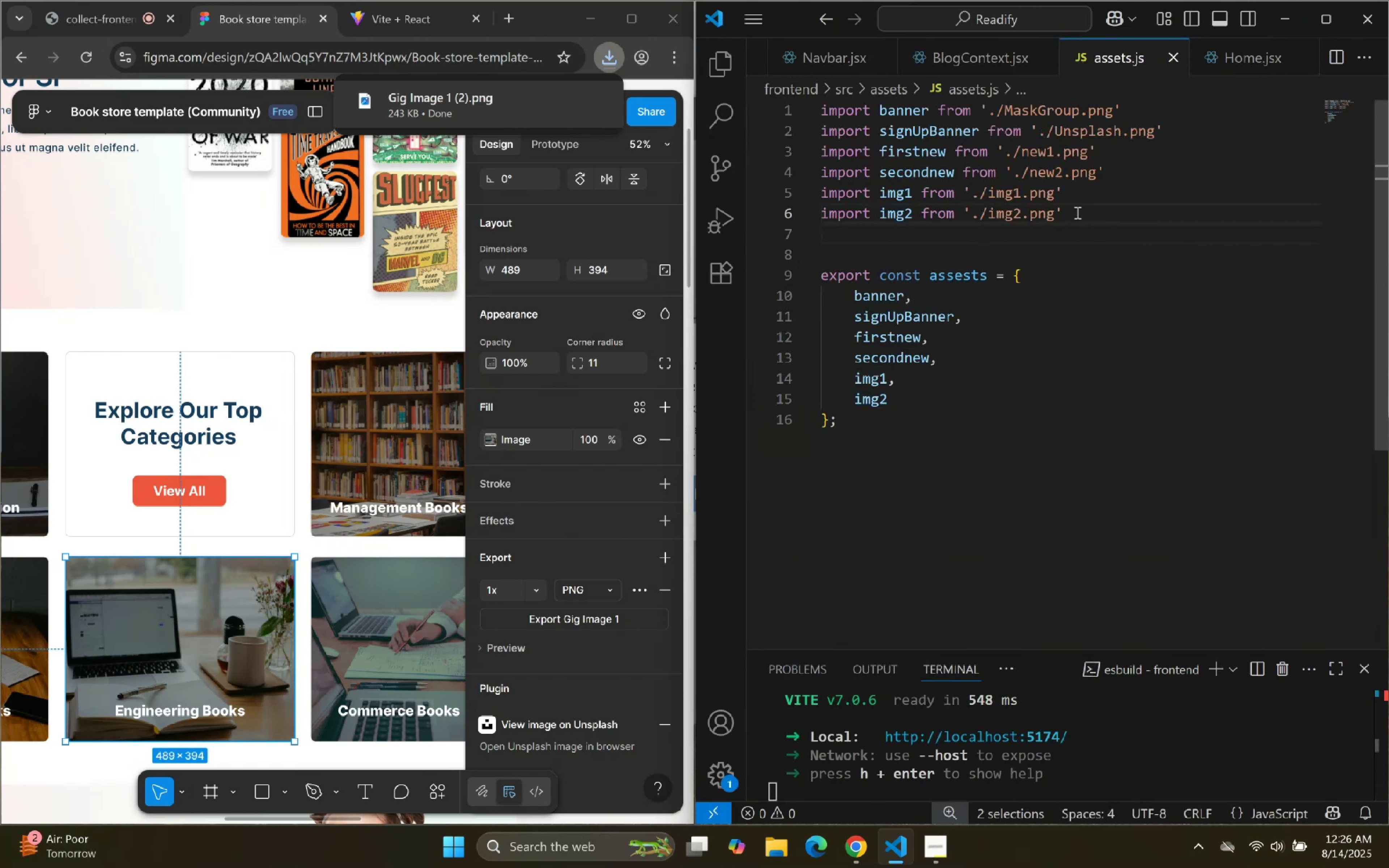 
key(Shift+ShiftLeft)
 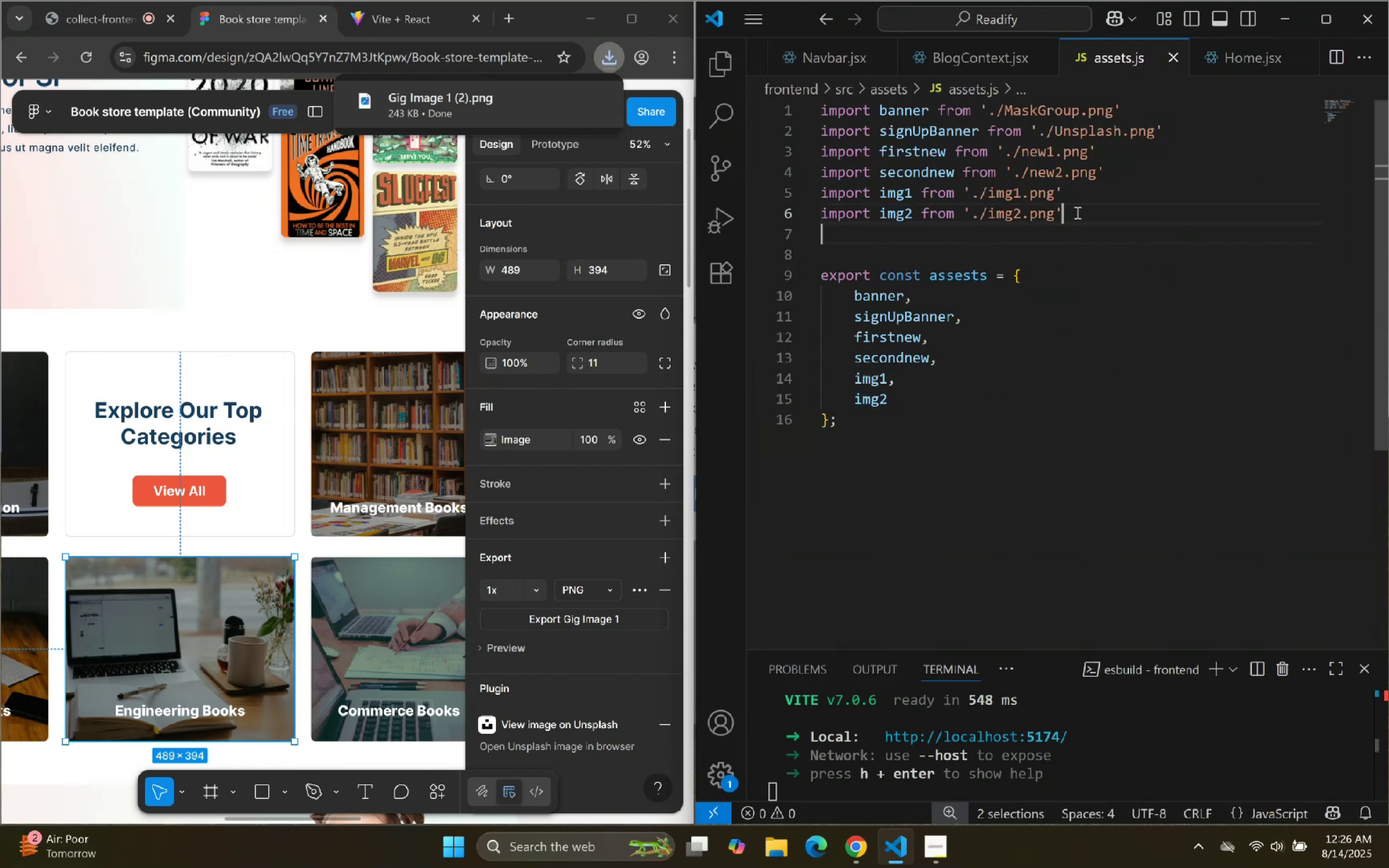 
key(ArrowLeft)
 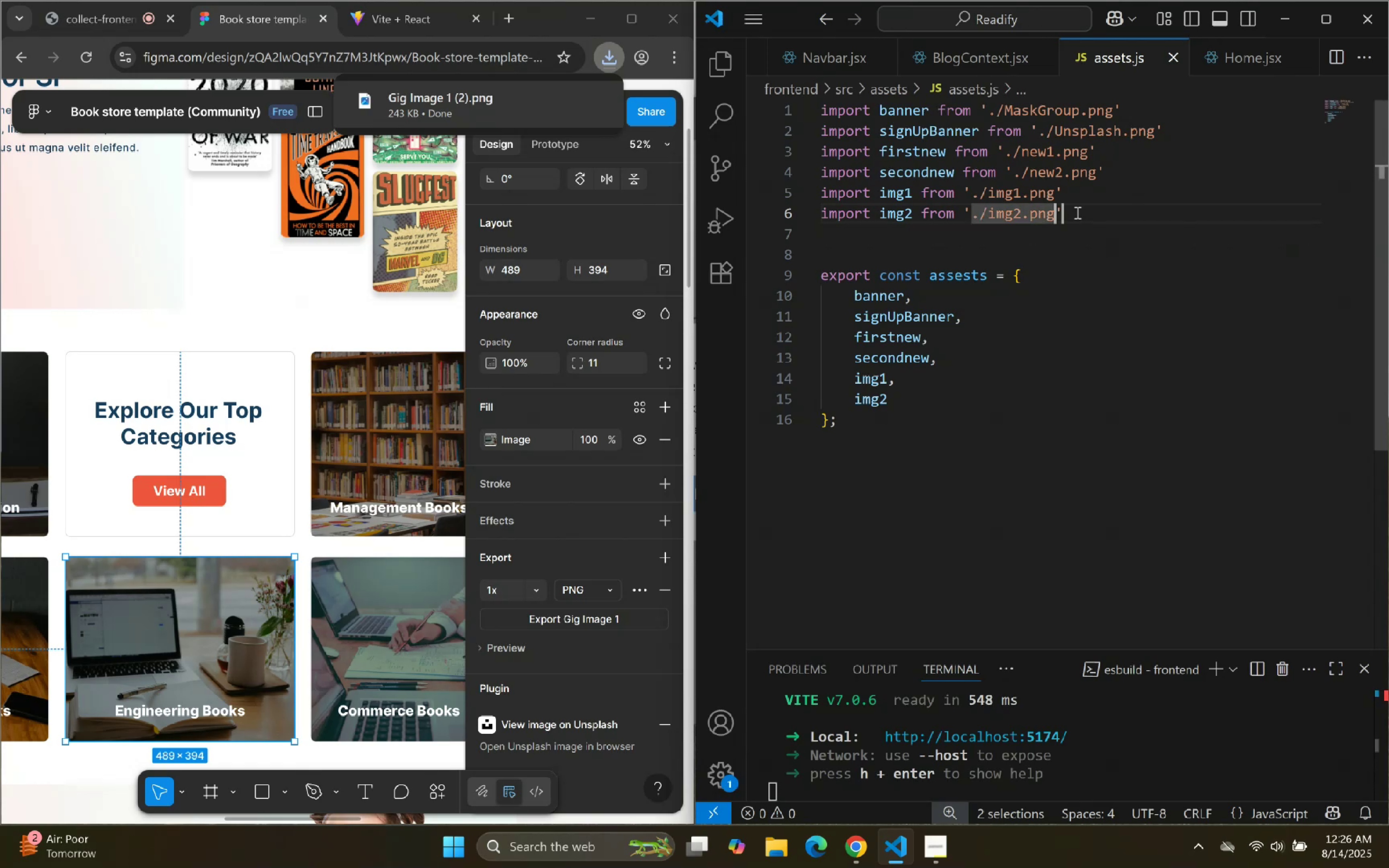 
key(Alt+Shift+ArrowDown)
 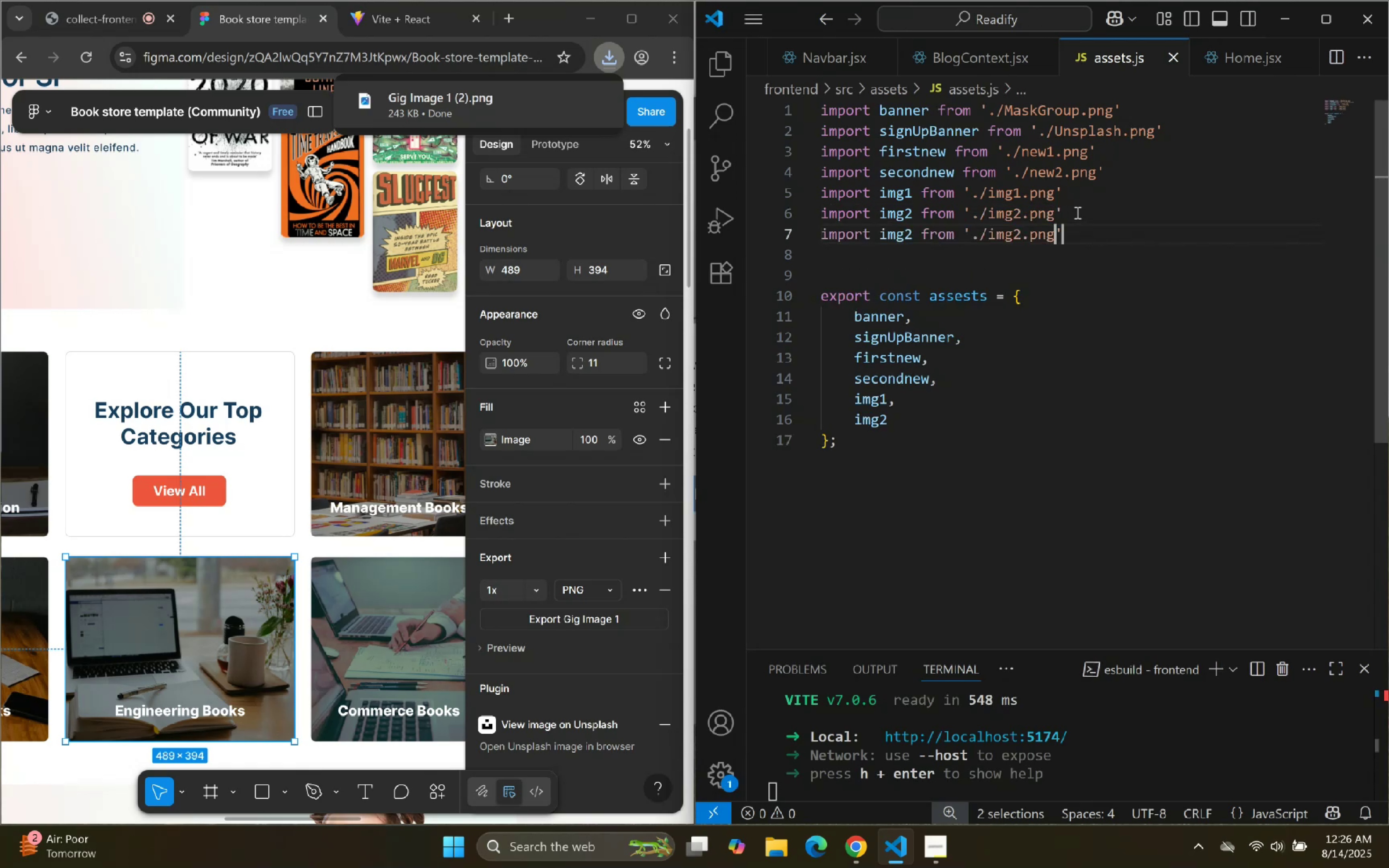 
hold_key(key=ArrowLeft, duration=1.11)
 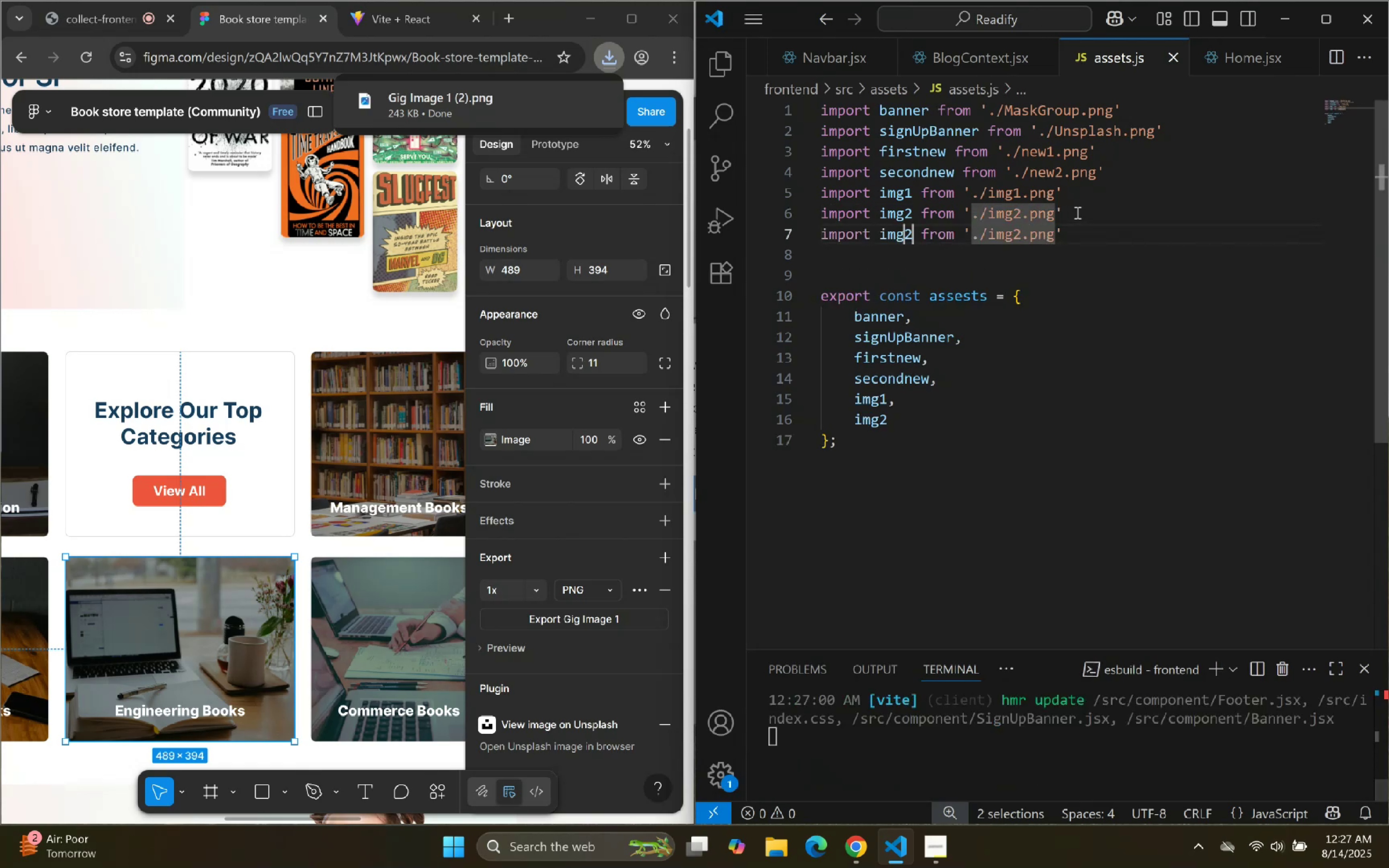 
key(ArrowRight)
 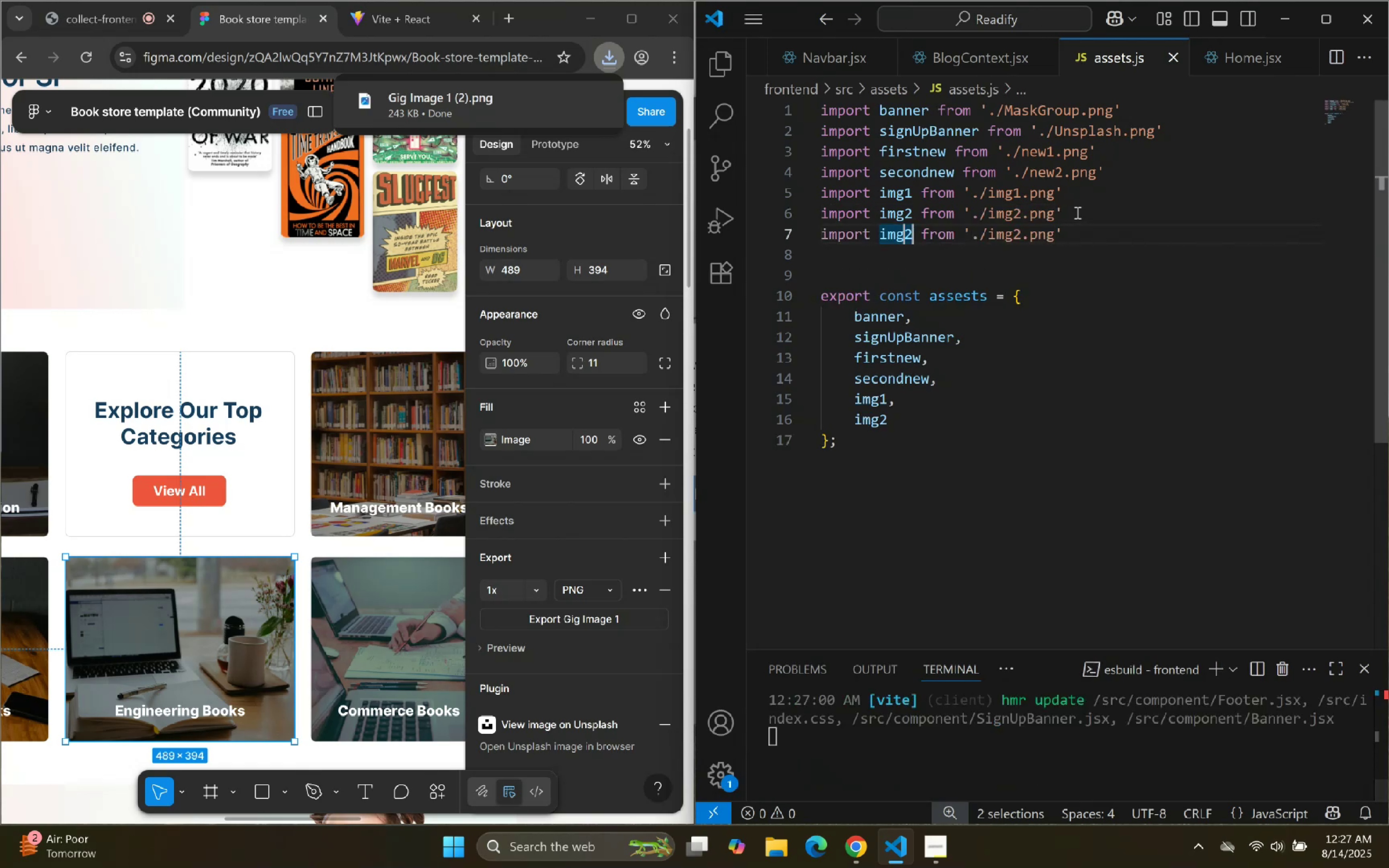 
key(ArrowRight)
 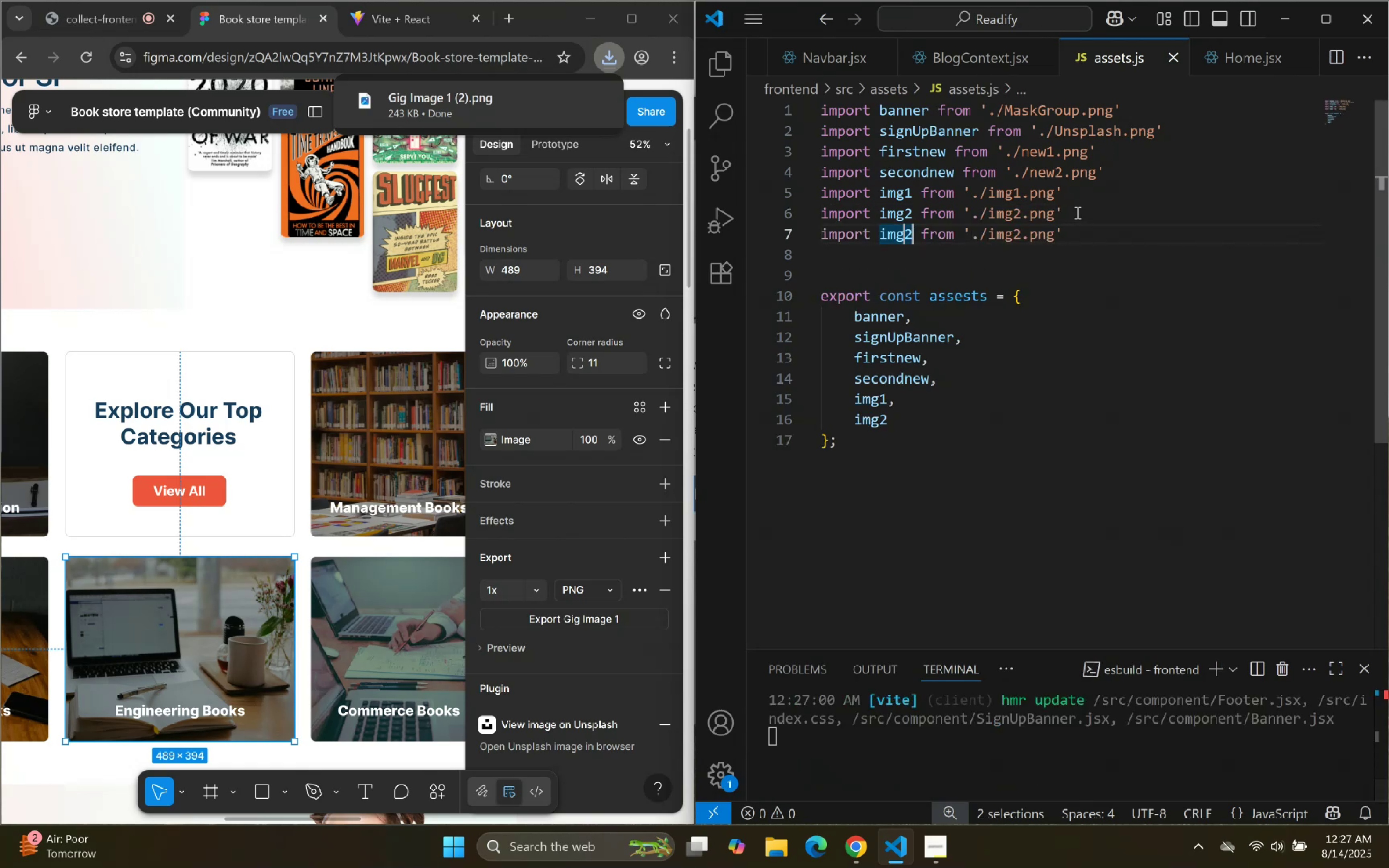 
key(Shift+ShiftLeft)
 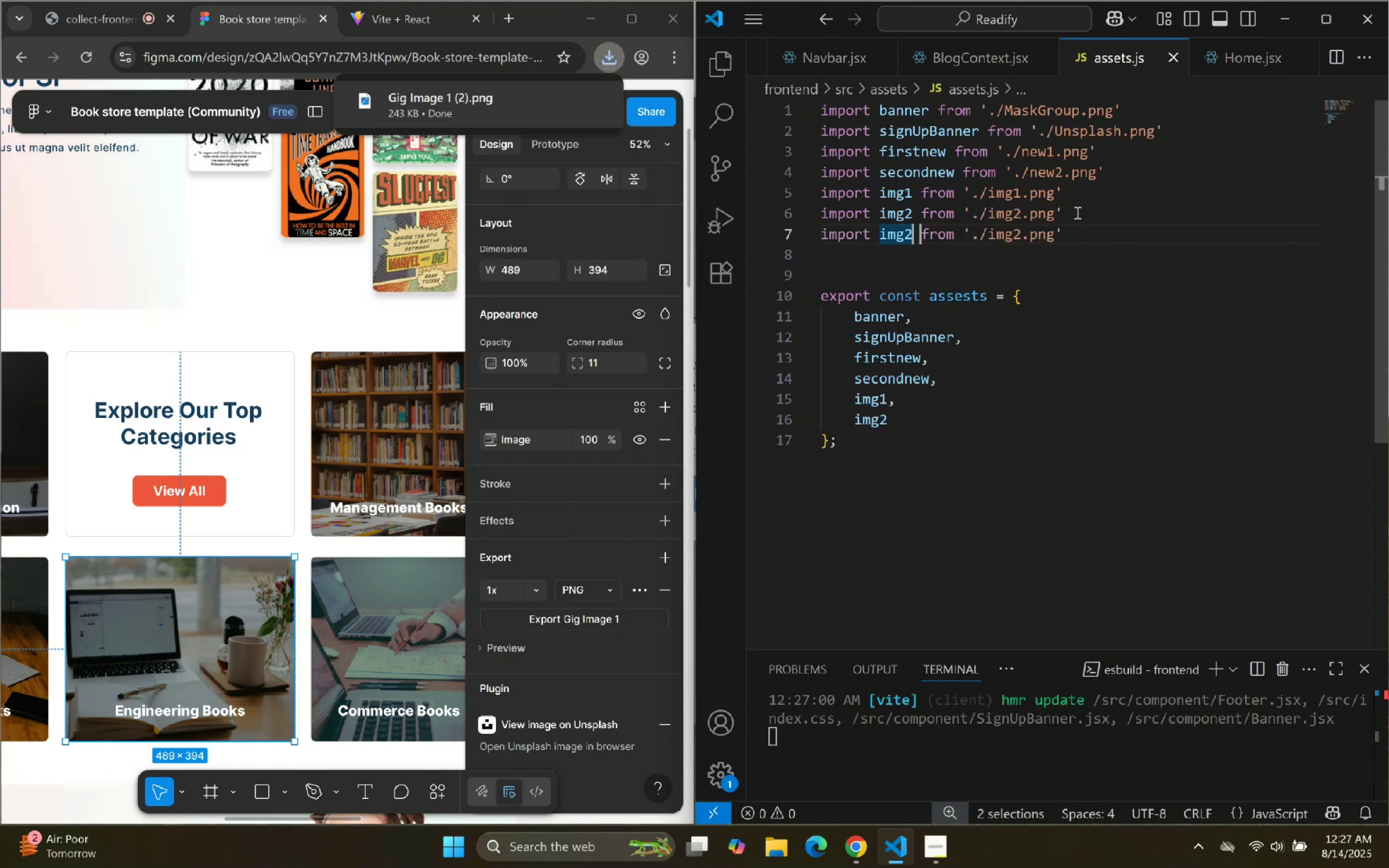 
key(ArrowLeft)
 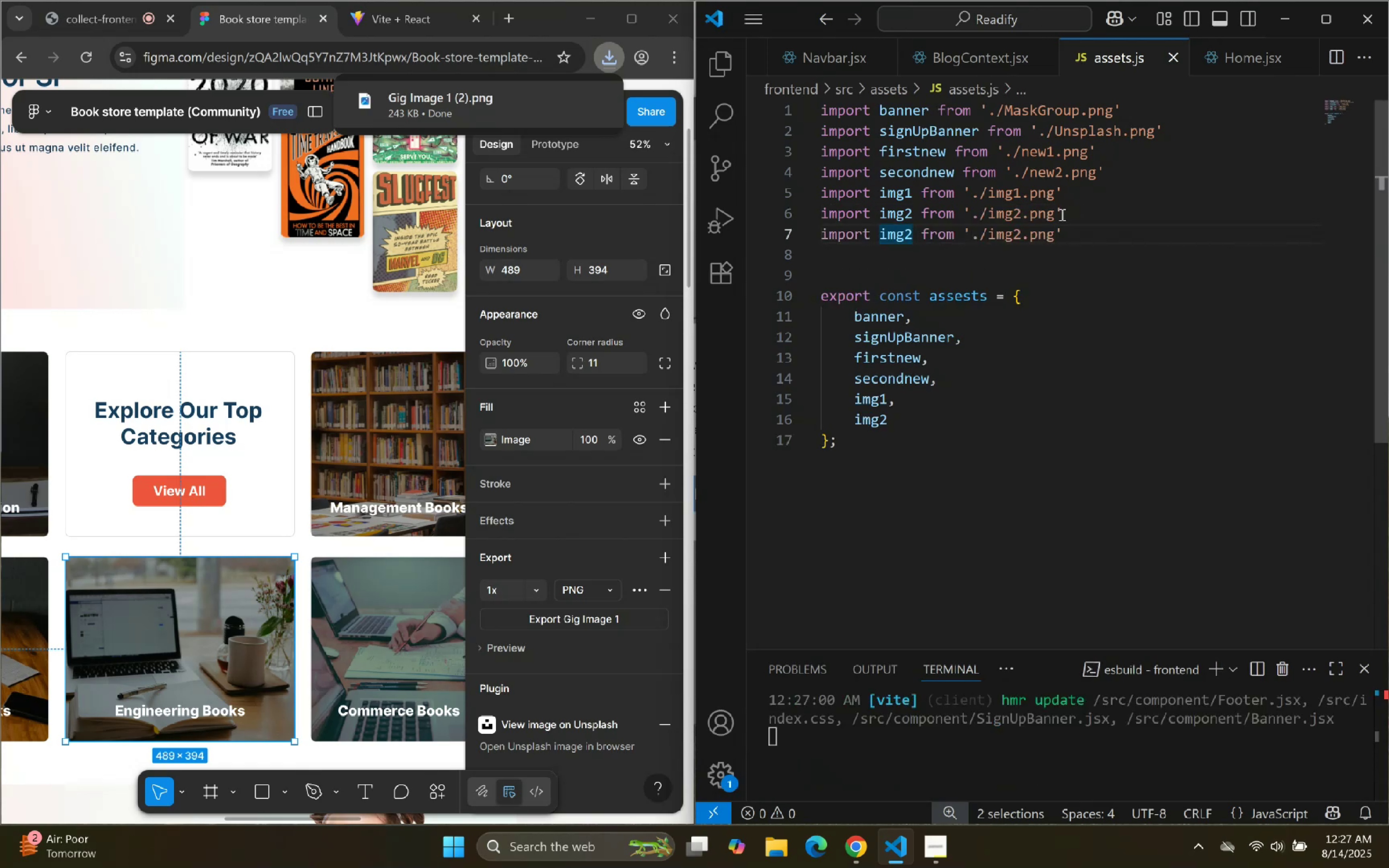 
left_click_drag(start_coordinate=[1164, 265], to_coordinate=[1161, 266])
 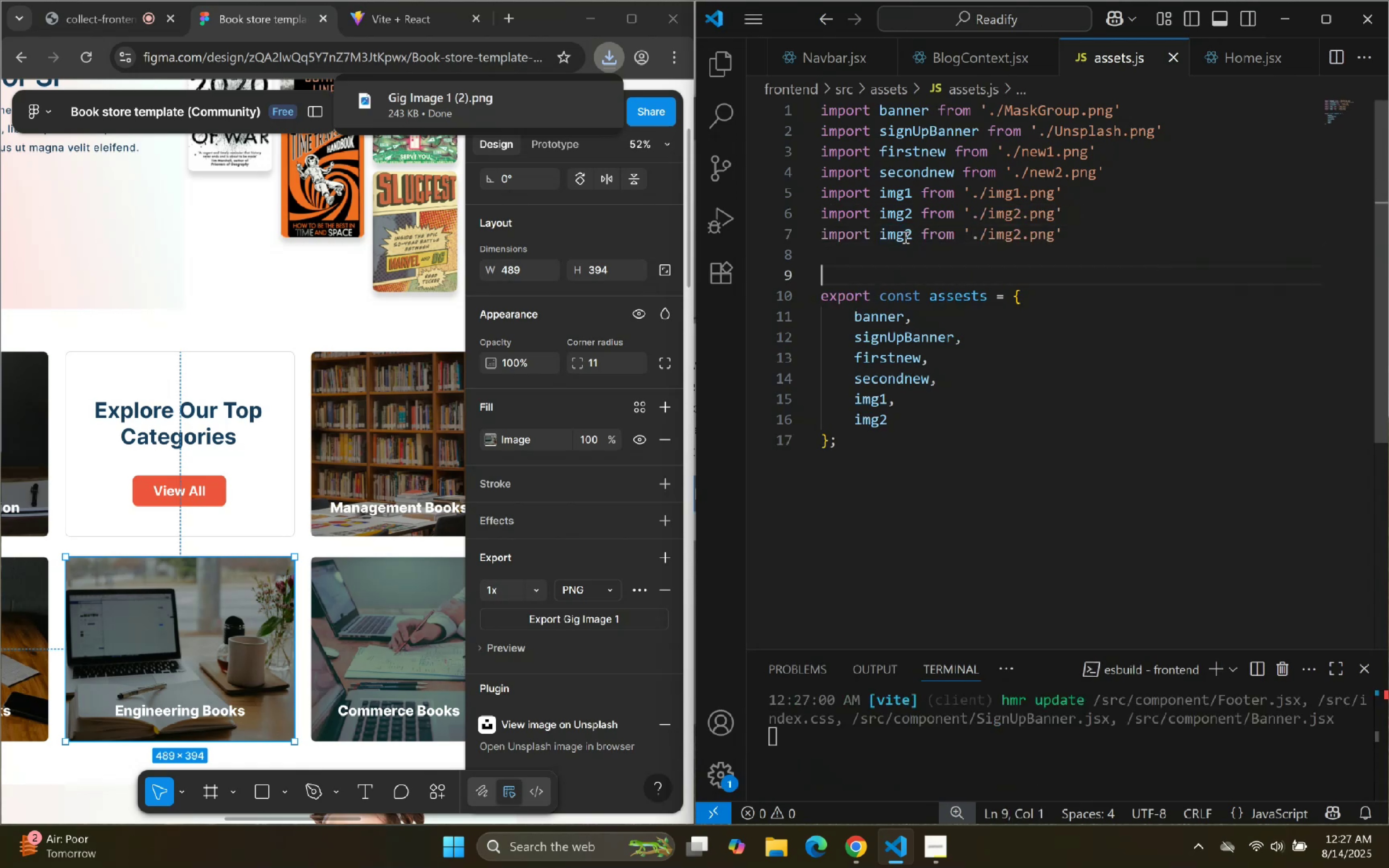 
left_click([919, 230])
 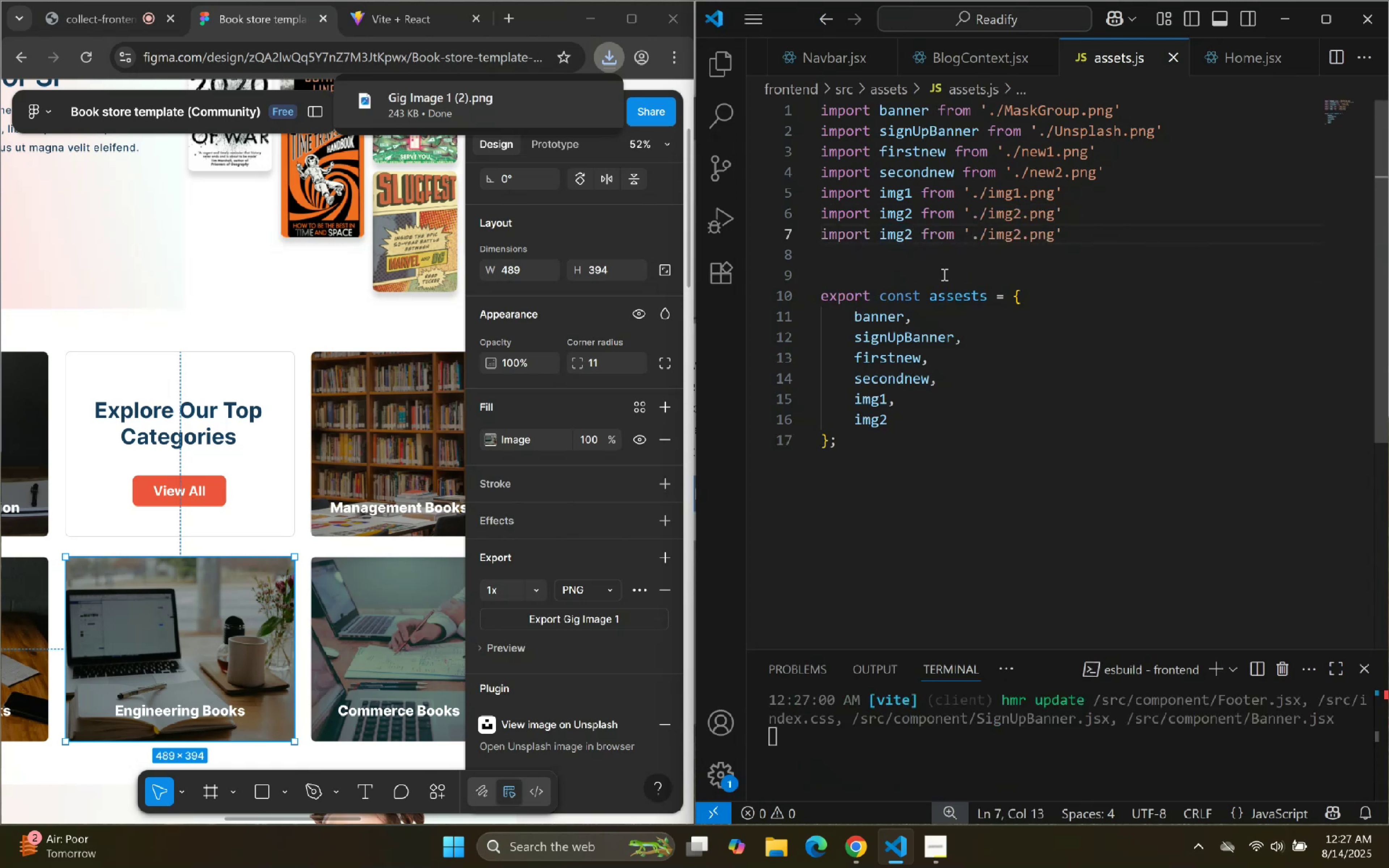 
key(ArrowLeft)
 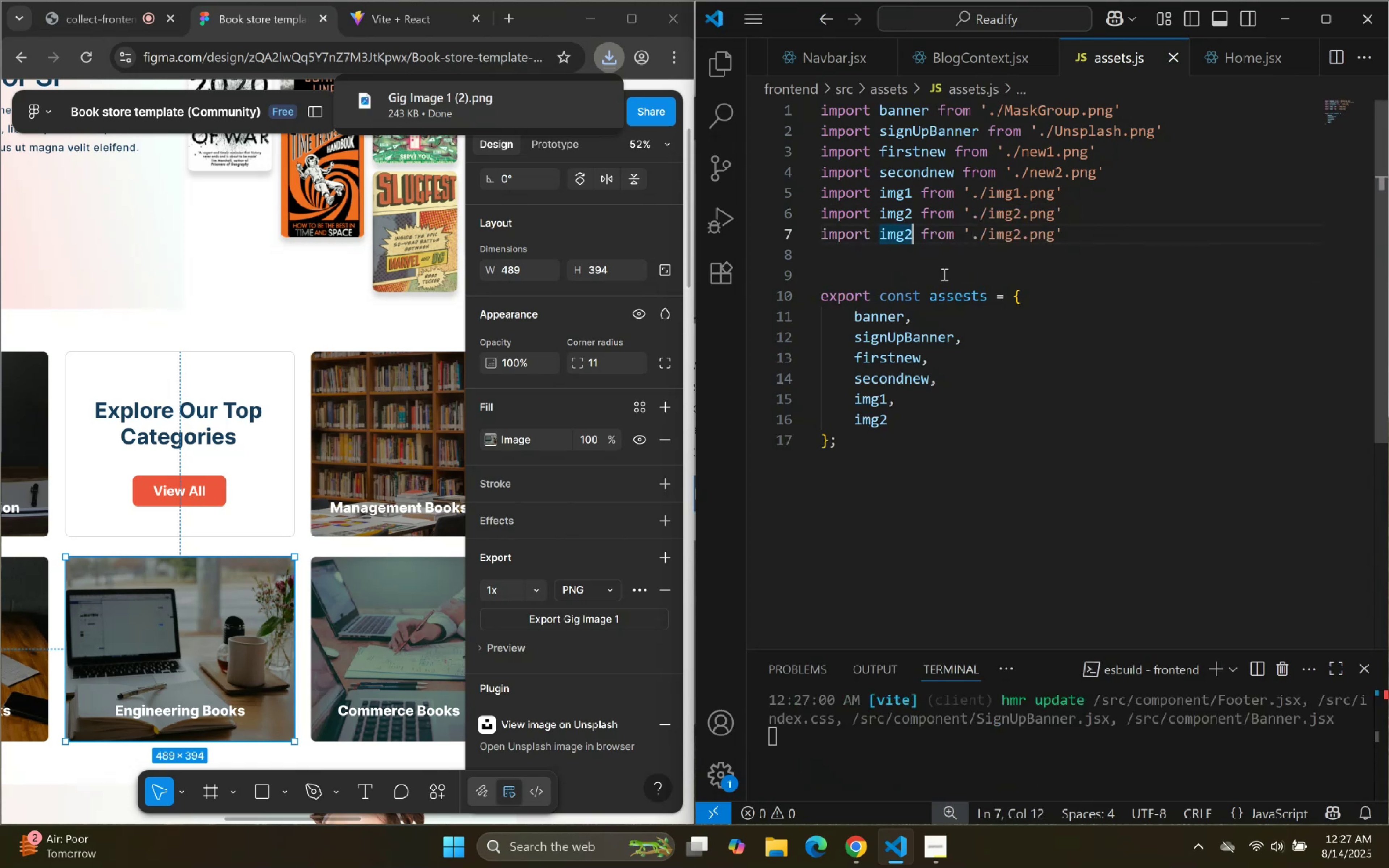 
type(\)
key(Backspace)
key(Backspace)
key(Backspace)
key(Backspace)
key(Backspace)
type(gig1)
 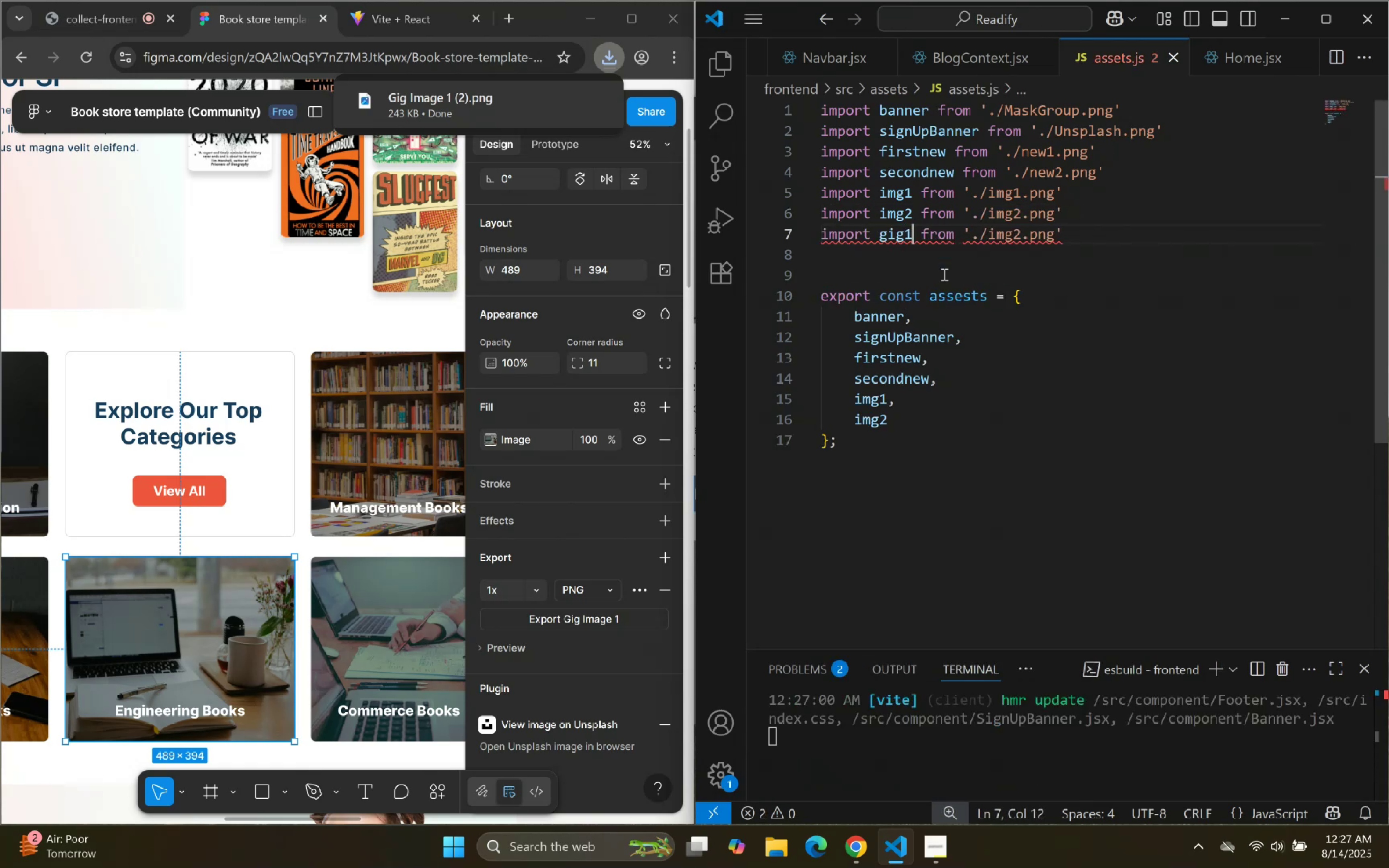 
hold_key(key=ArrowRight, duration=0.69)
 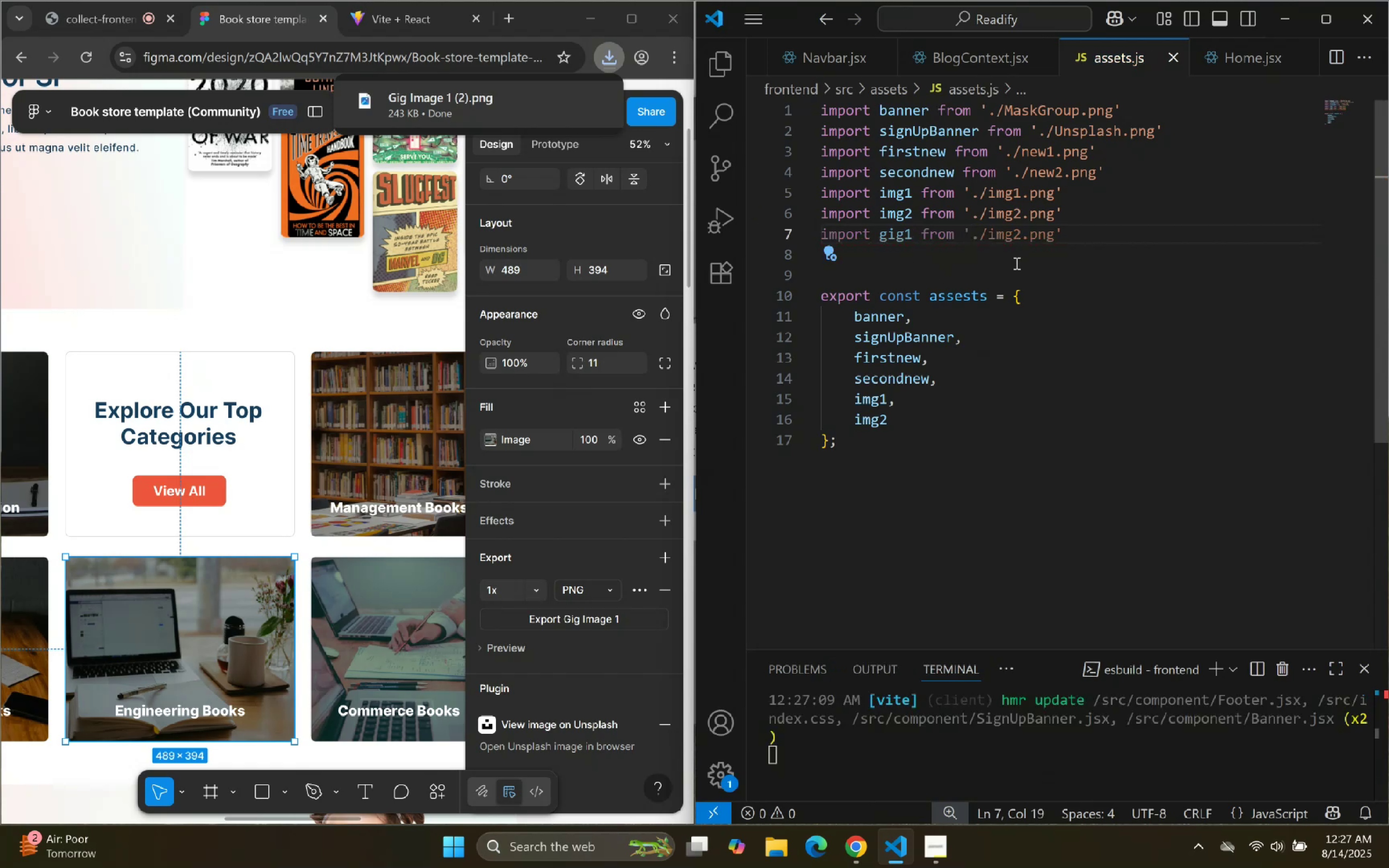 
key(ArrowRight)
 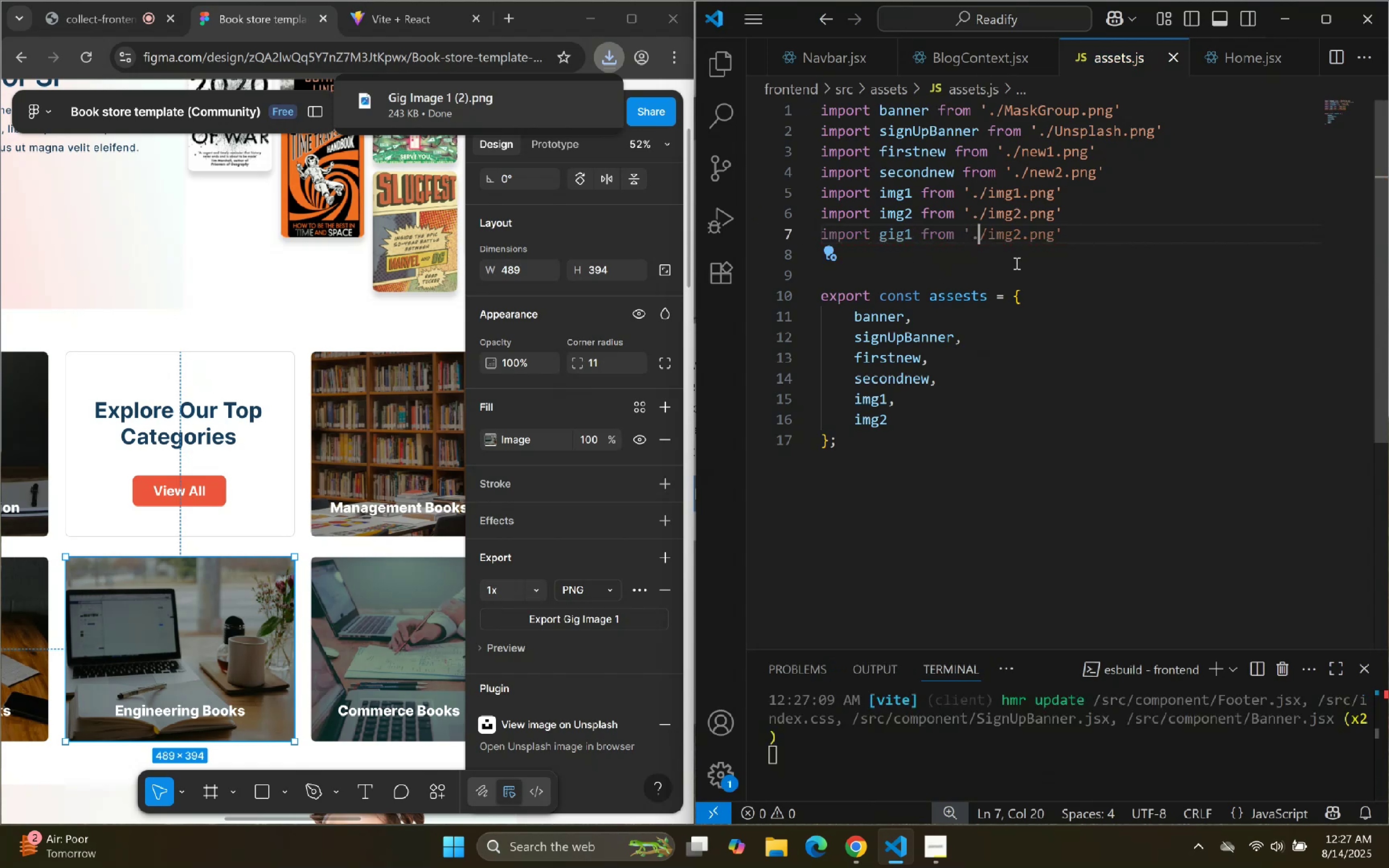 
key(ArrowRight)
 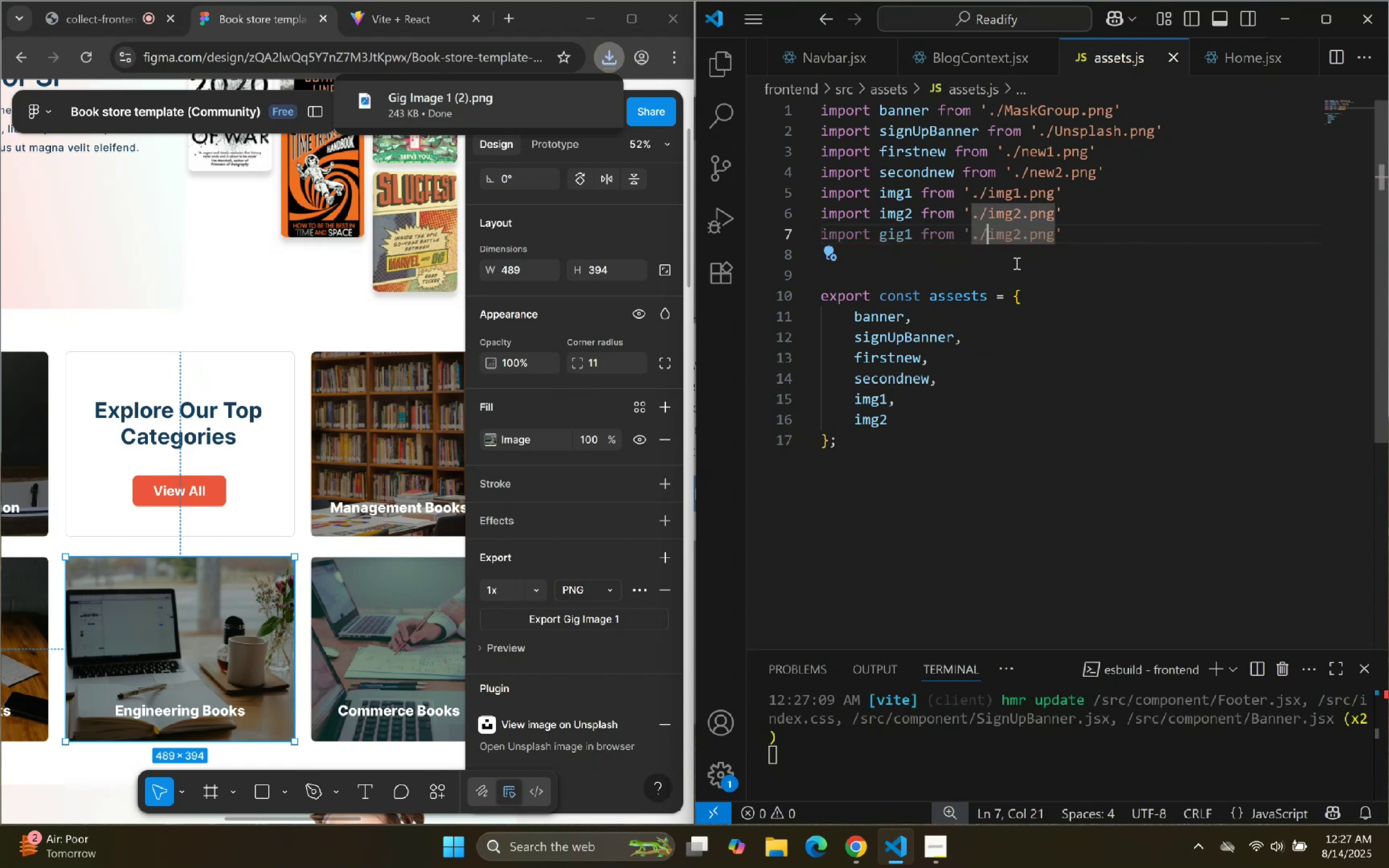 
key(Shift+ArrowRight)
 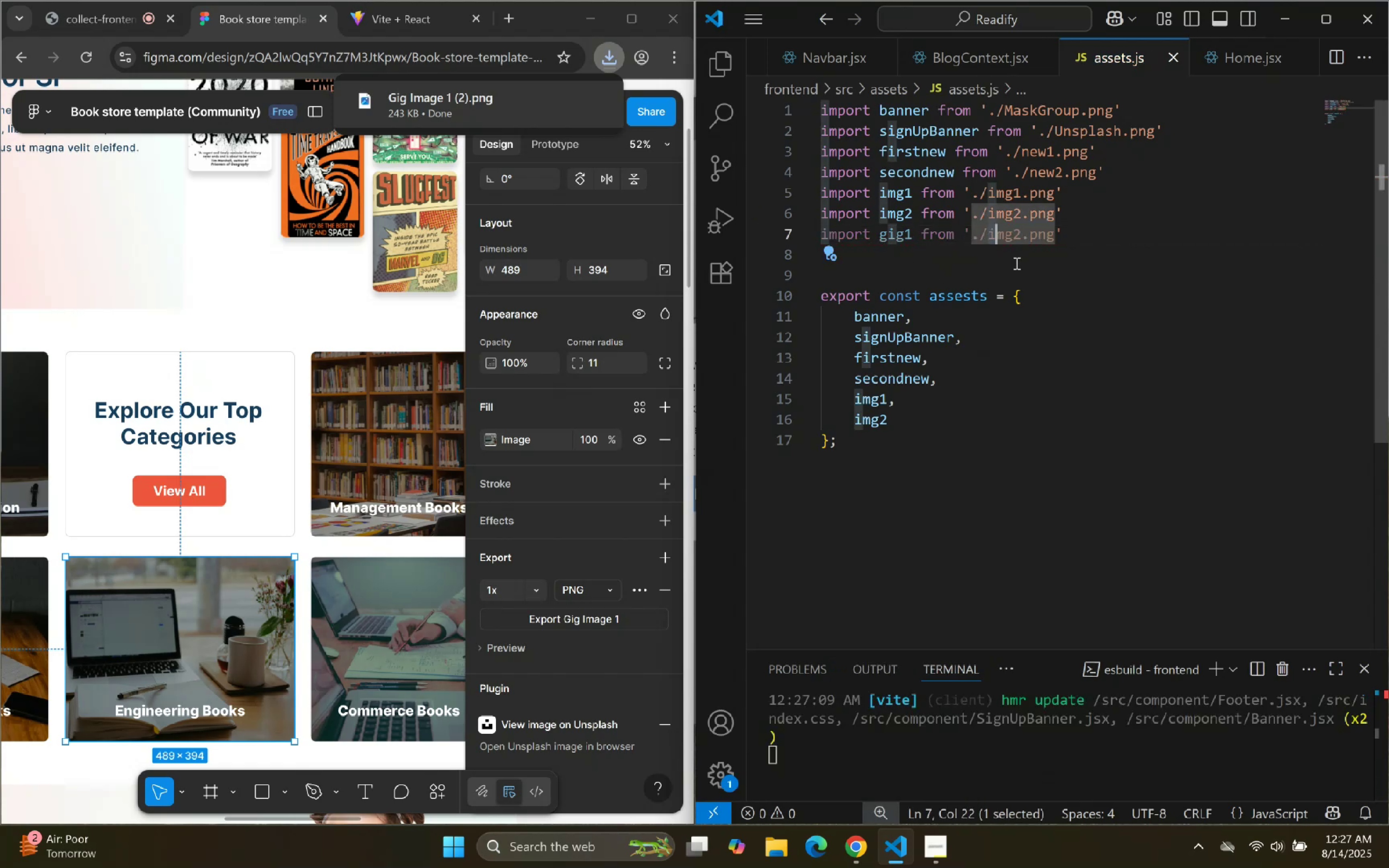 
key(Shift+ArrowRight)
 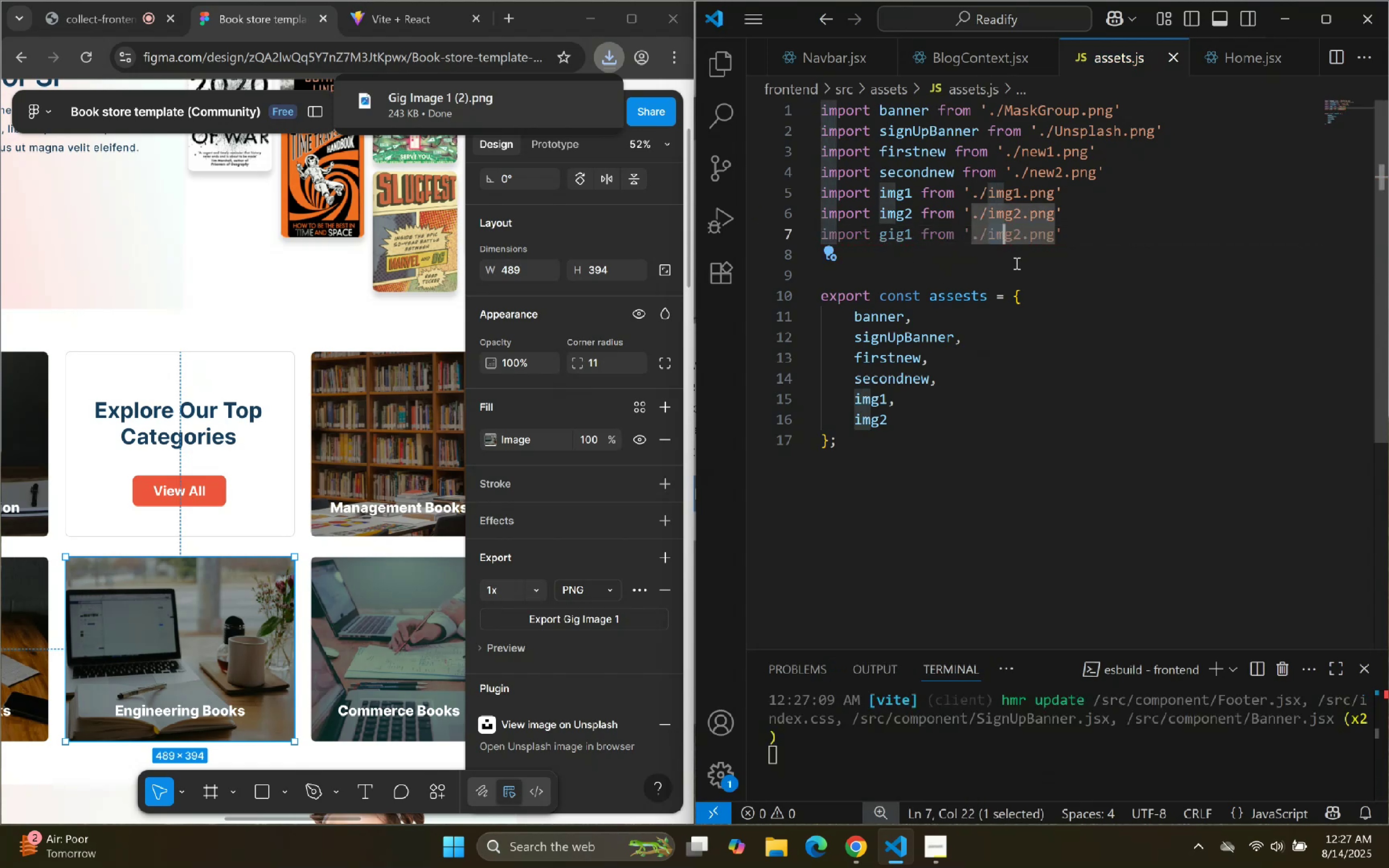 
key(Shift+ArrowRight)
 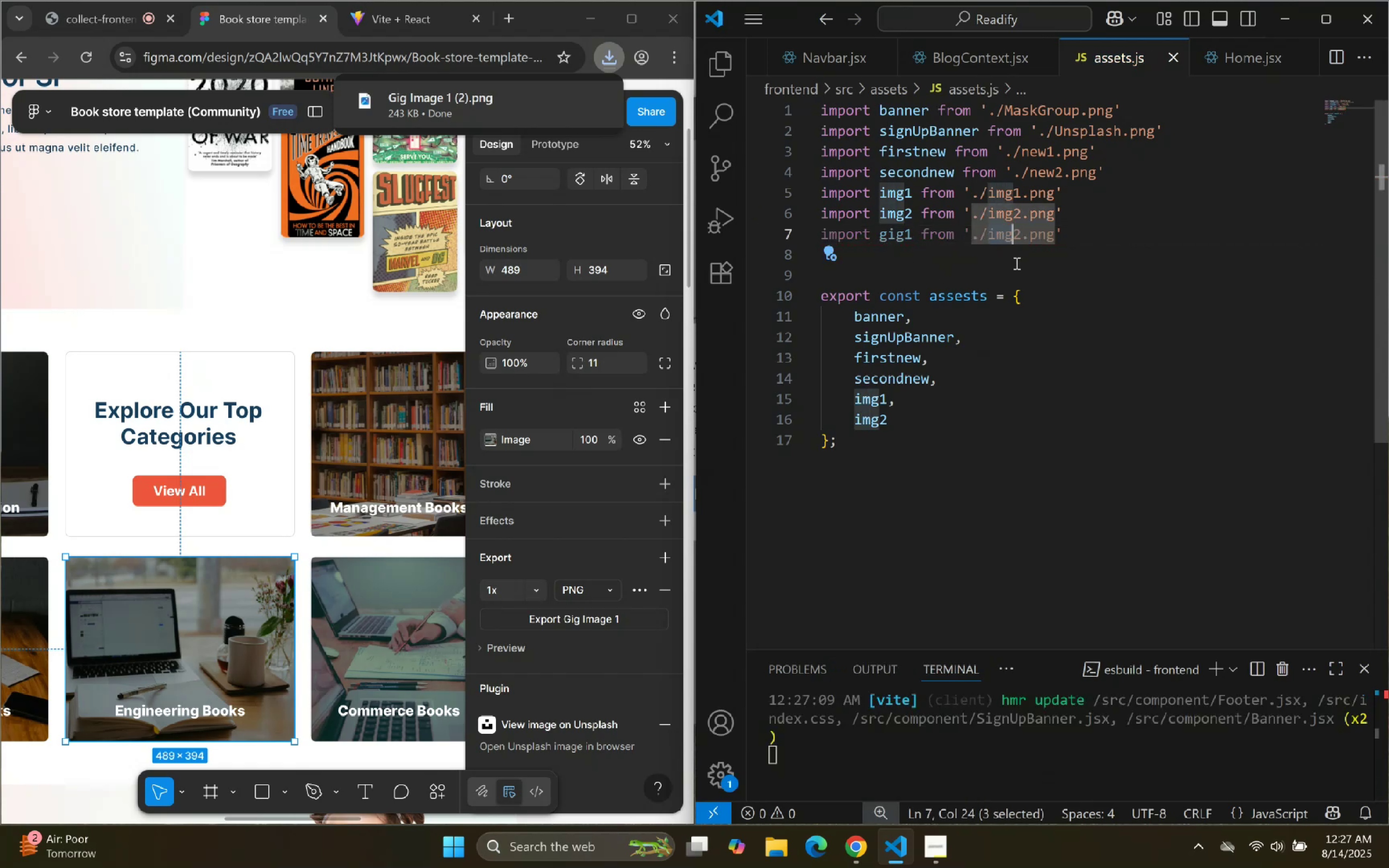 
key(Shift+ArrowRight)
 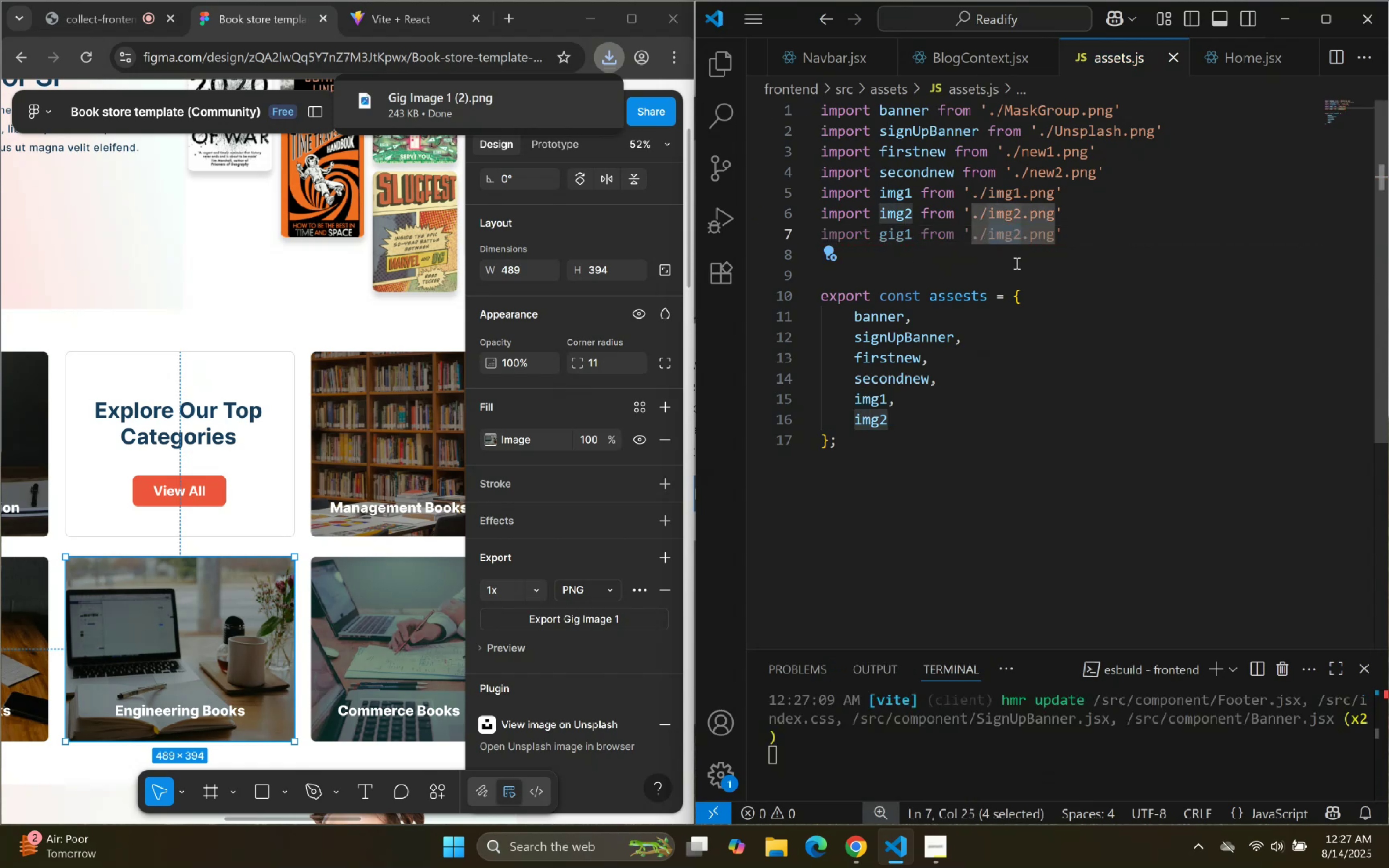 
type(gig1)
 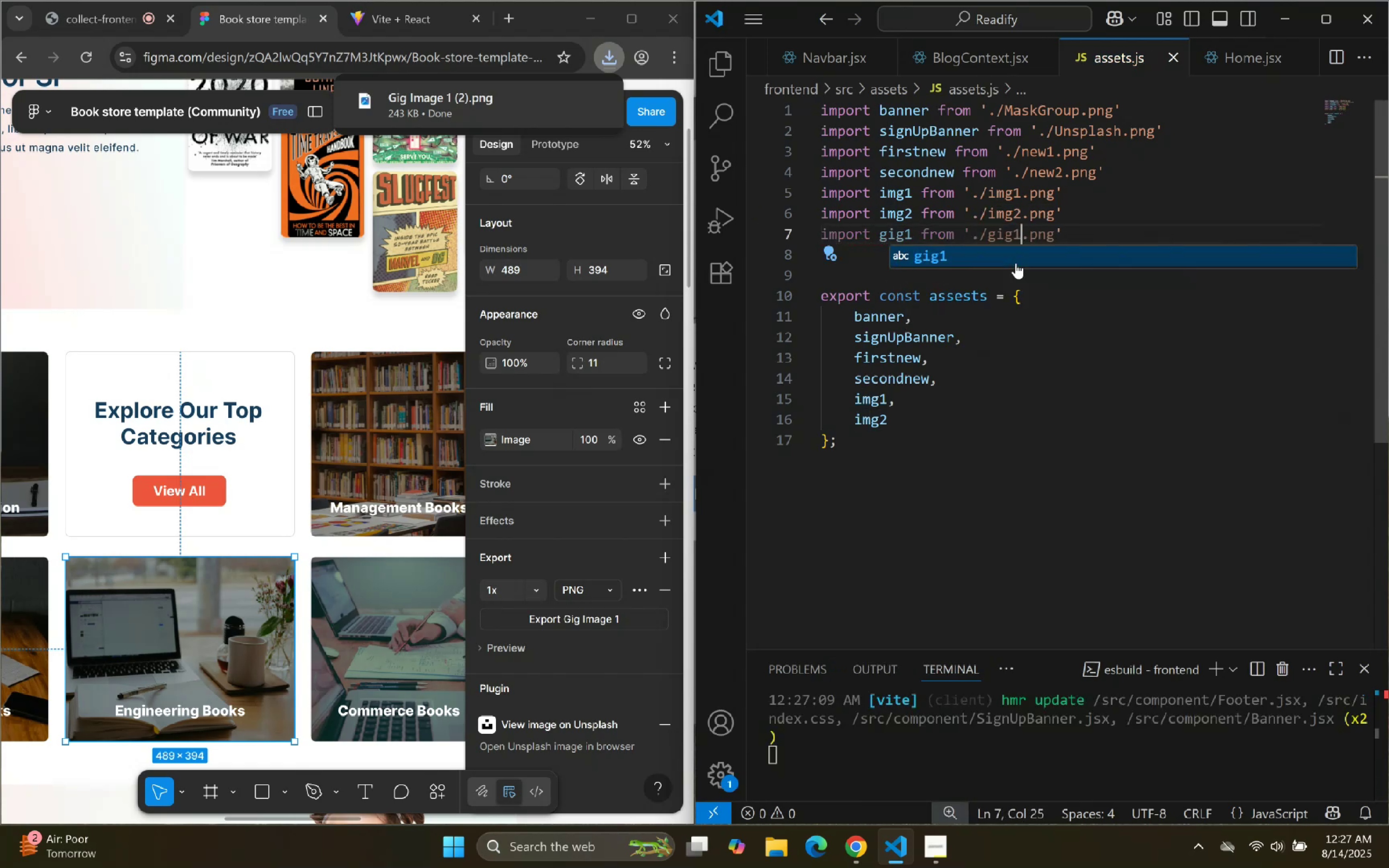 
key(ArrowRight)
 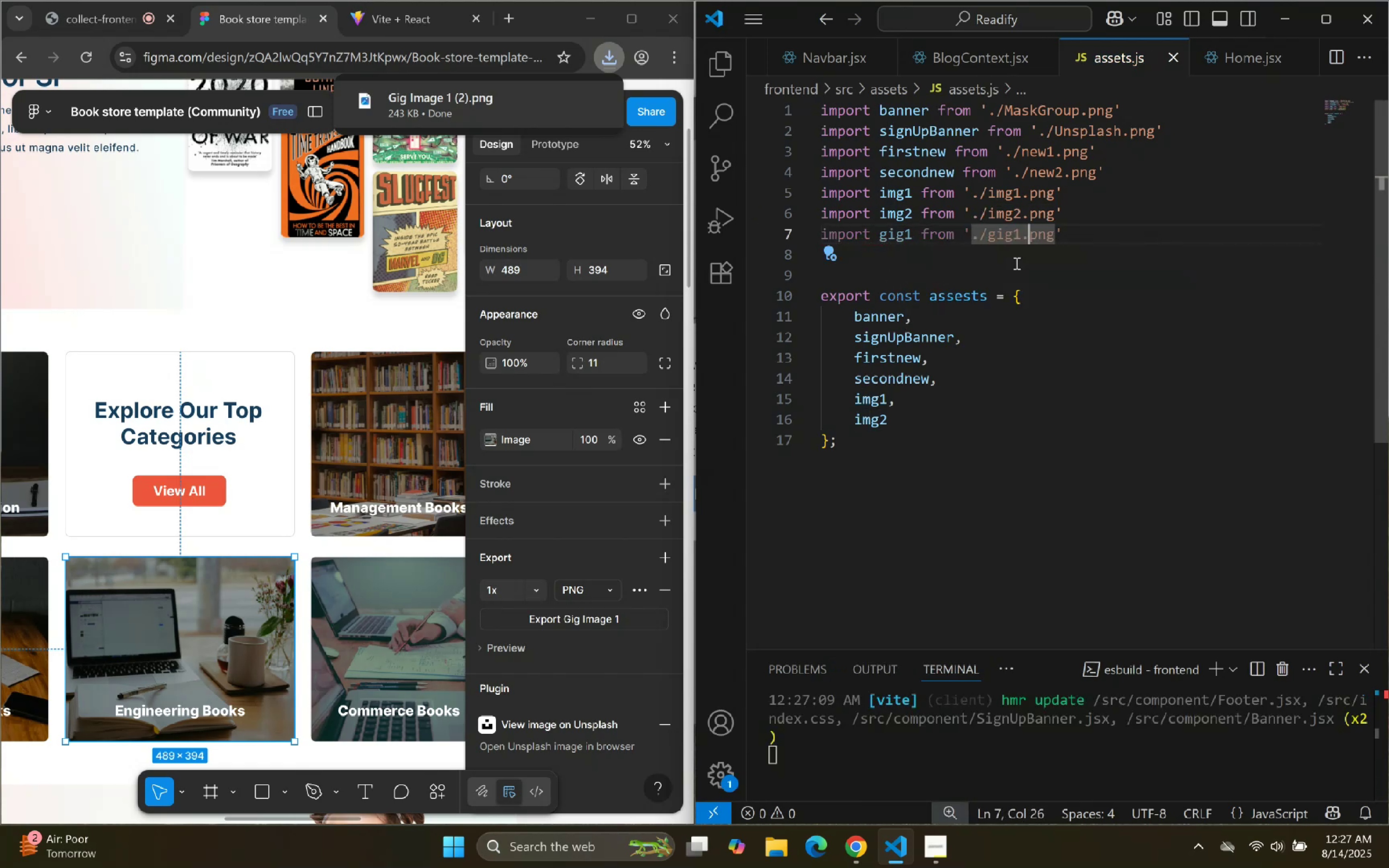 
key(ArrowRight)
 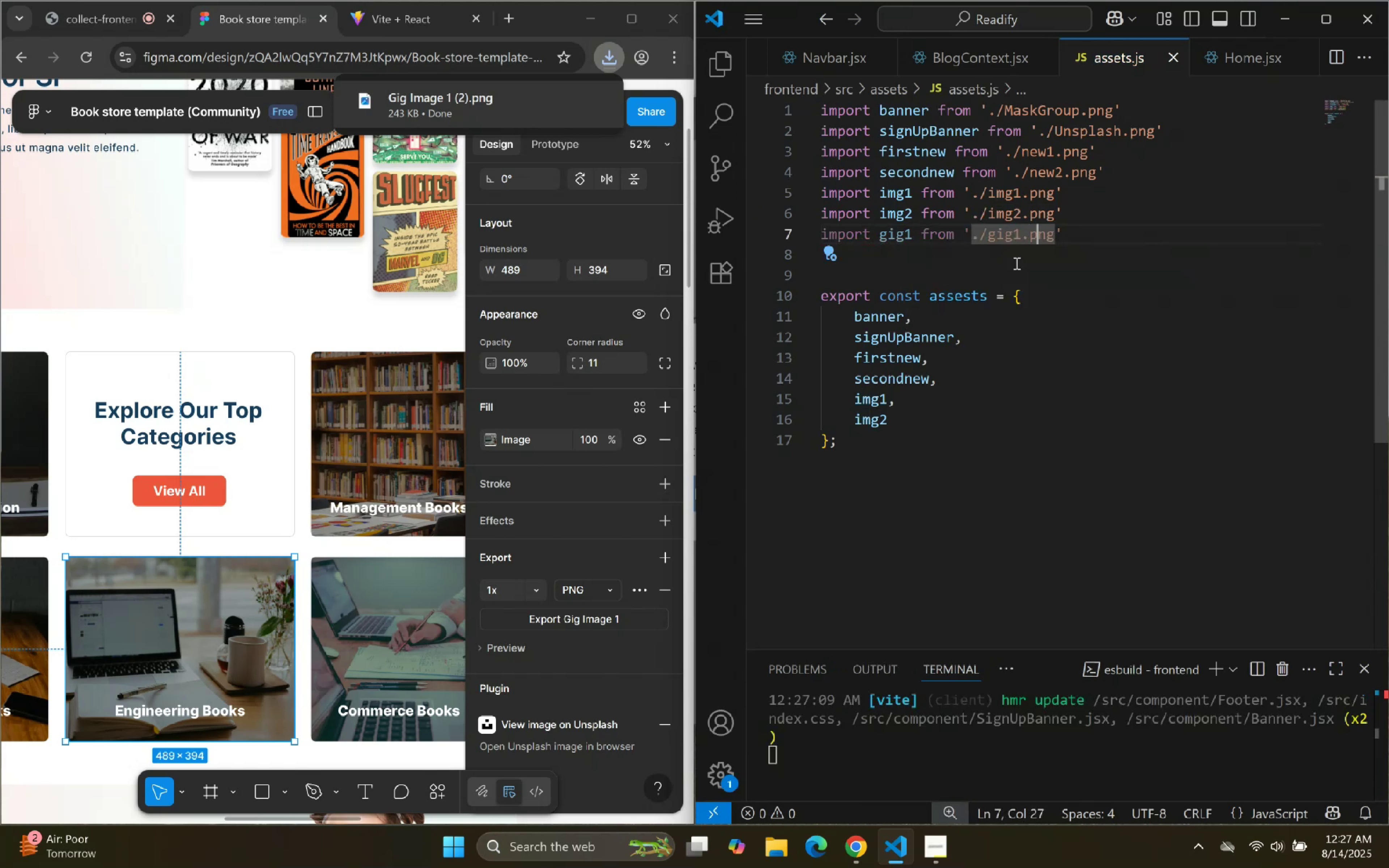 
key(ArrowRight)
 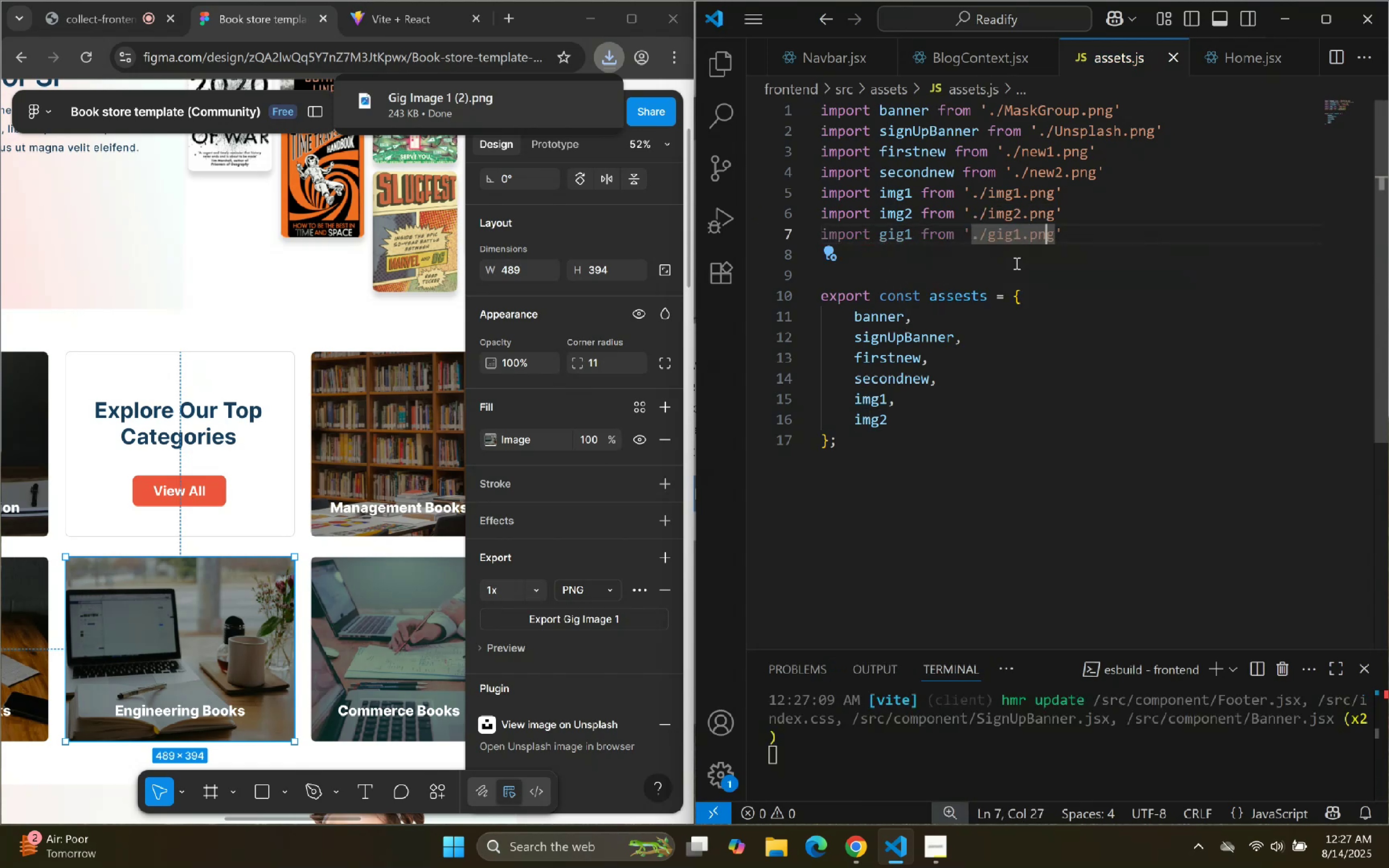 
key(ArrowRight)
 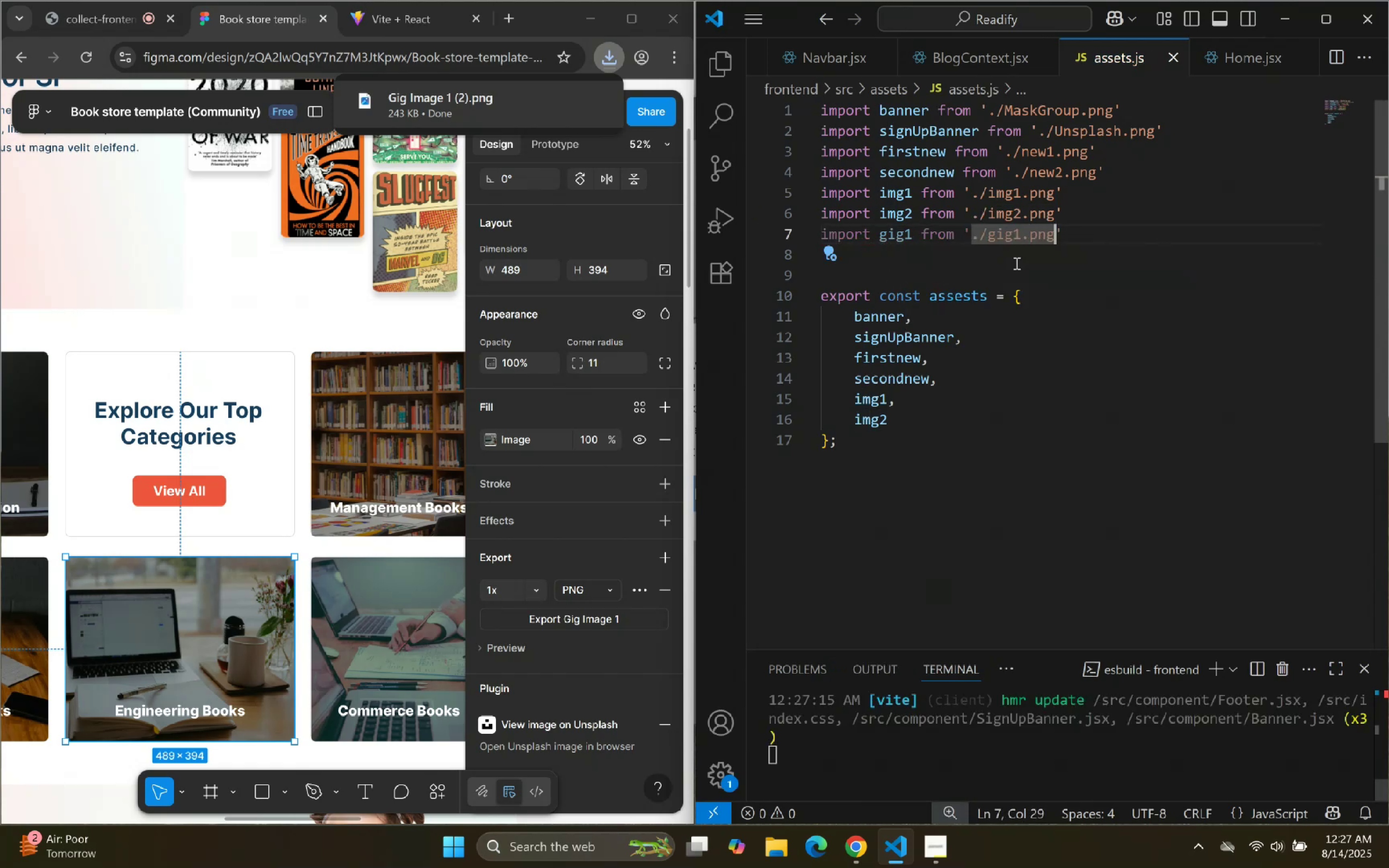 
key(ArrowRight)
 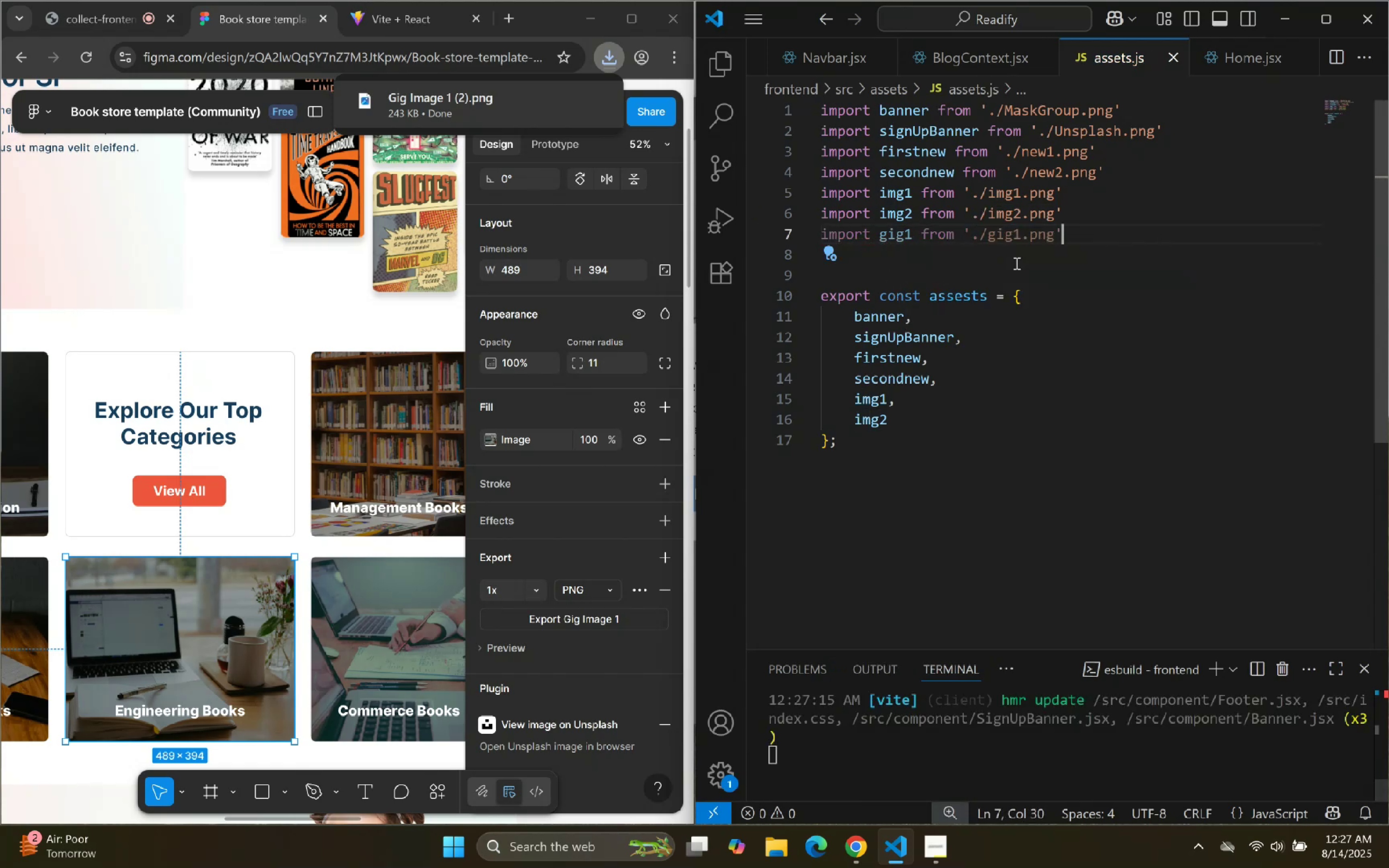 
key(Alt+Shift+ArrowDown)
 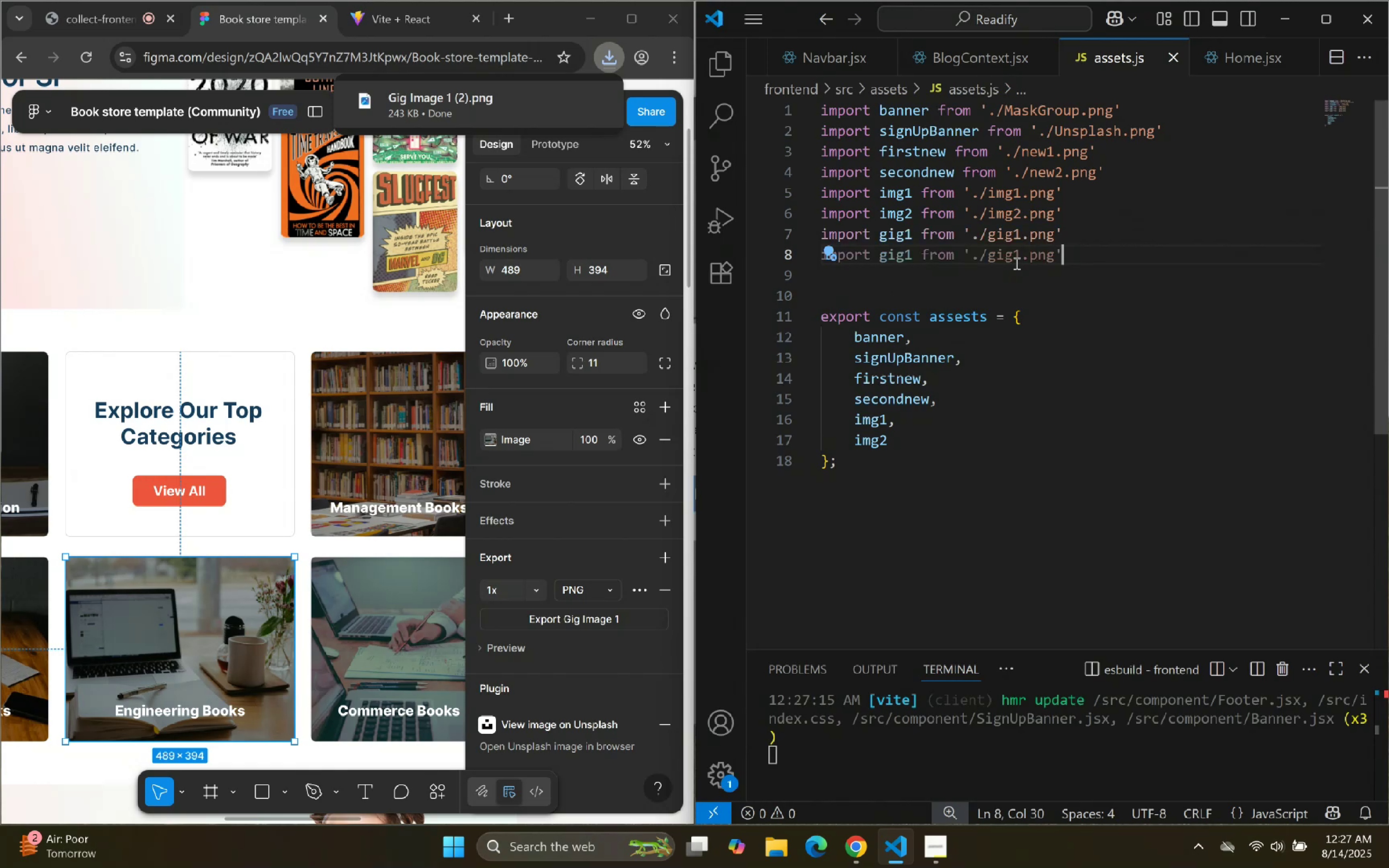 
key(Alt+Shift+ArrowDown)
 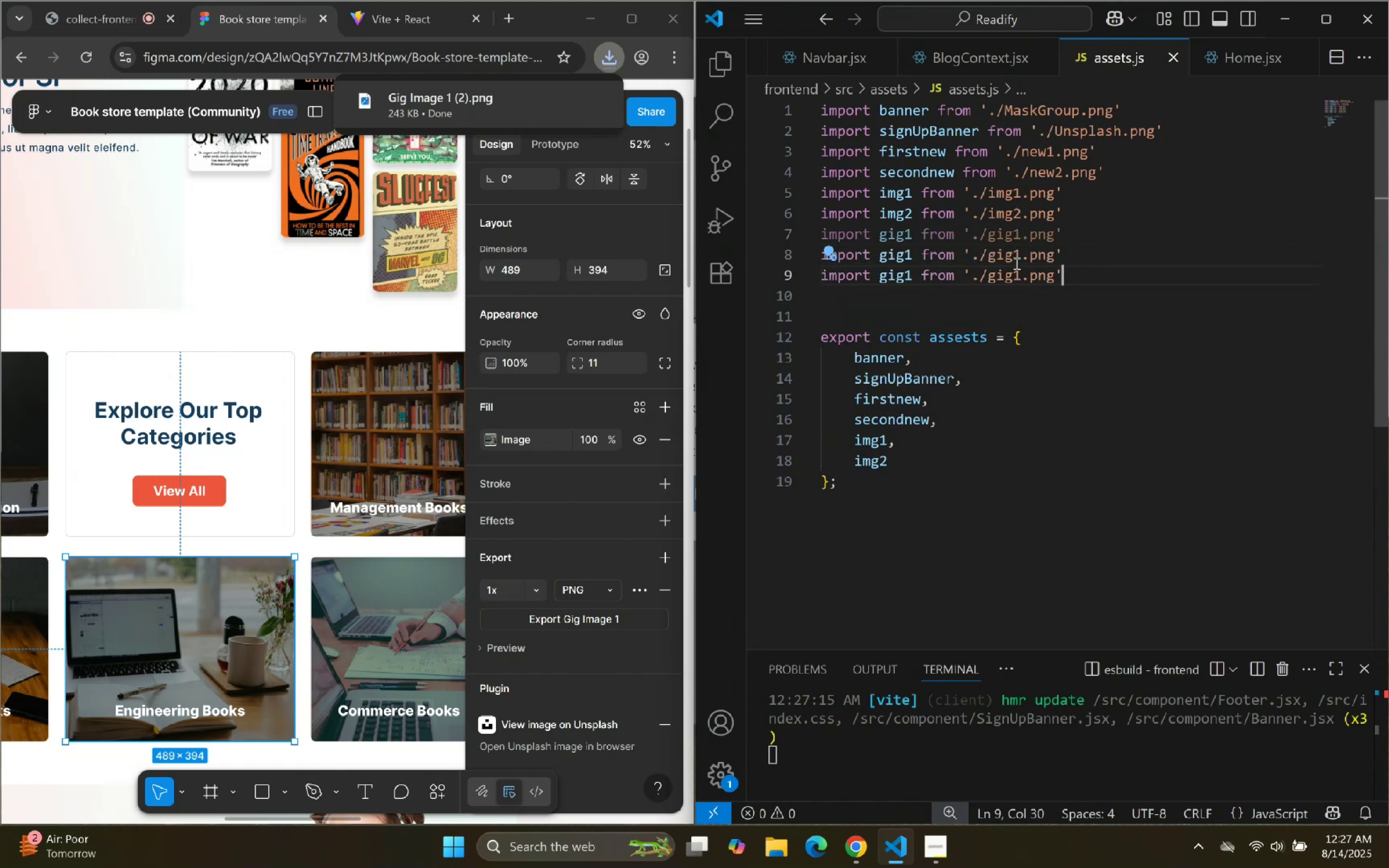 
key(Alt+Shift+ArrowDown)
 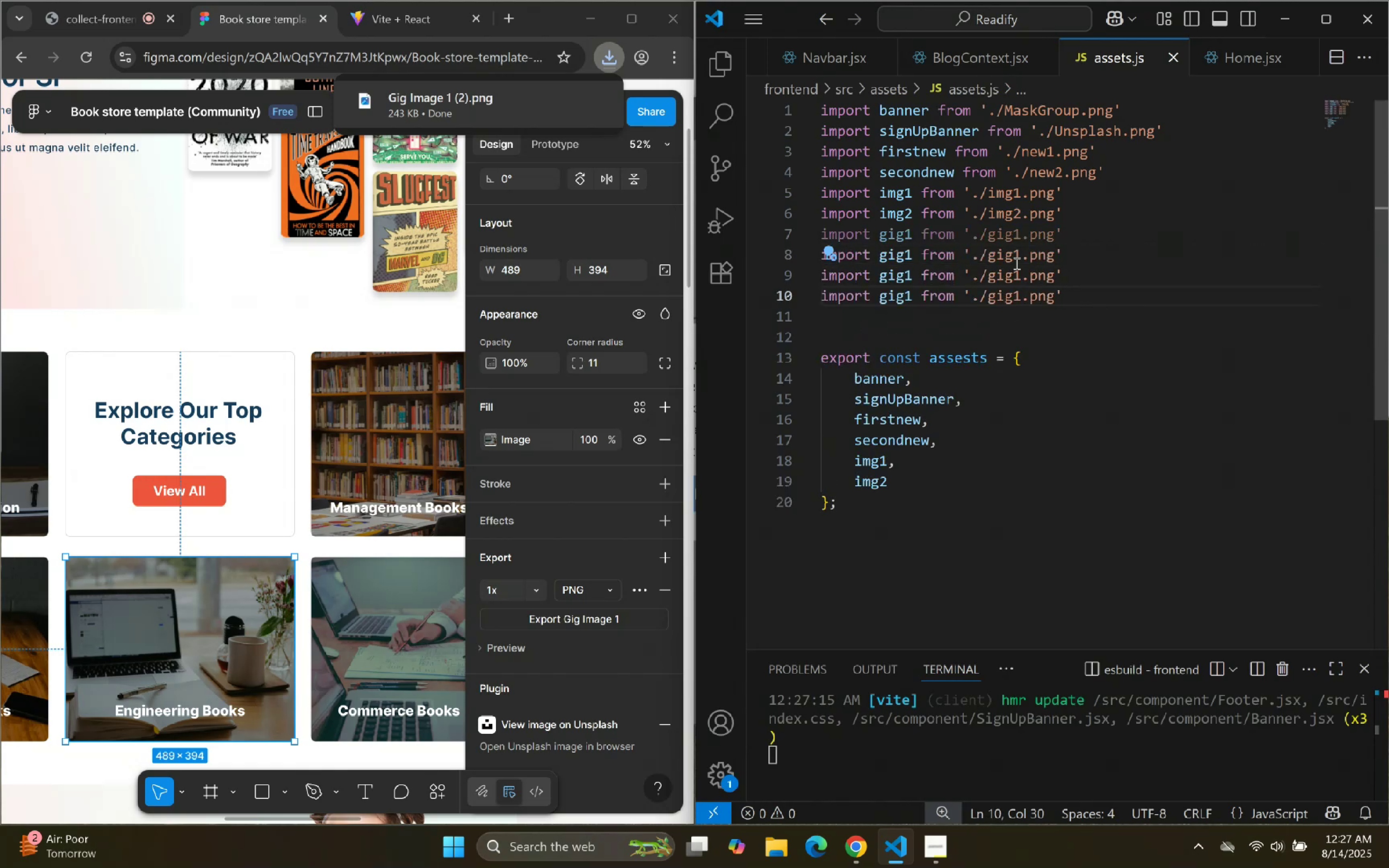 
key(Alt+Shift+ArrowDown)
 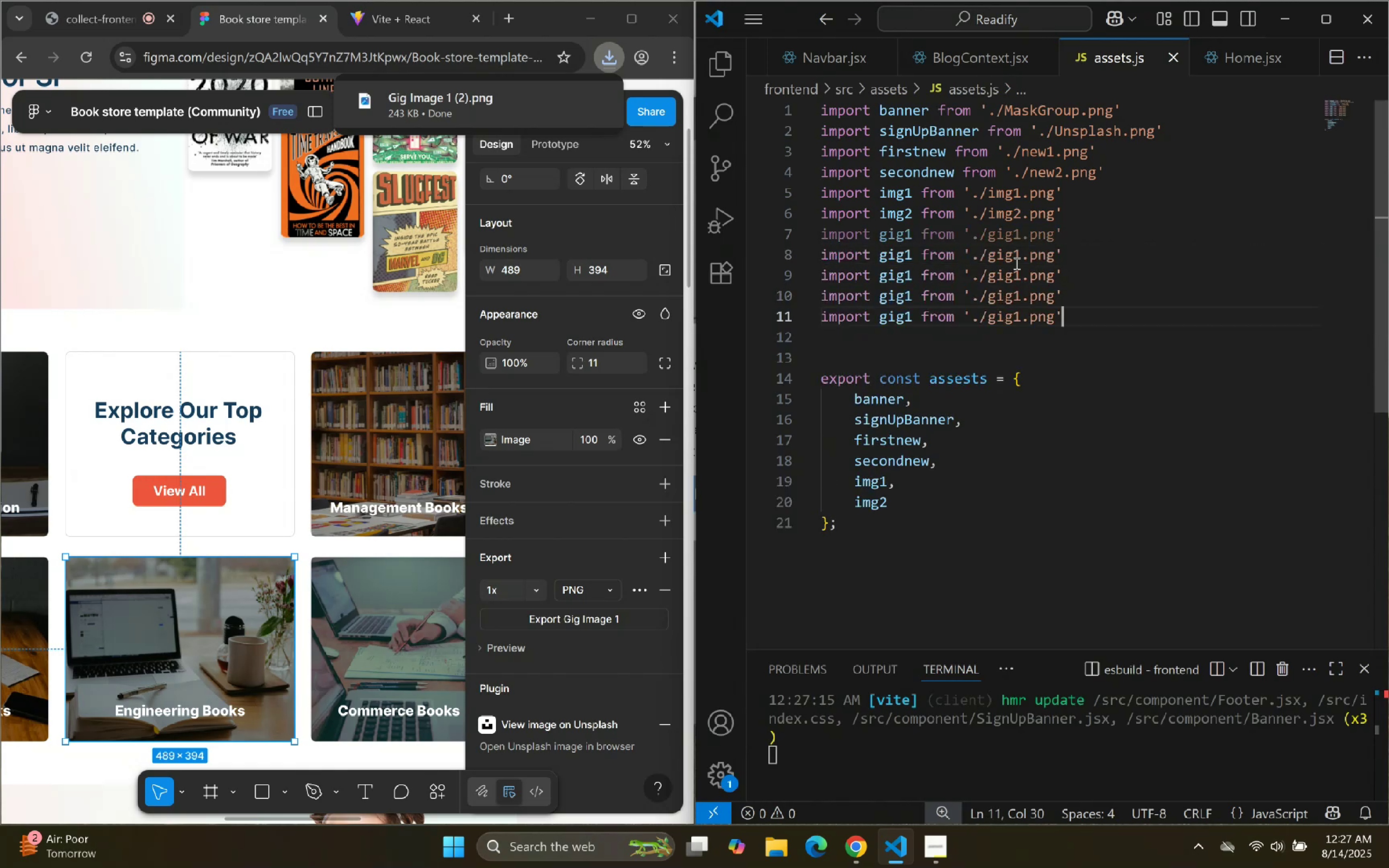 
hold_key(key=ArrowLeft, duration=1.02)
 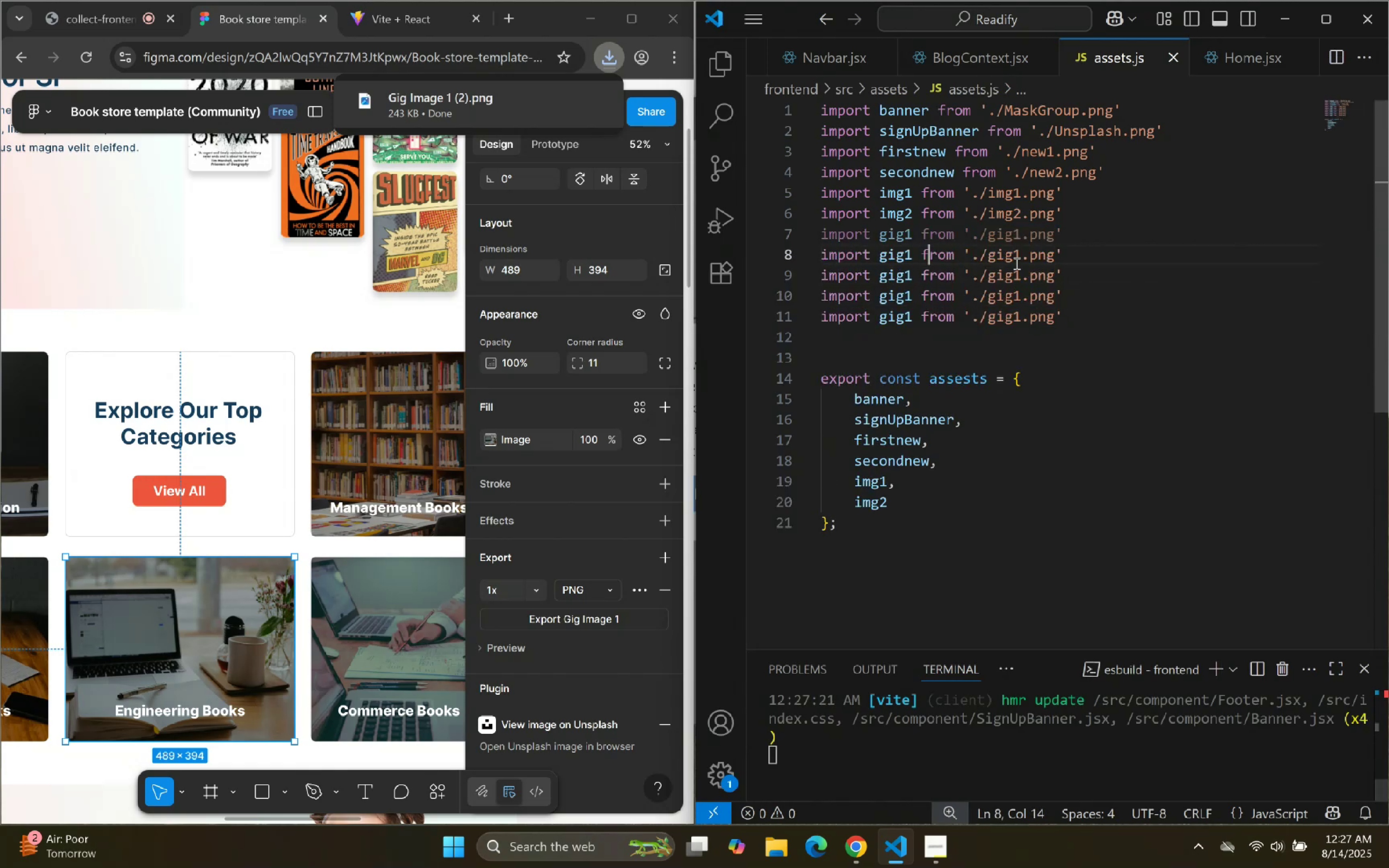 
key(ArrowUp)
 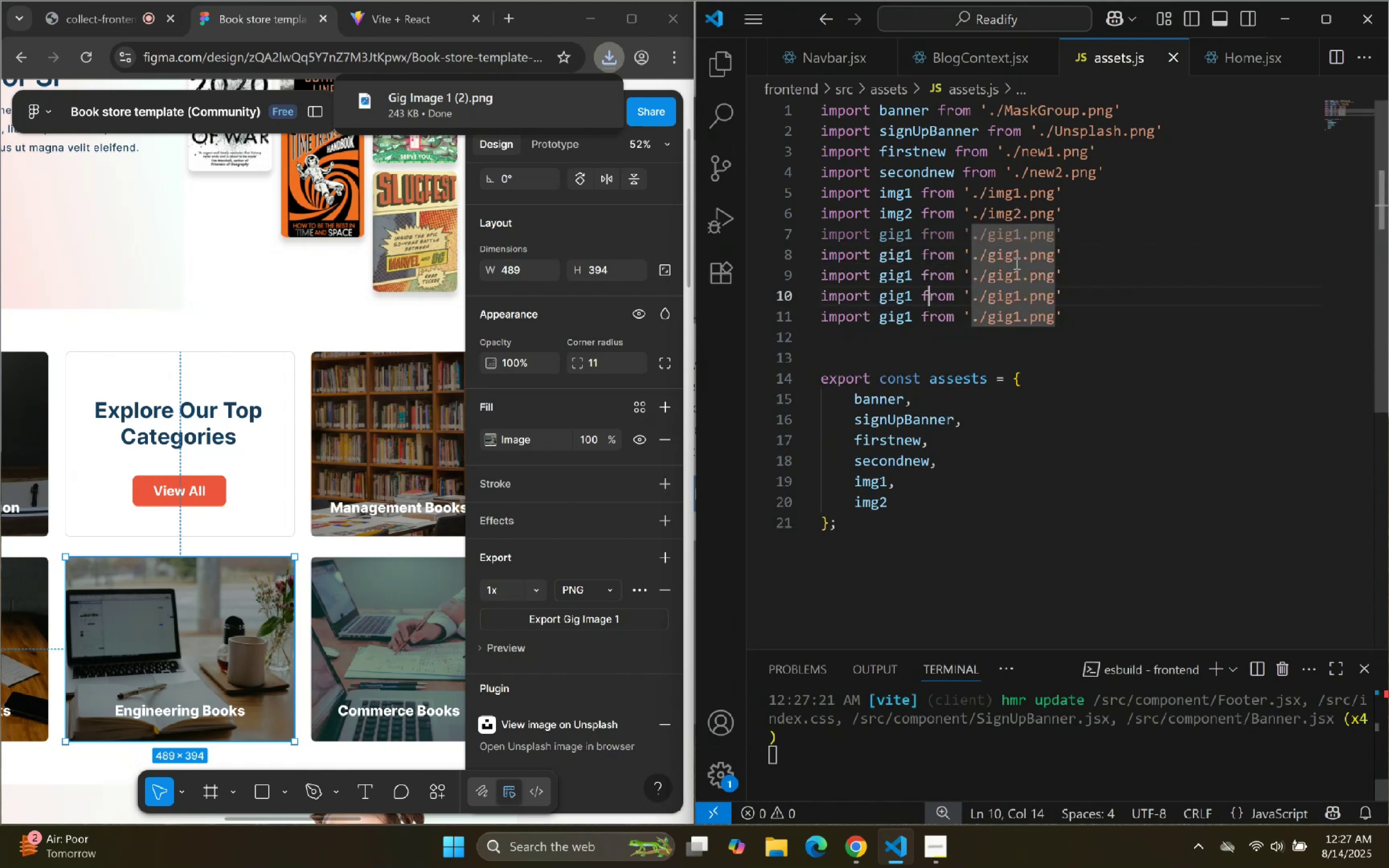 
key(ArrowUp)
 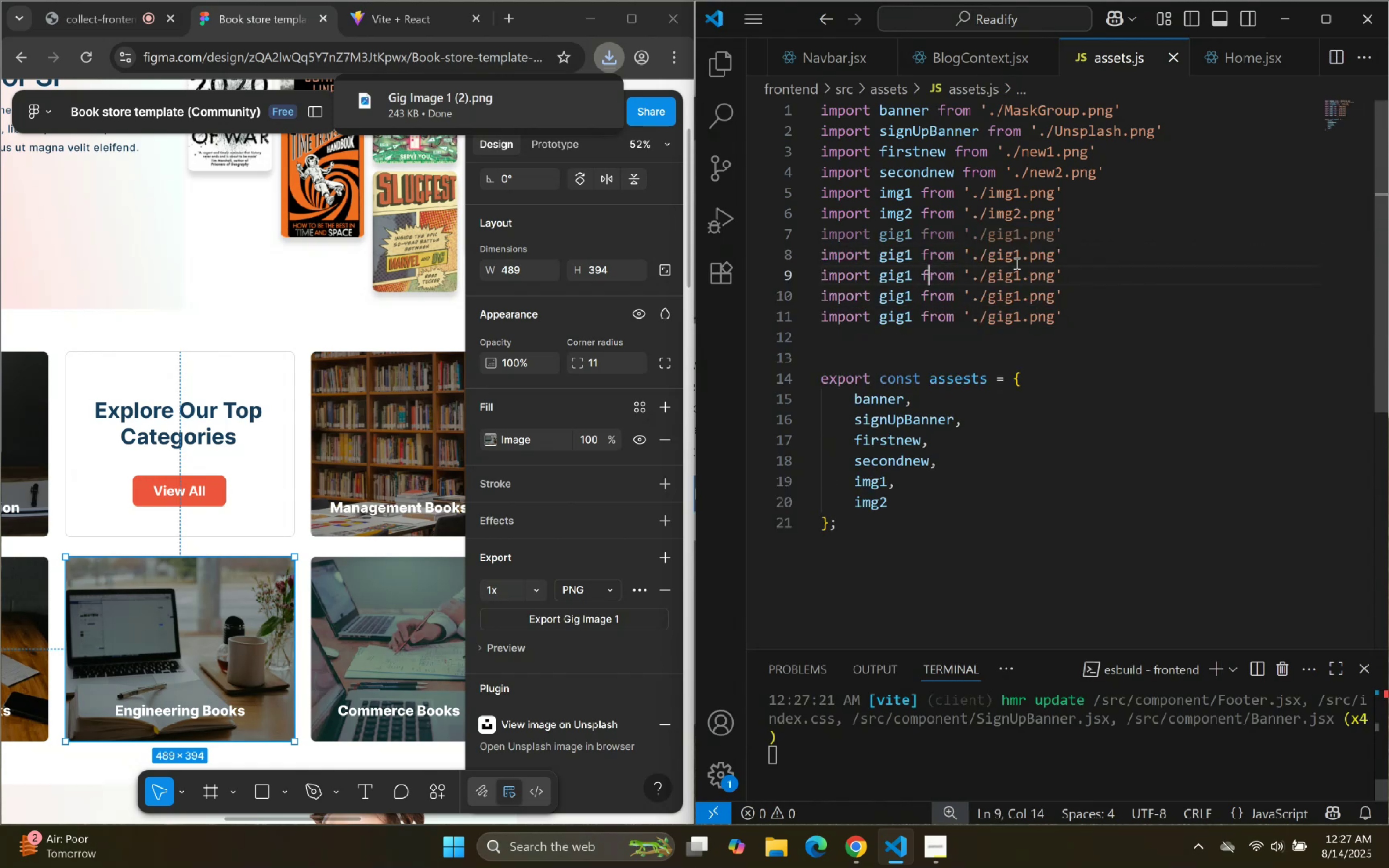 
key(ArrowUp)
 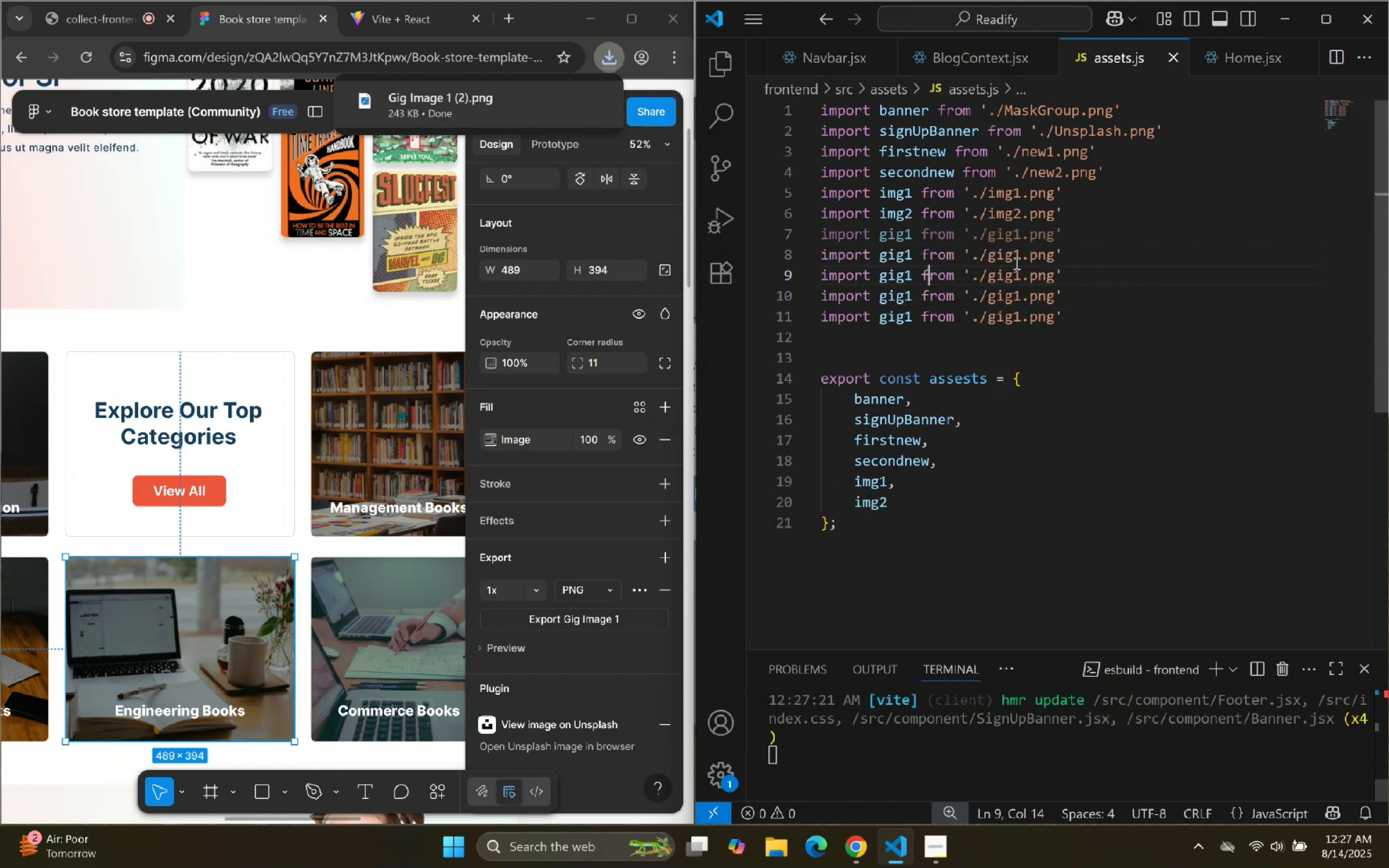 
key(ArrowLeft)
 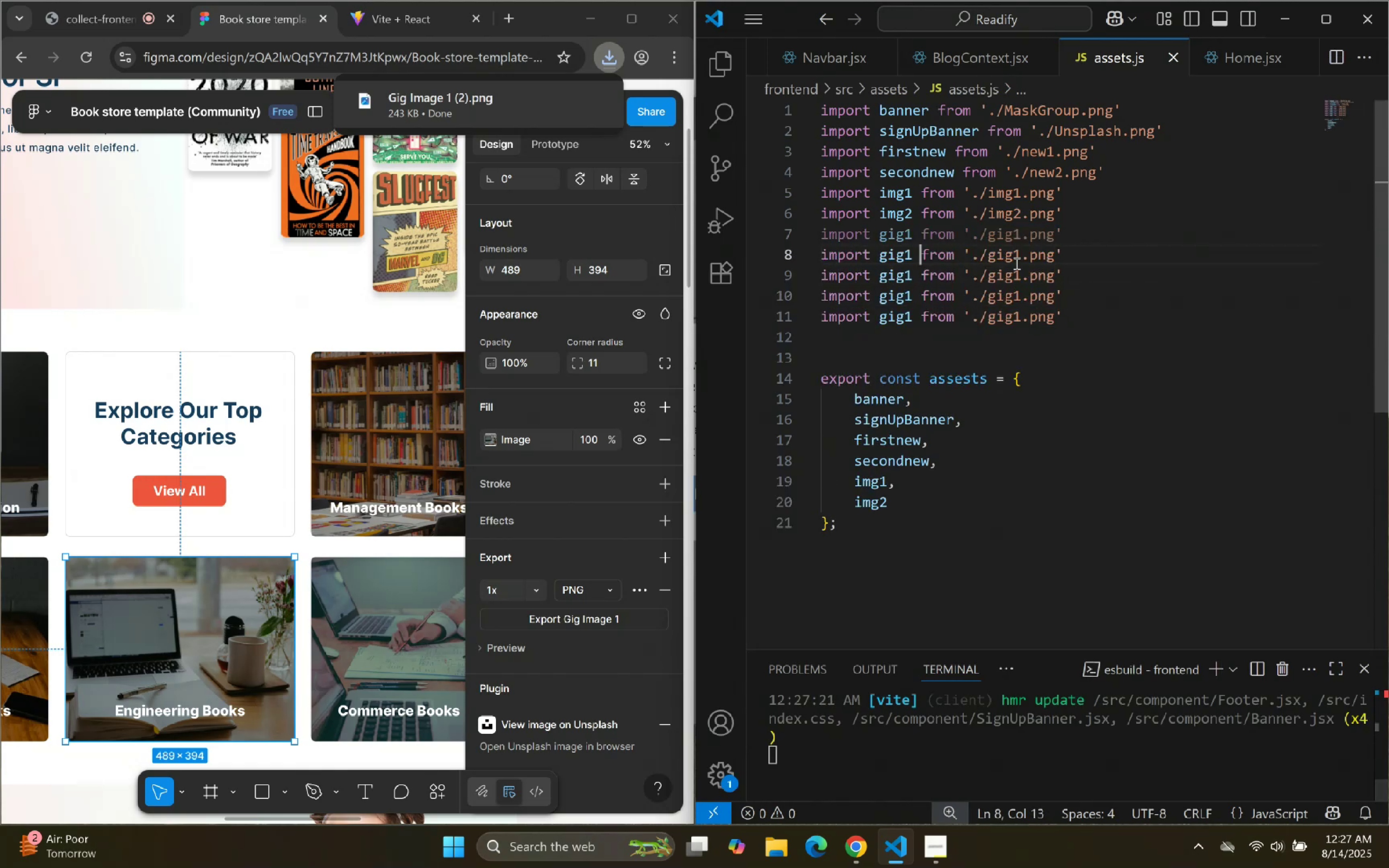 
key(ArrowLeft)
 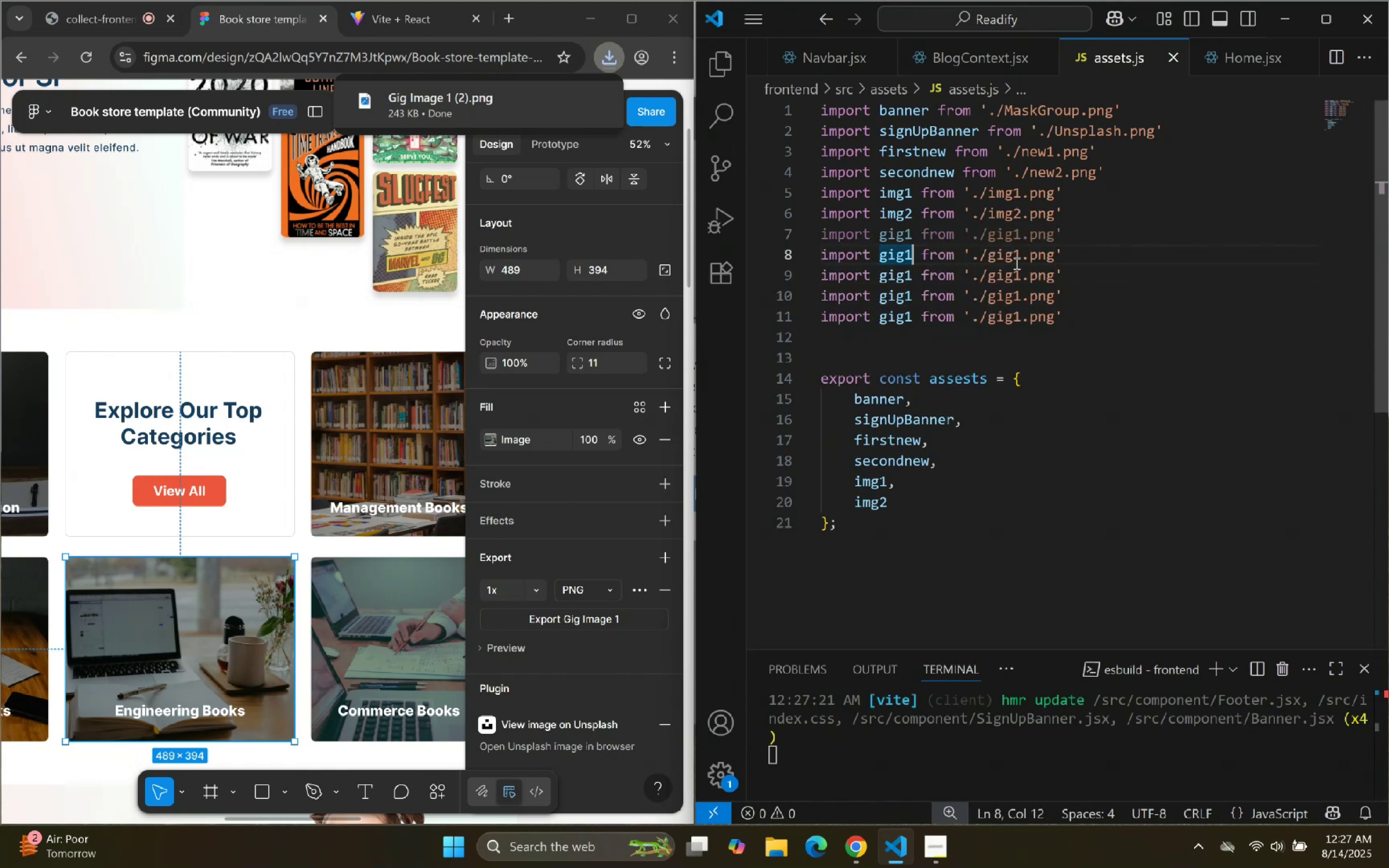 
key(Backspace)
 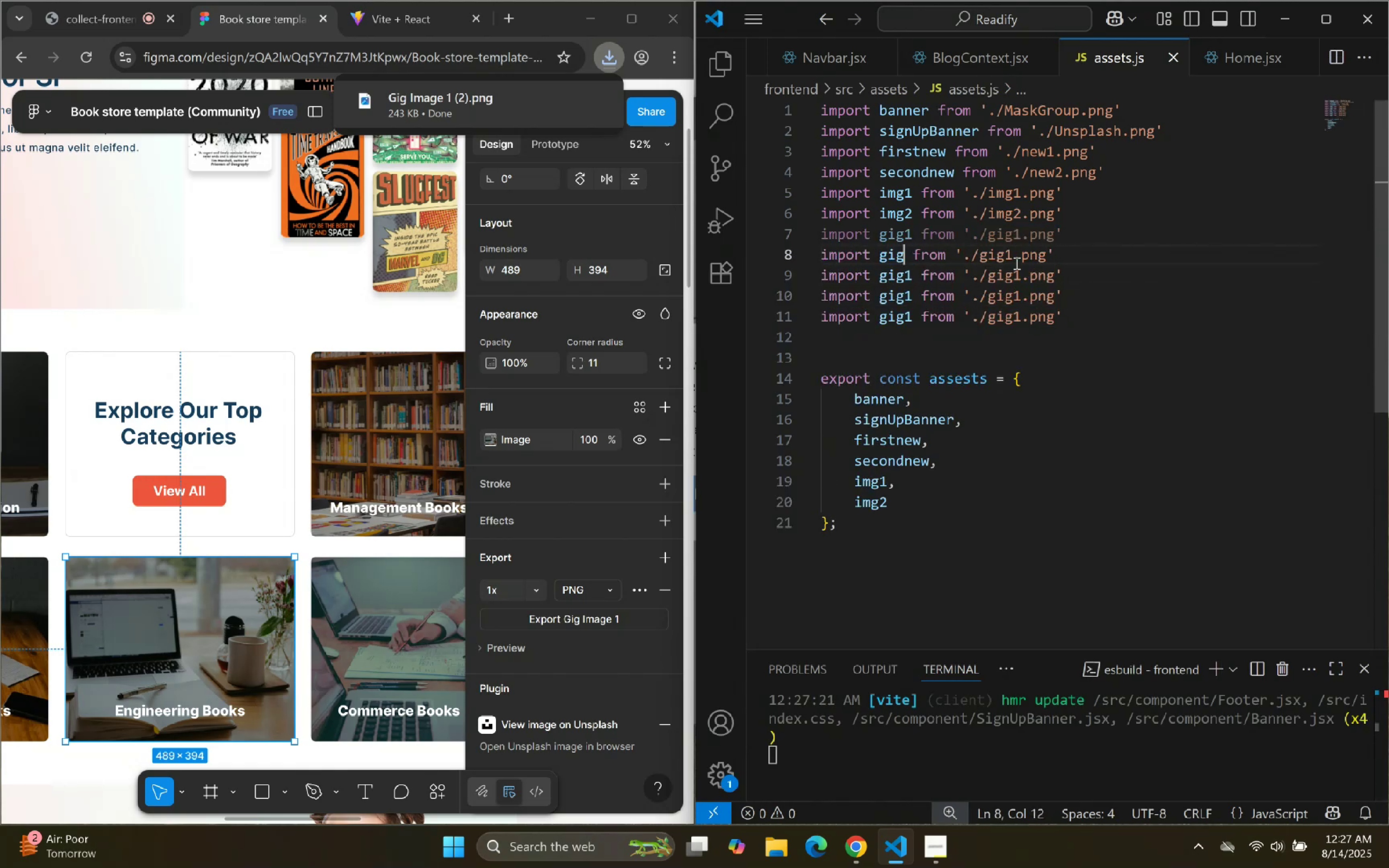 
key(2)
 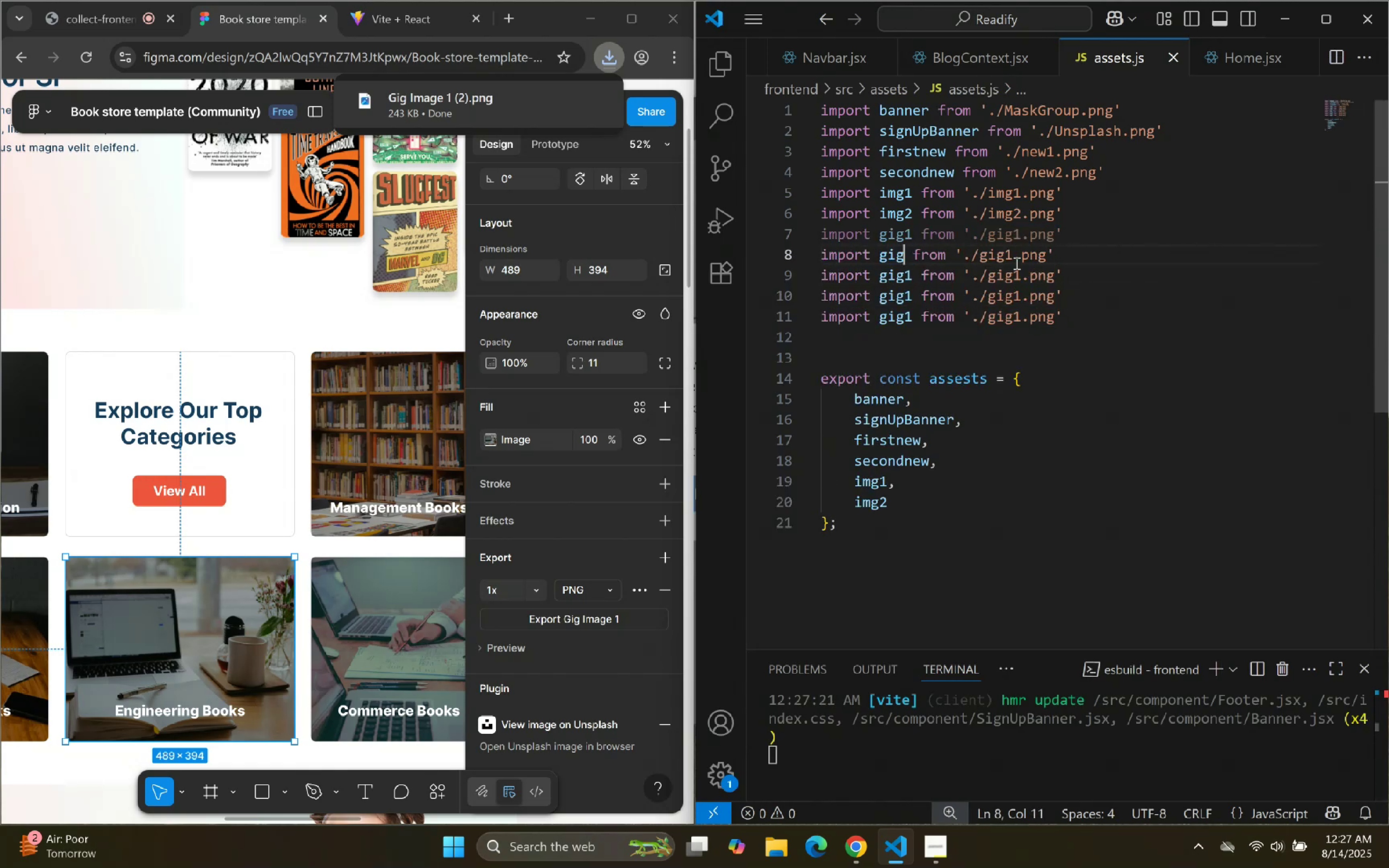 
key(ArrowUp)
 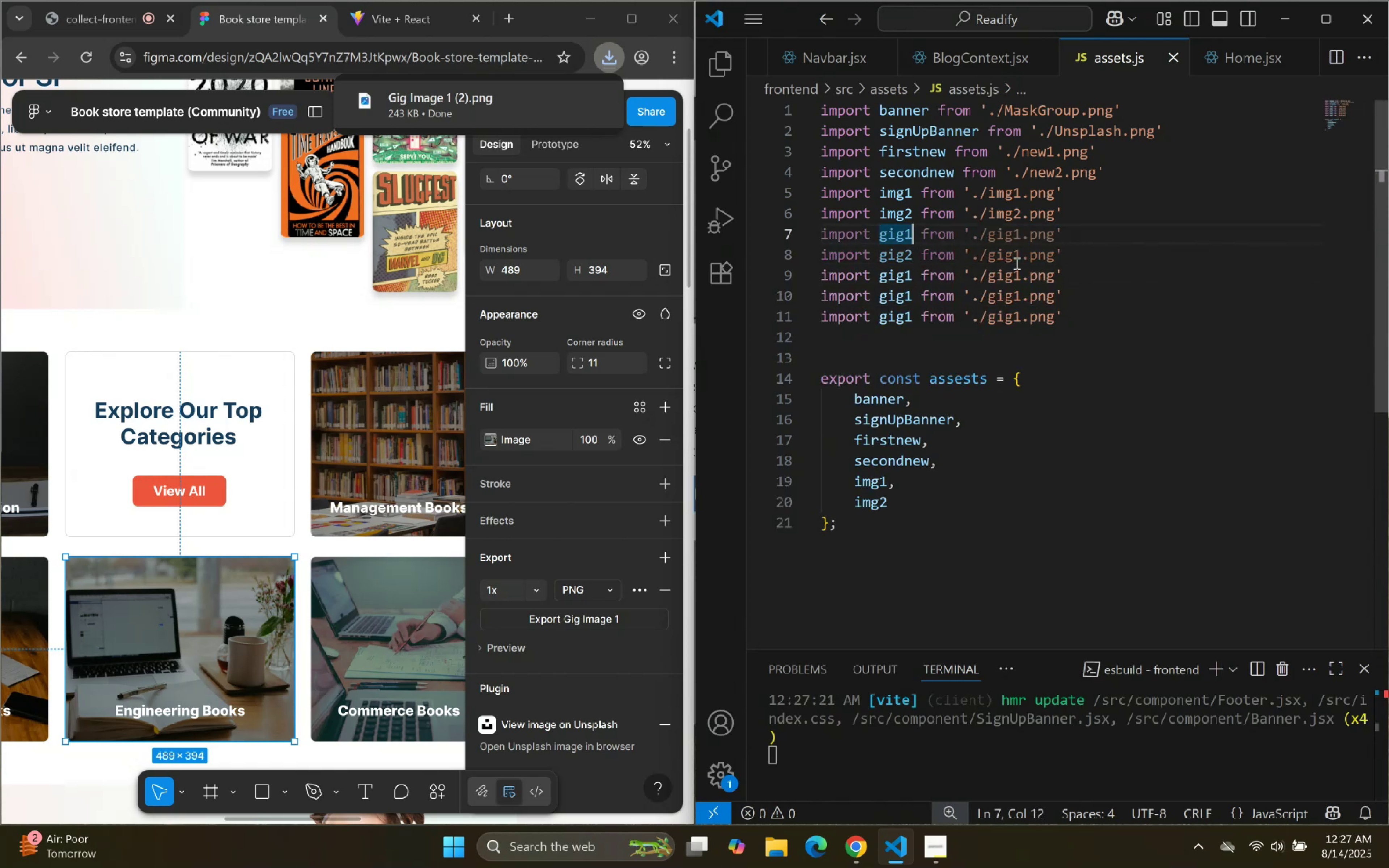 
key(ArrowDown)
 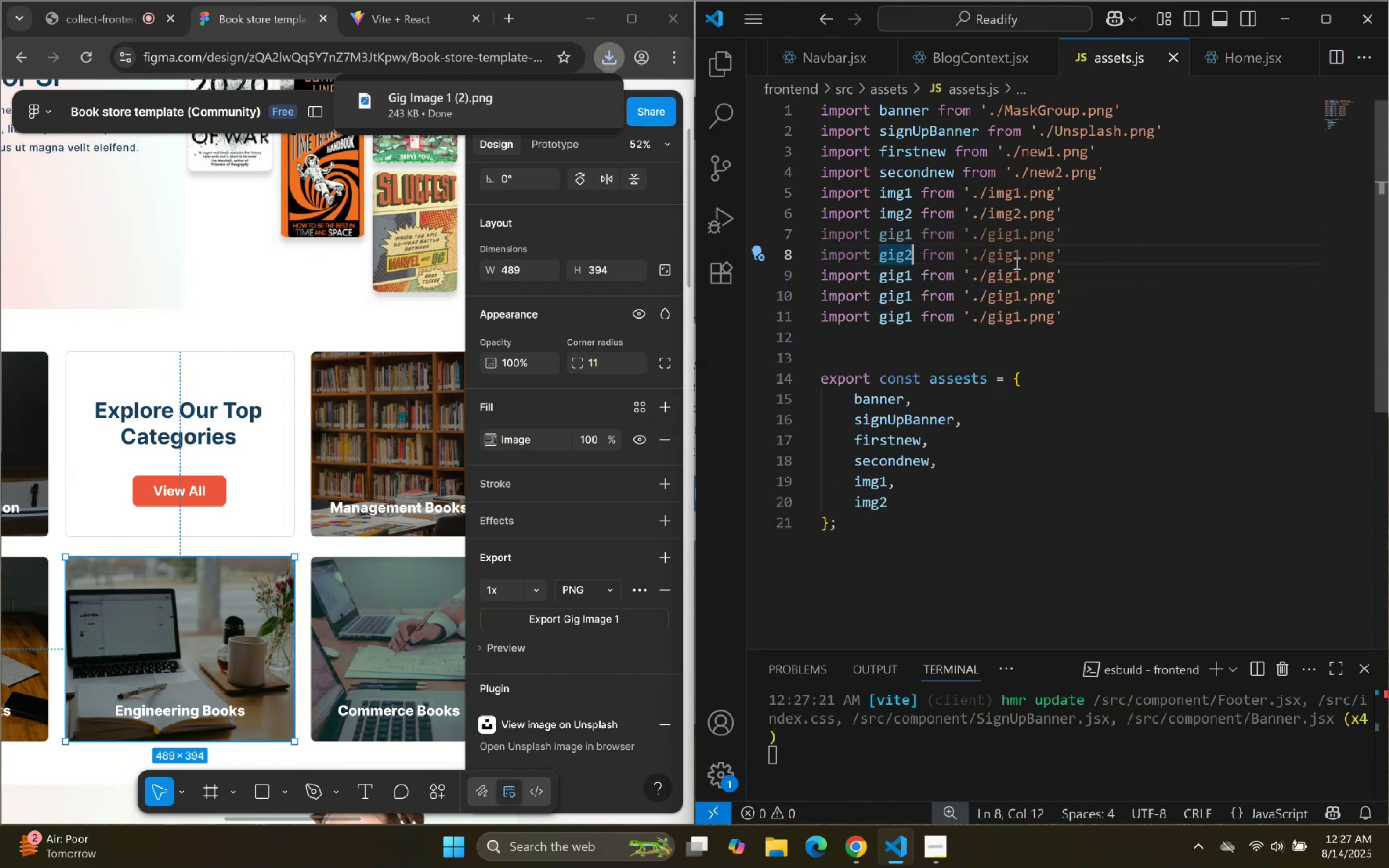 
key(ArrowUp)
 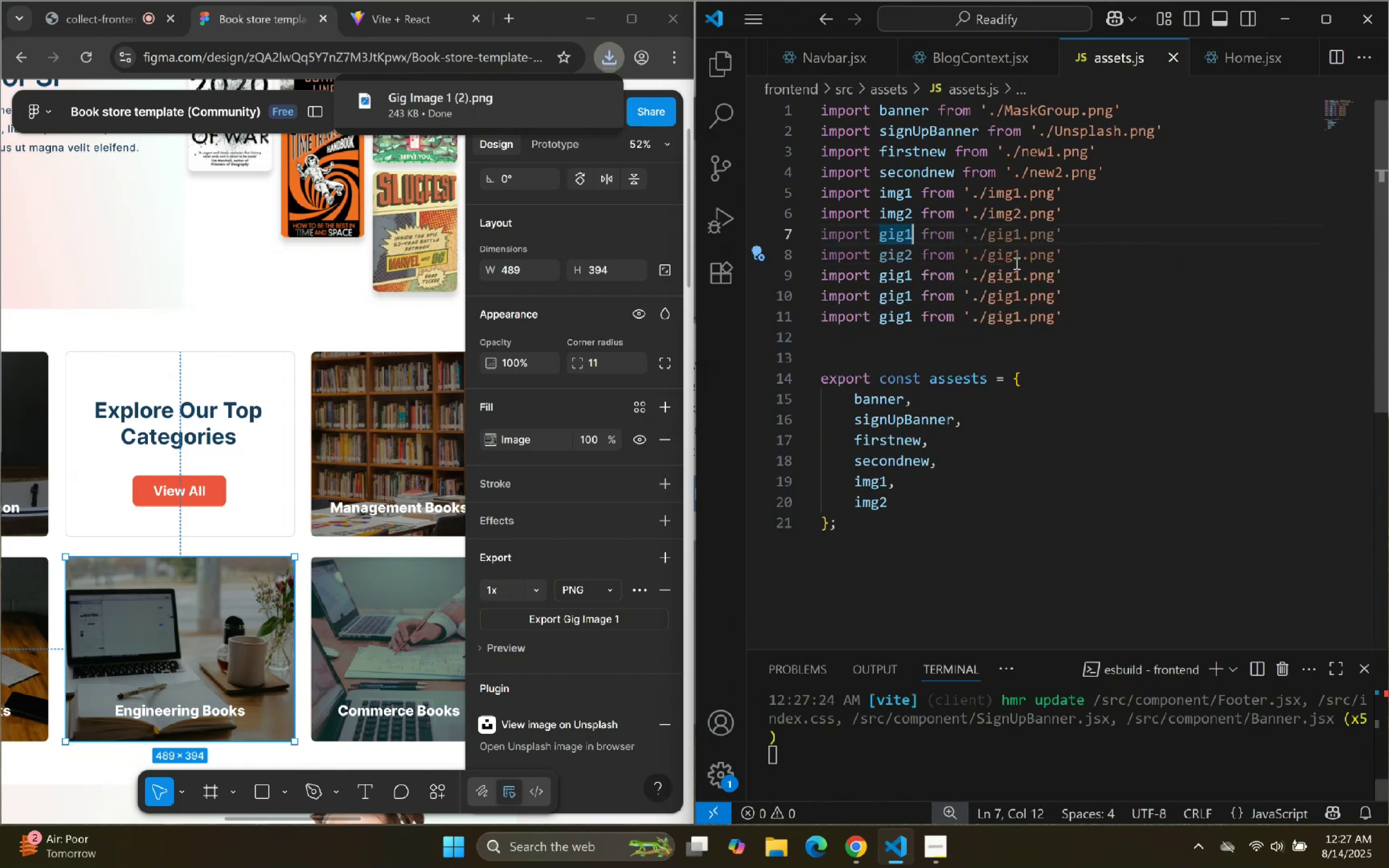 
key(ArrowDown)
 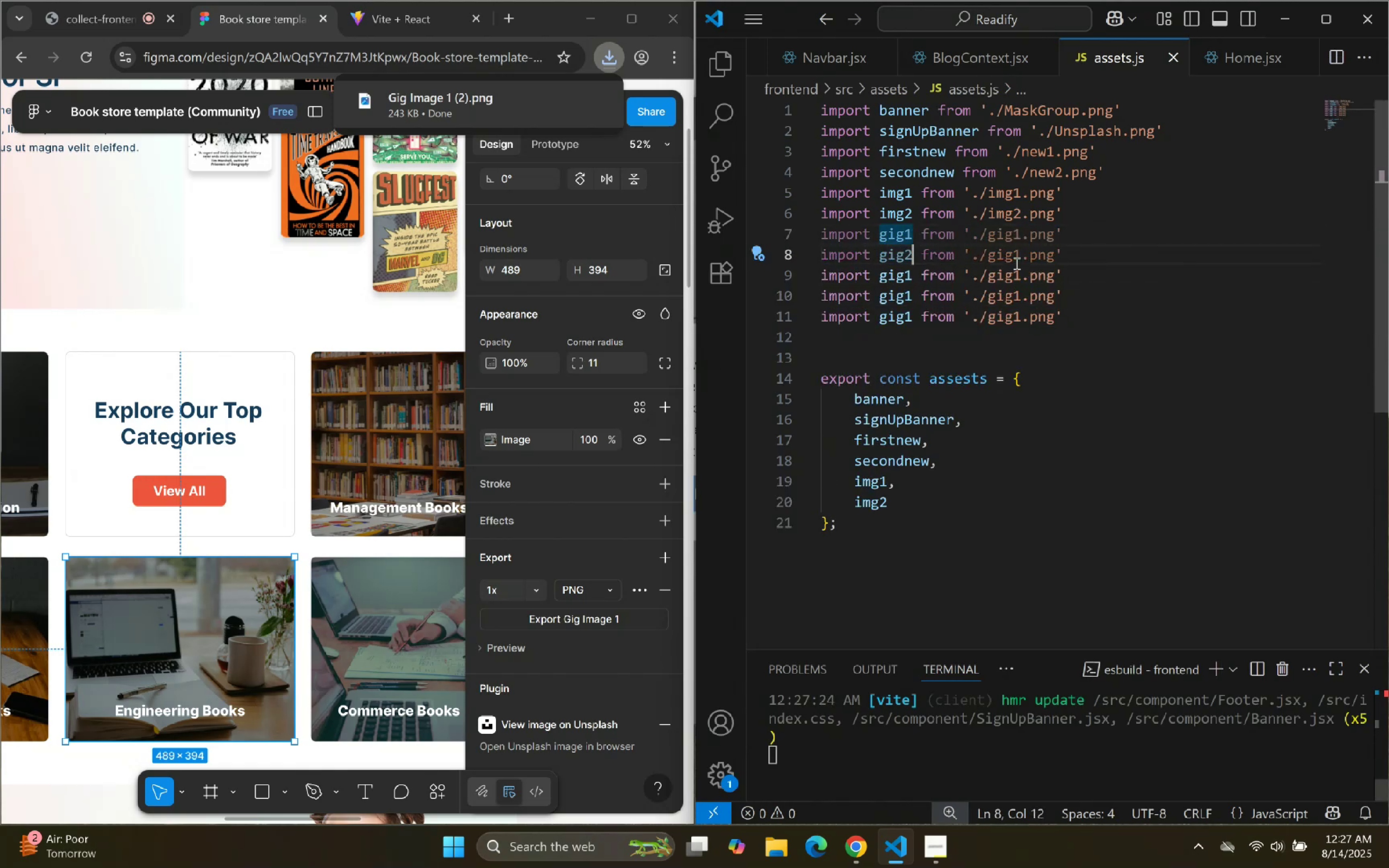 
key(ArrowDown)
 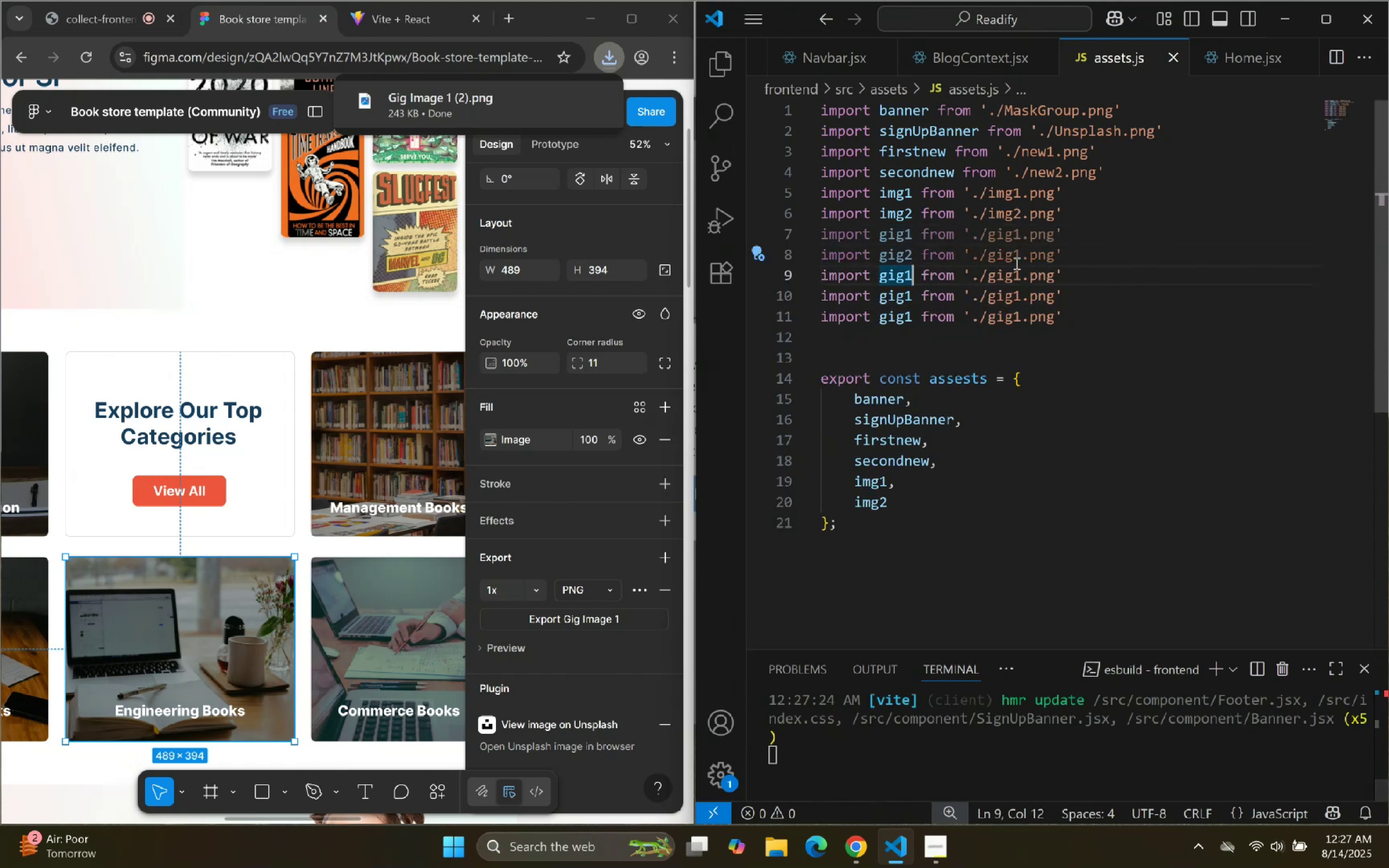 
key(Backspace)
 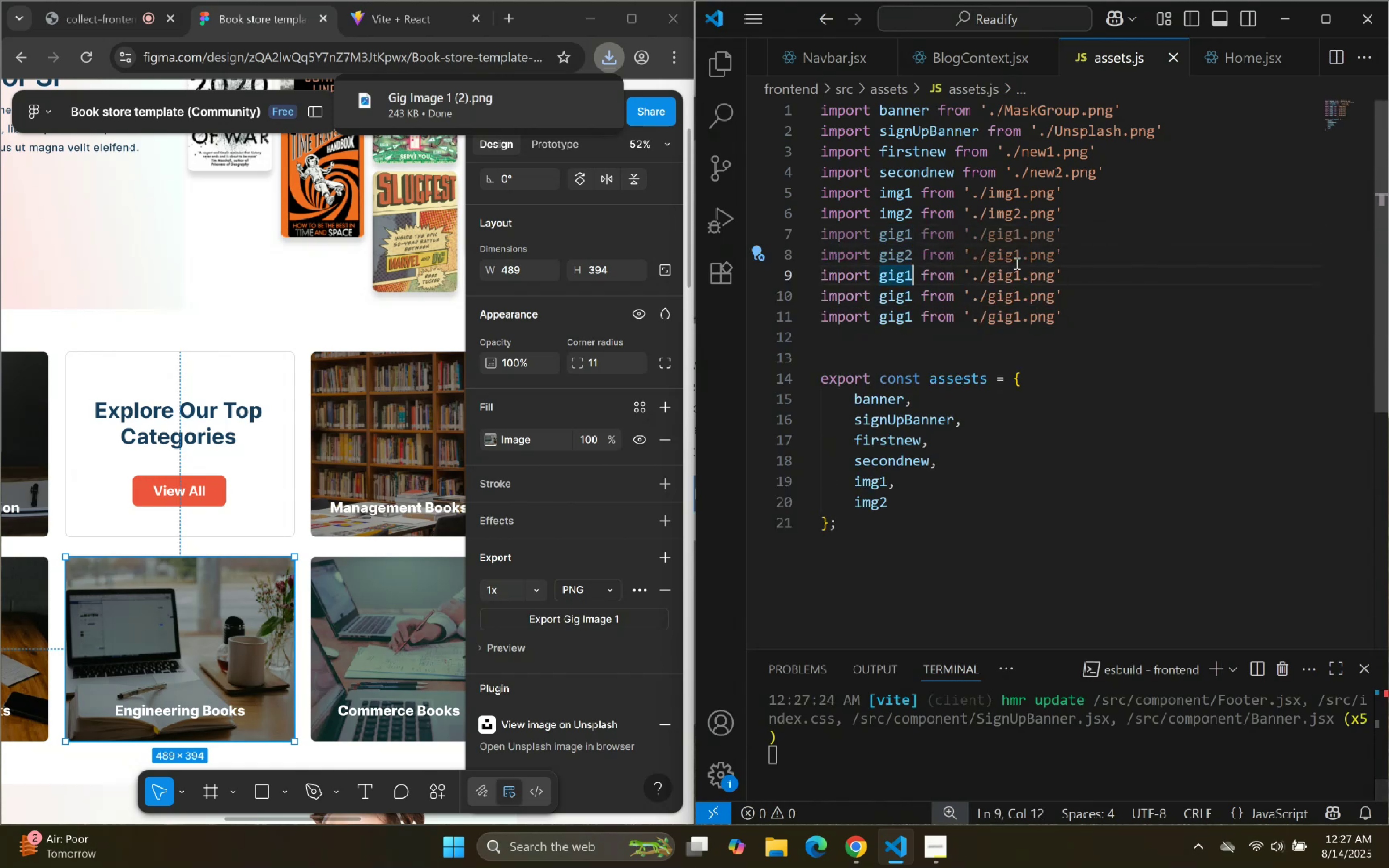 
key(3)
 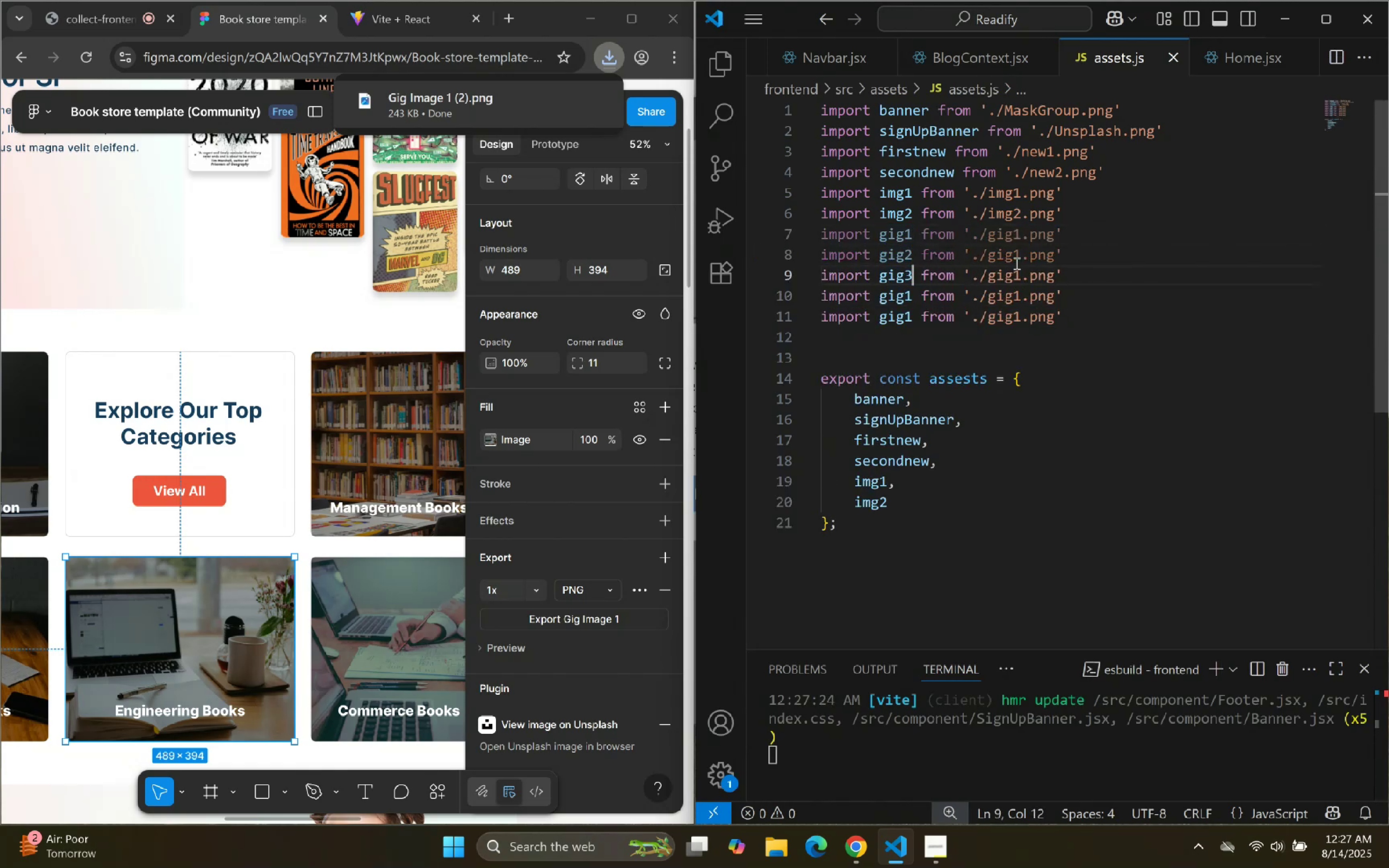 
key(ArrowDown)
 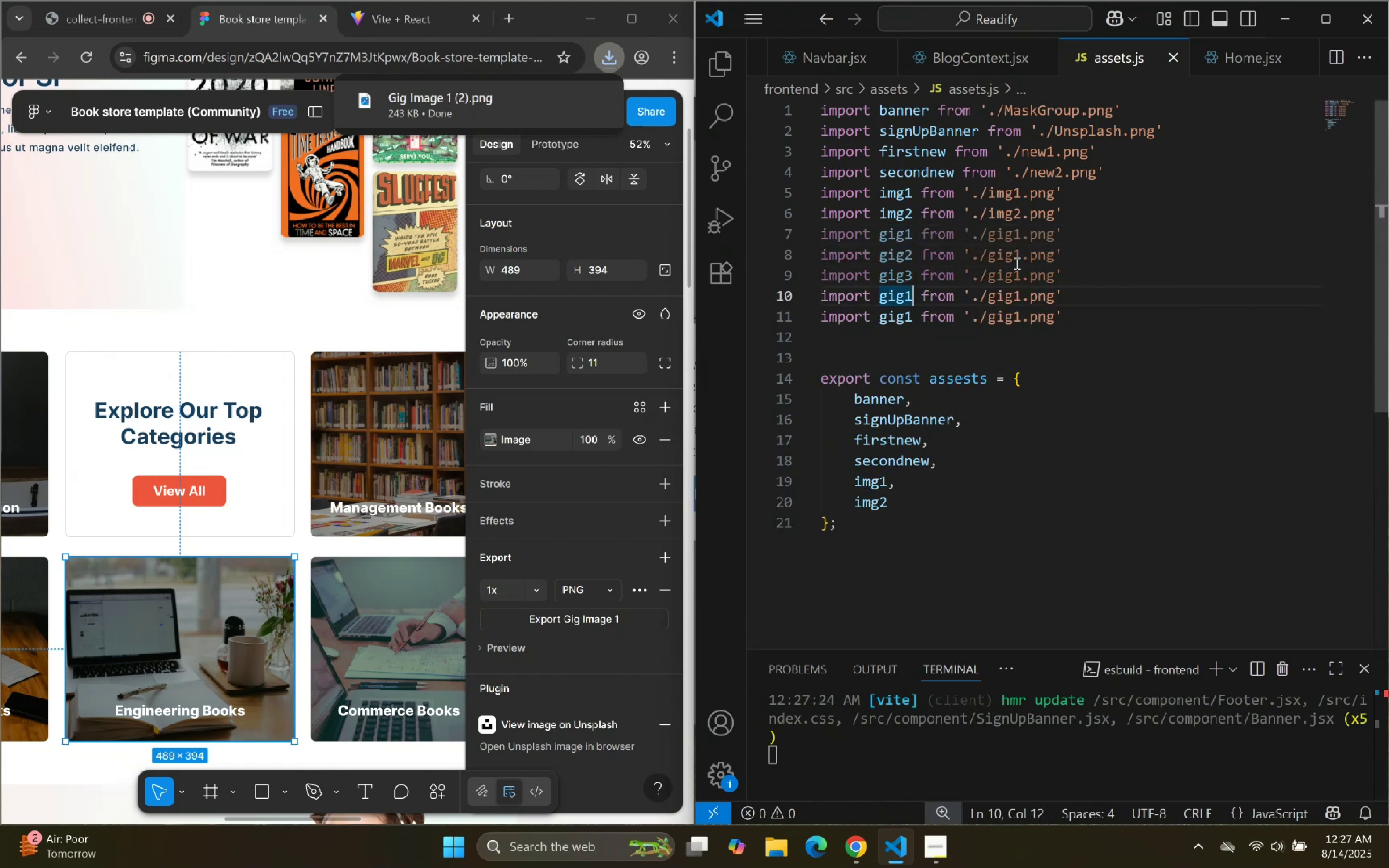 
key(Backspace)
 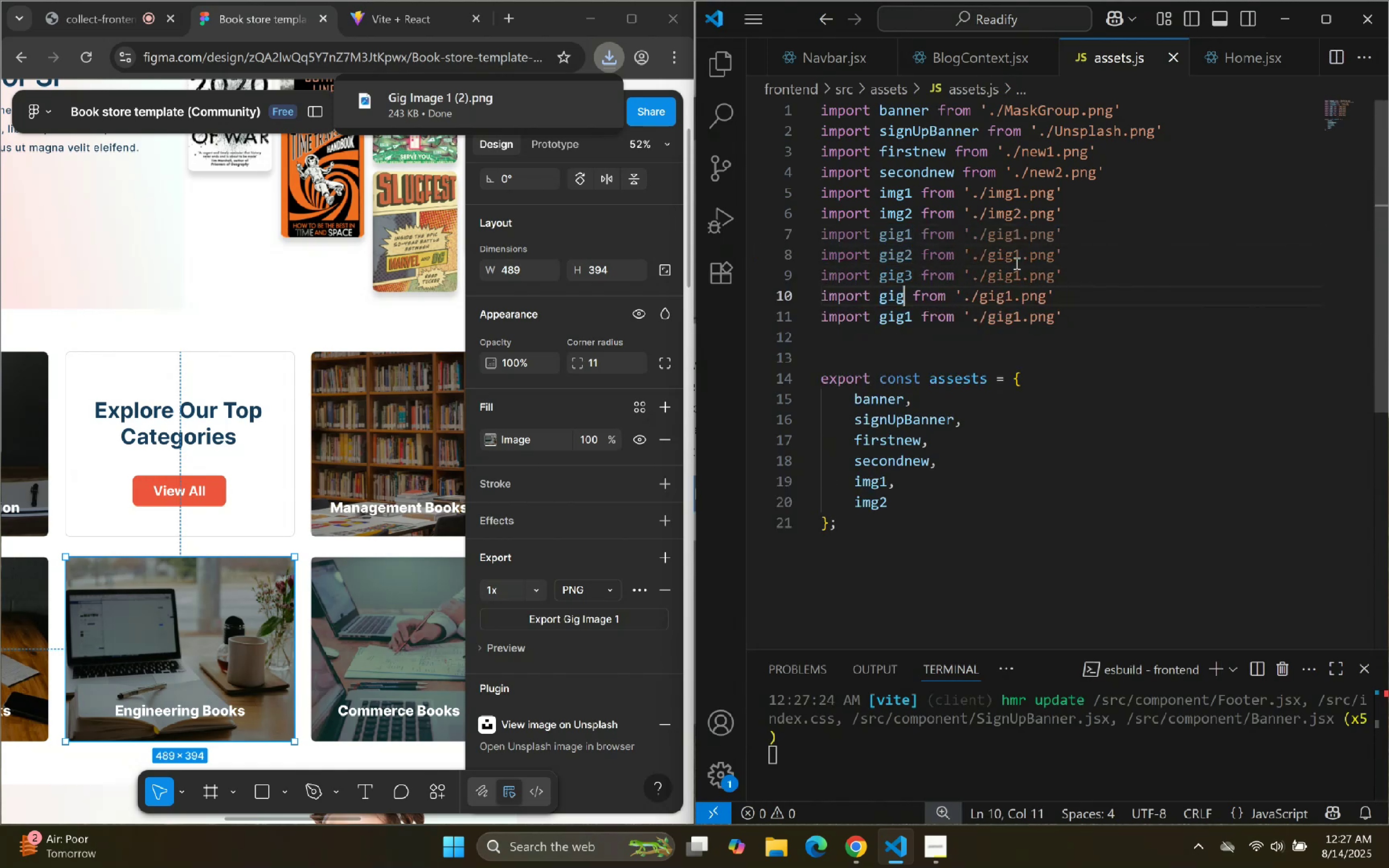 
key(4)
 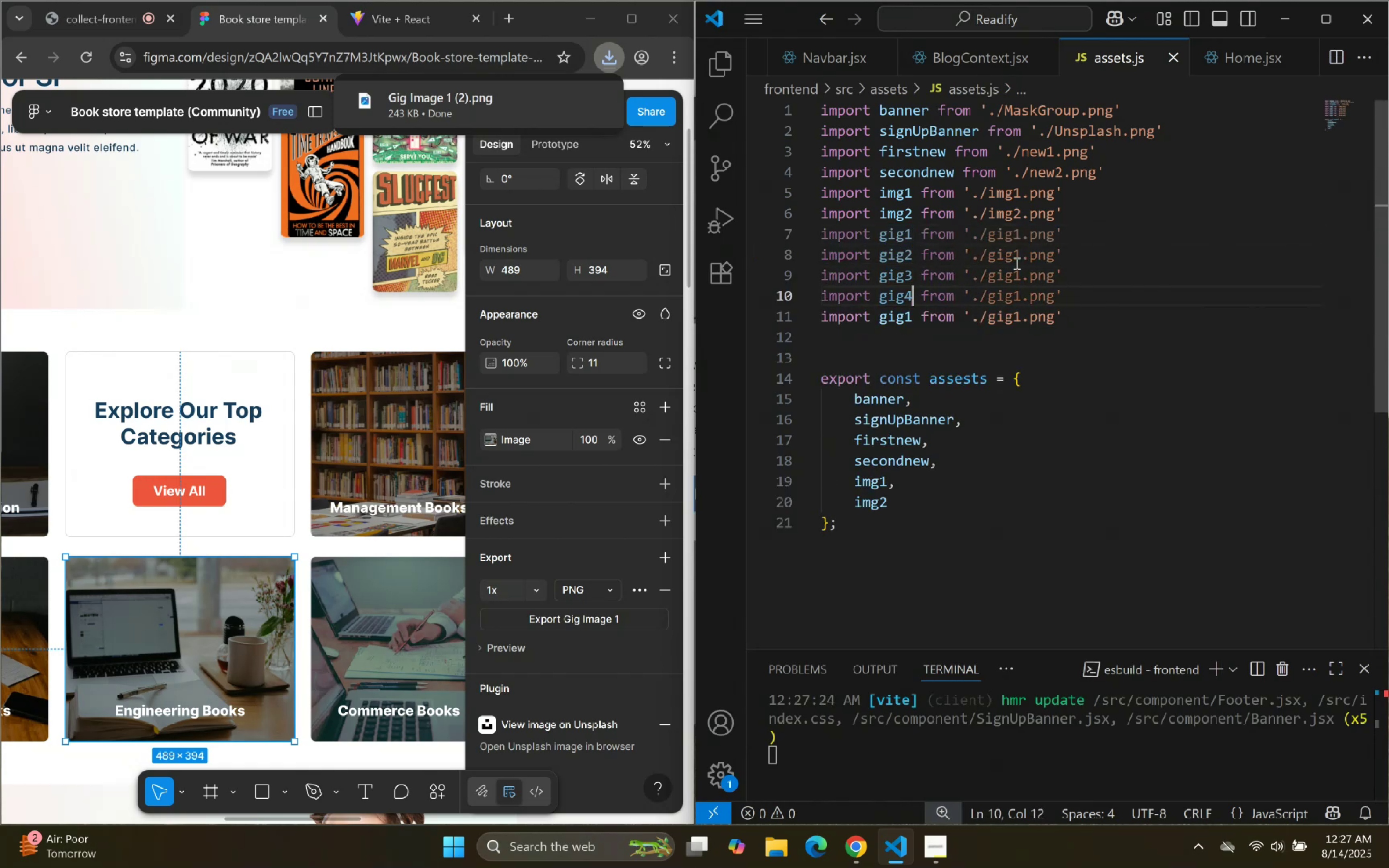 
key(ArrowDown)
 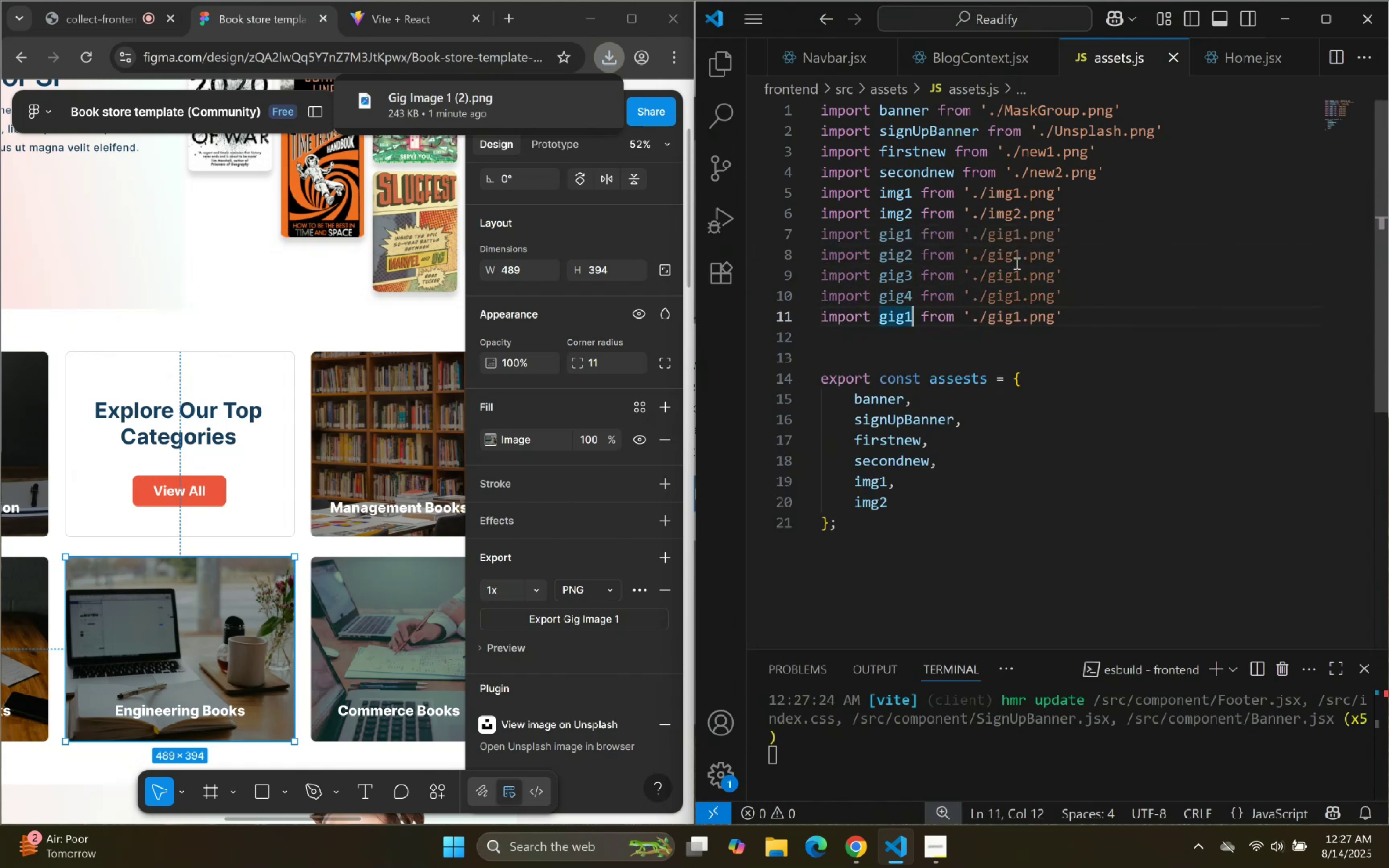 
key(Backspace)
 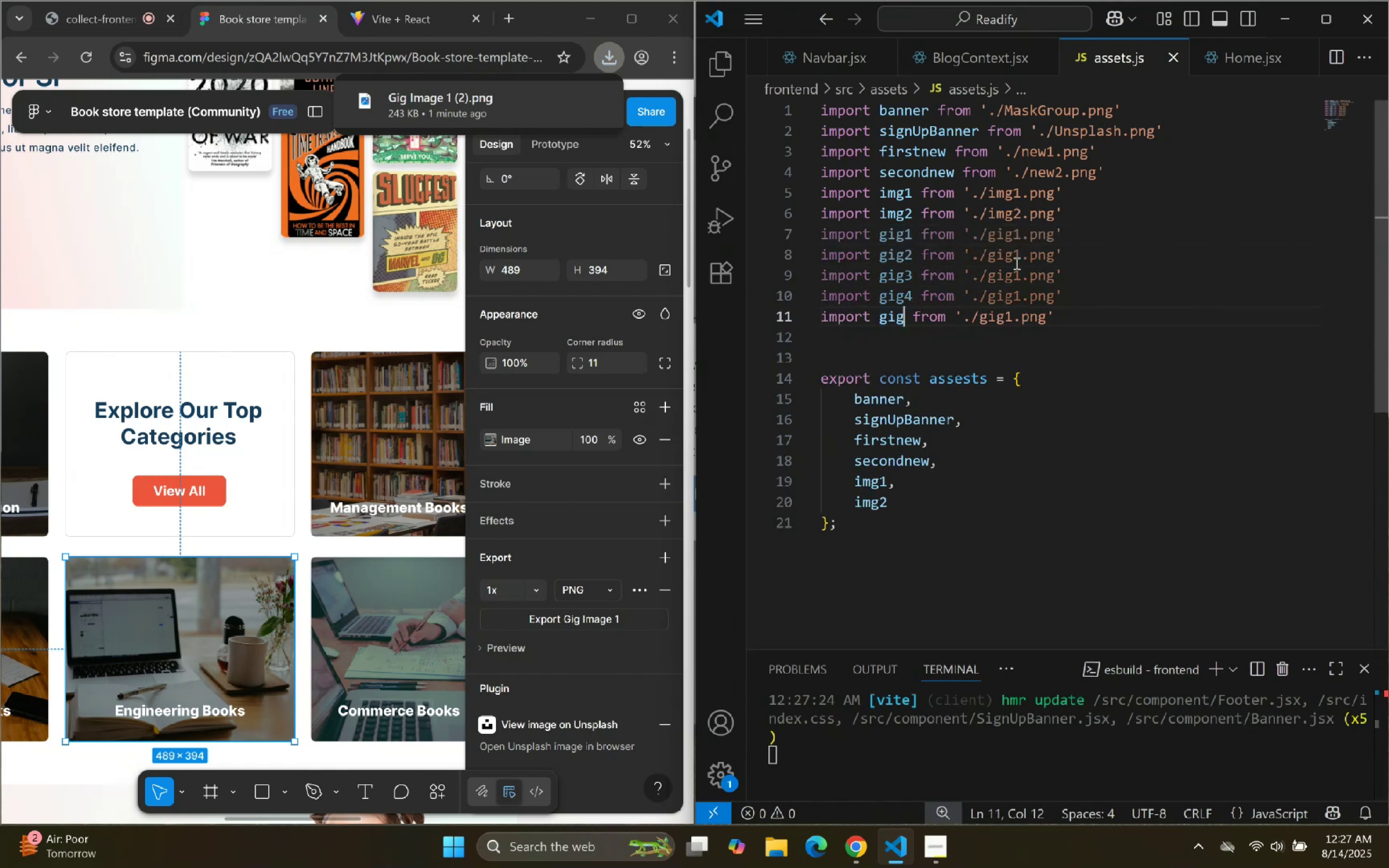 
key(5)
 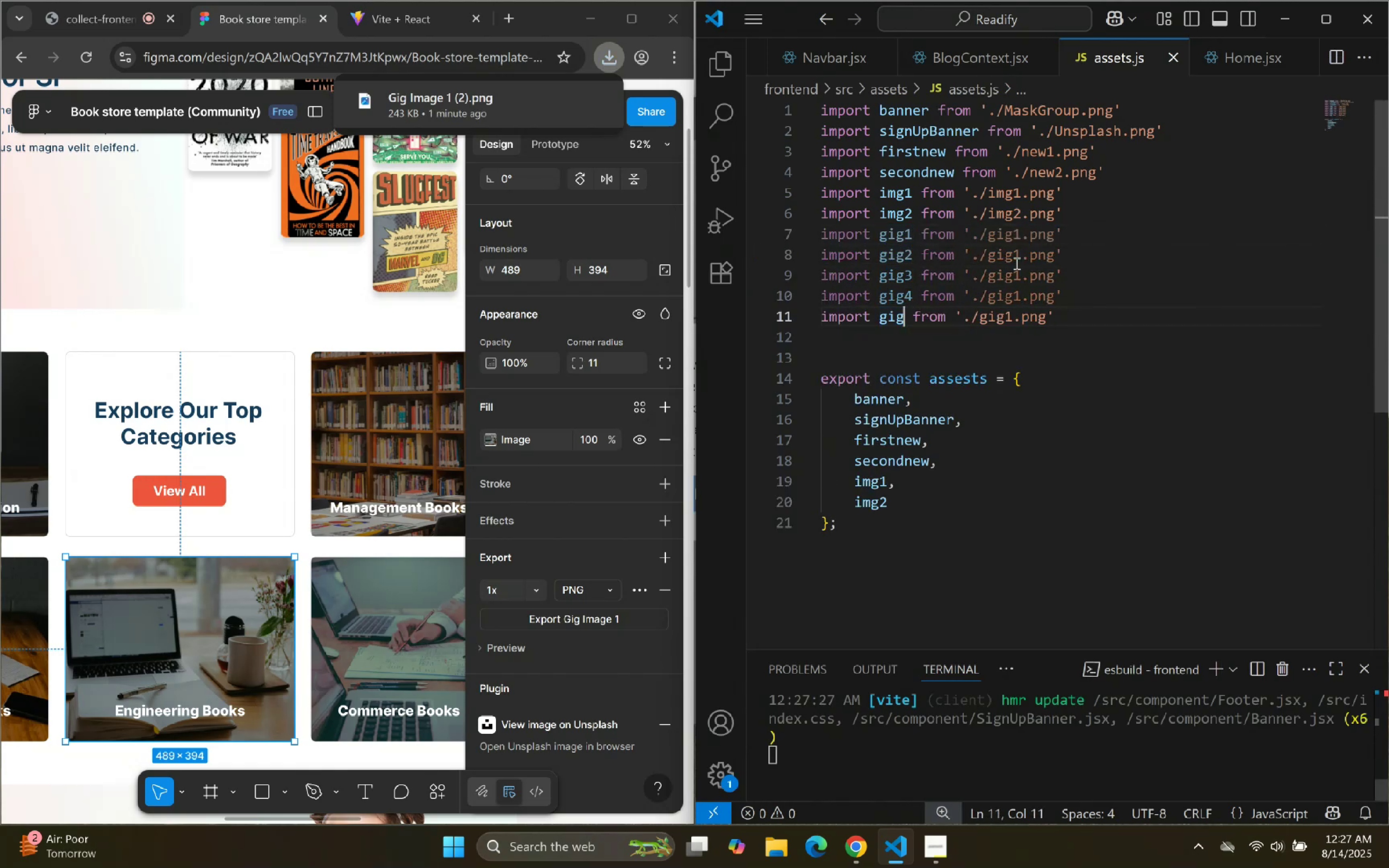 
hold_key(key=ArrowRight, duration=0.87)
 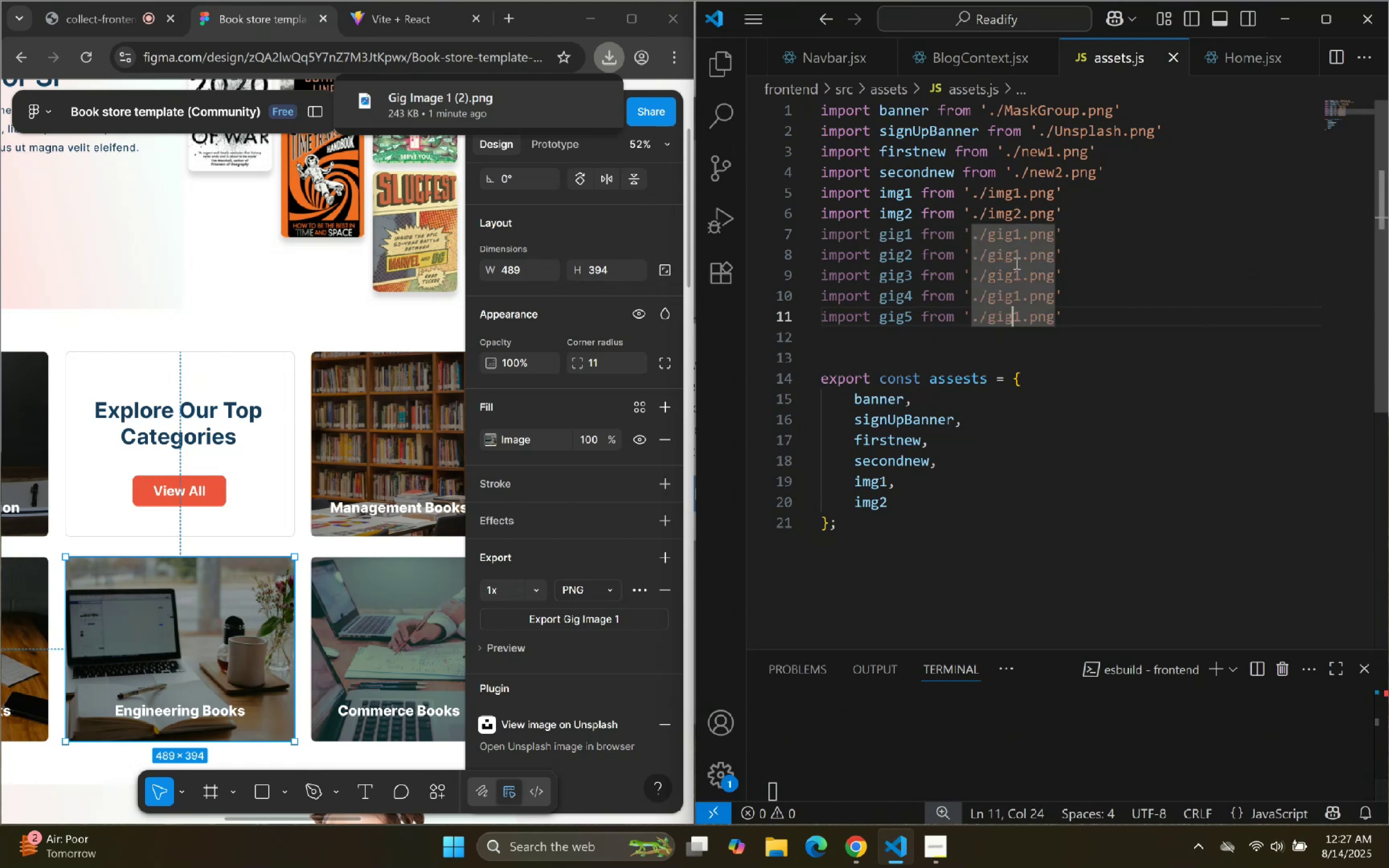 
key(ArrowRight)
 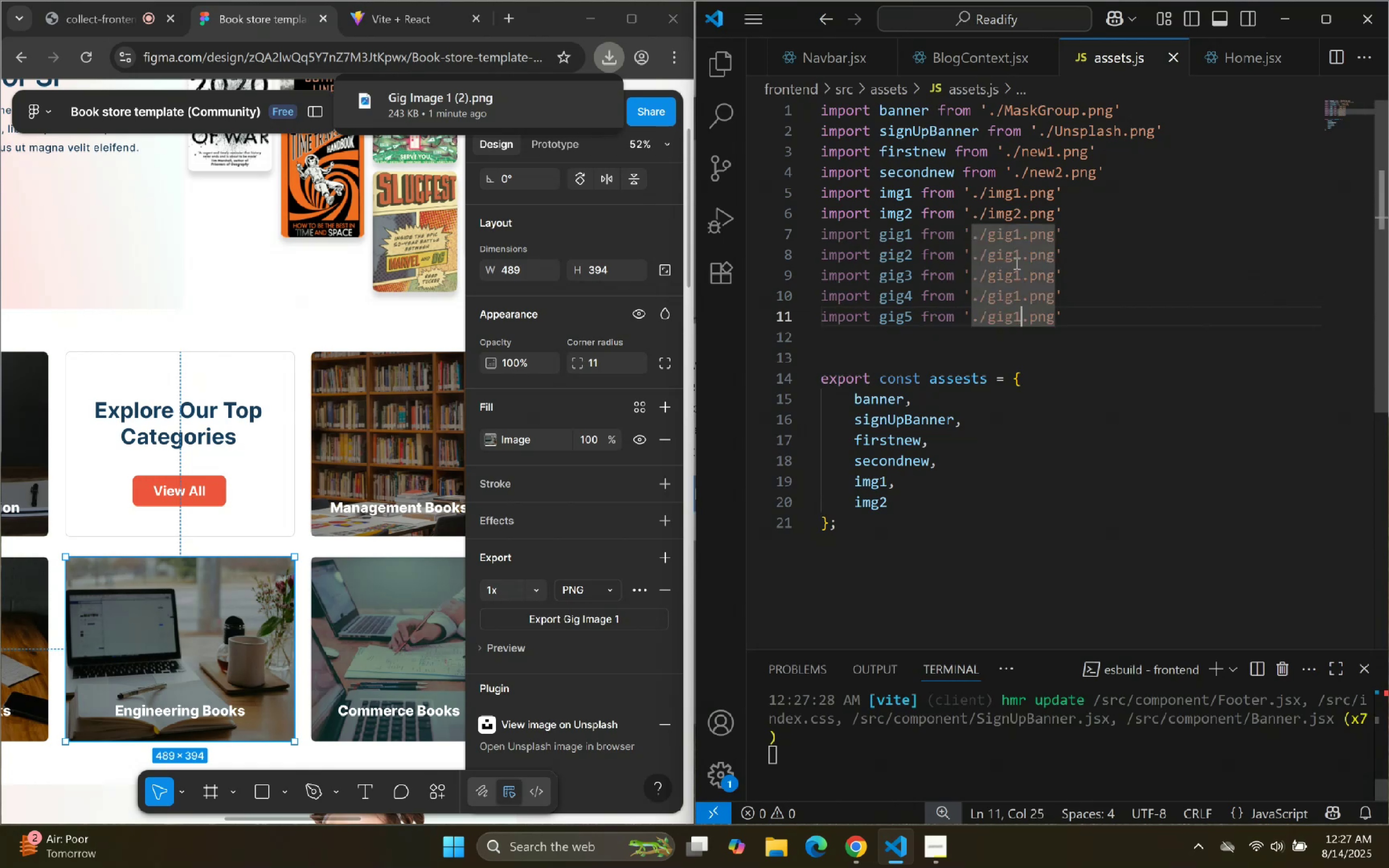 
key(Backspace)
 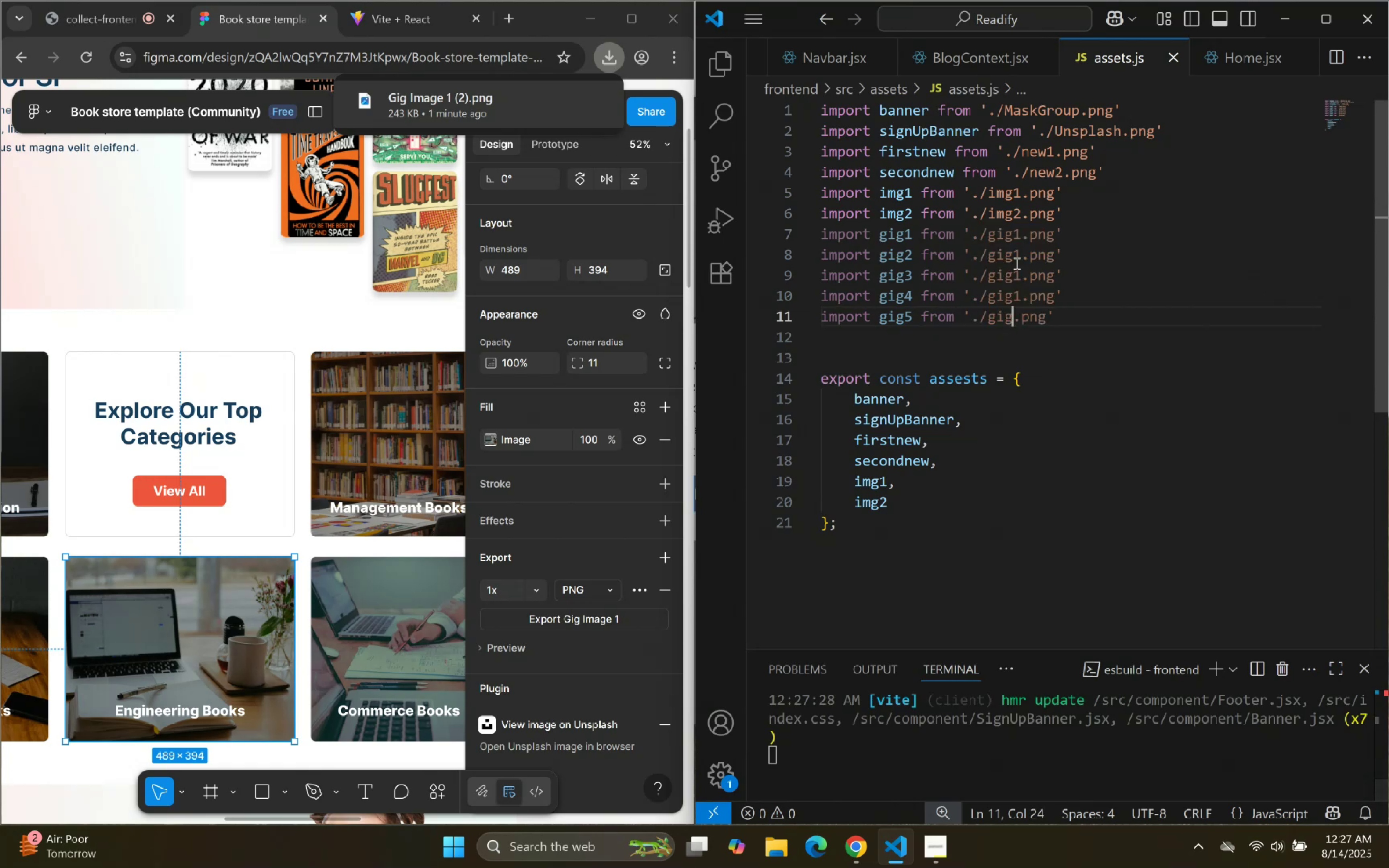 
key(5)
 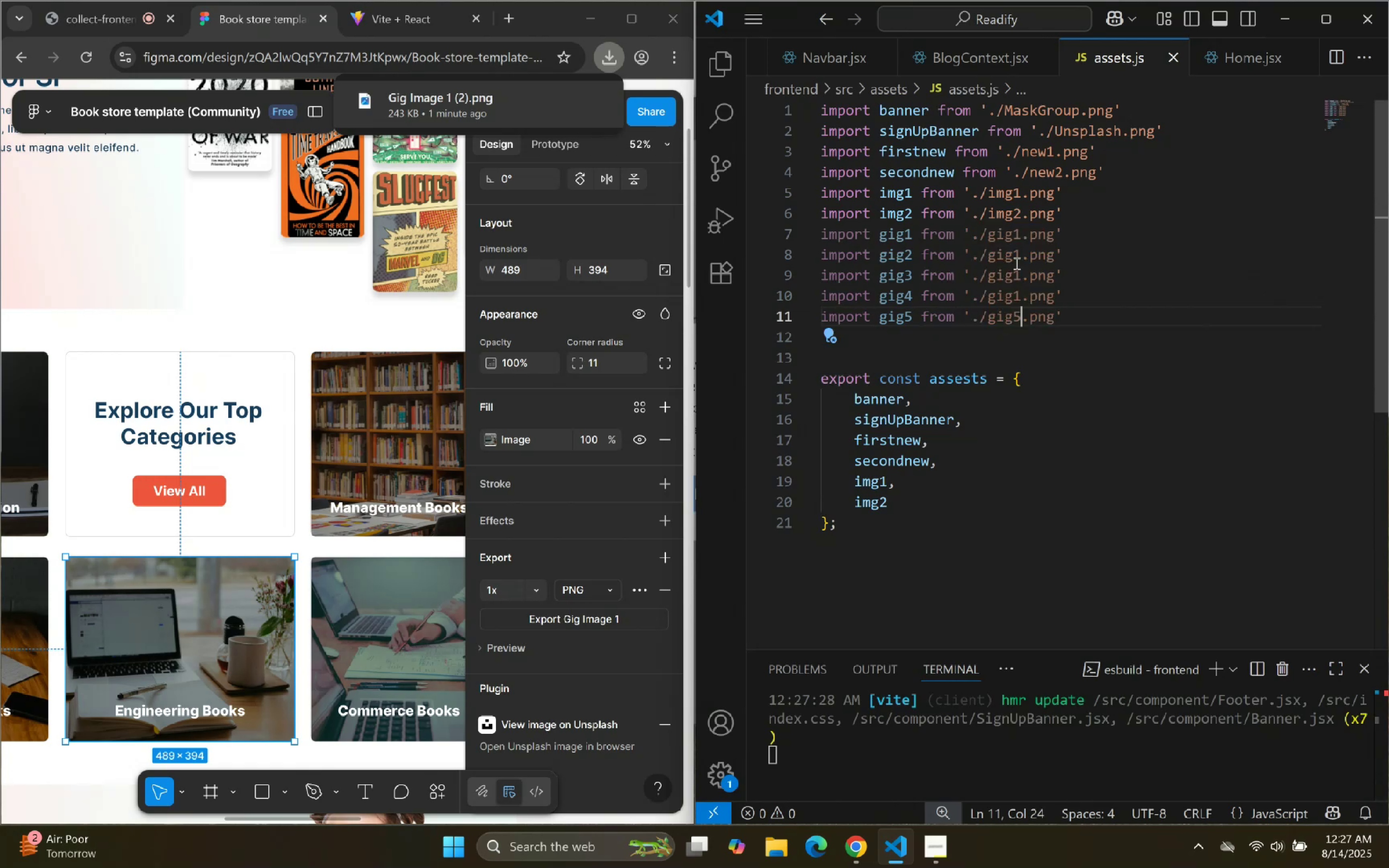 
key(ArrowUp)
 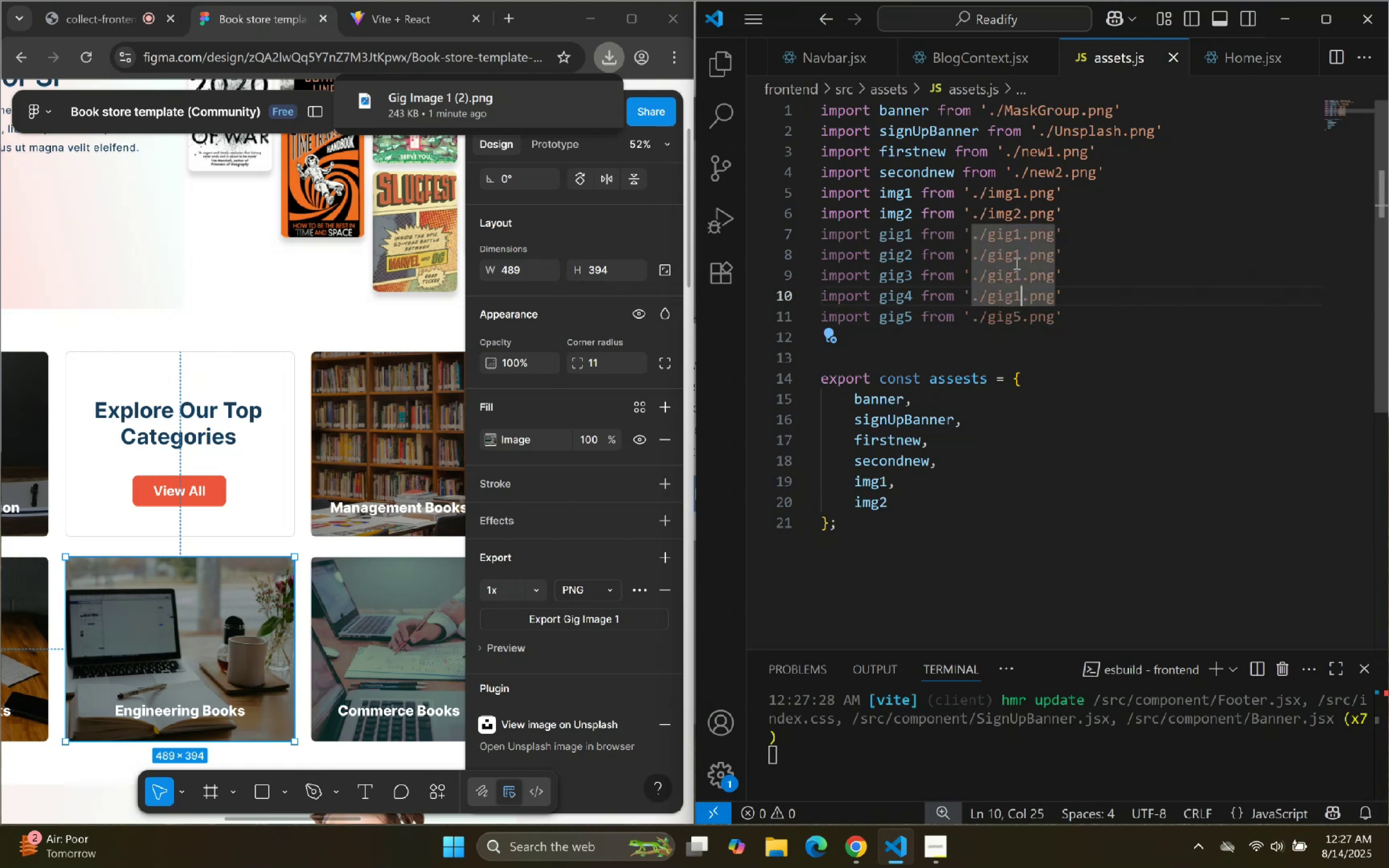 
key(Backspace)
 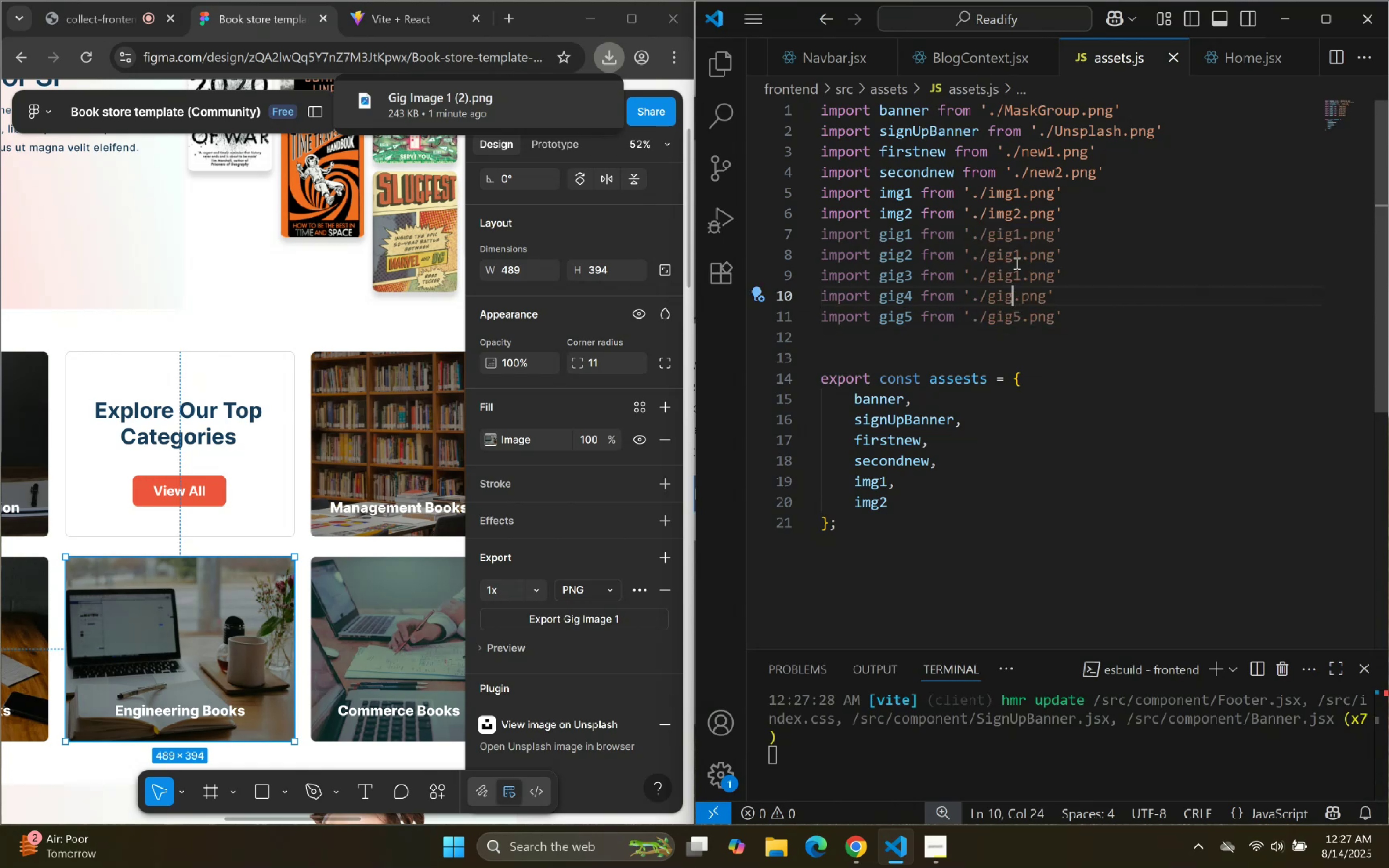 
key(4)
 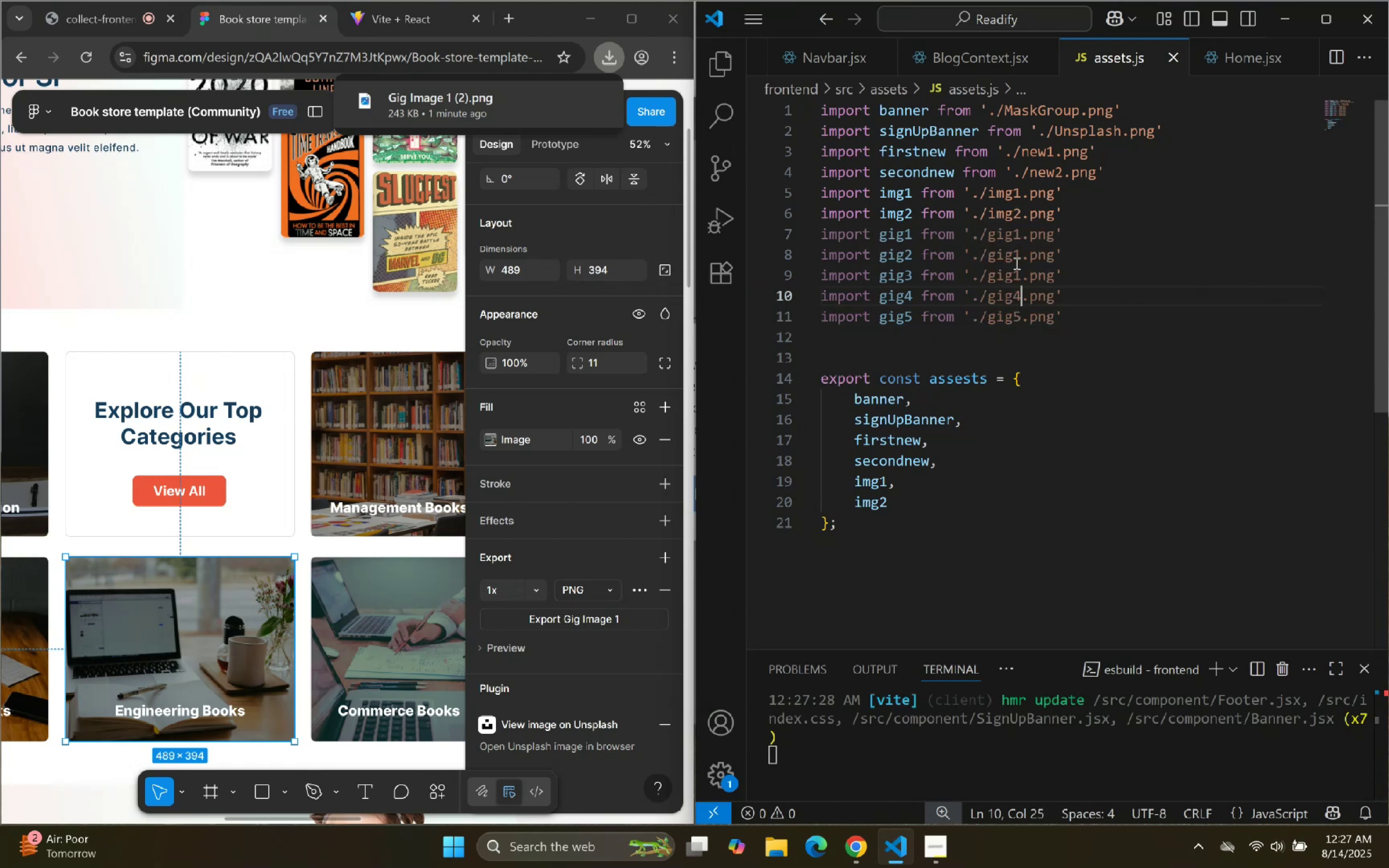 
key(ArrowUp)
 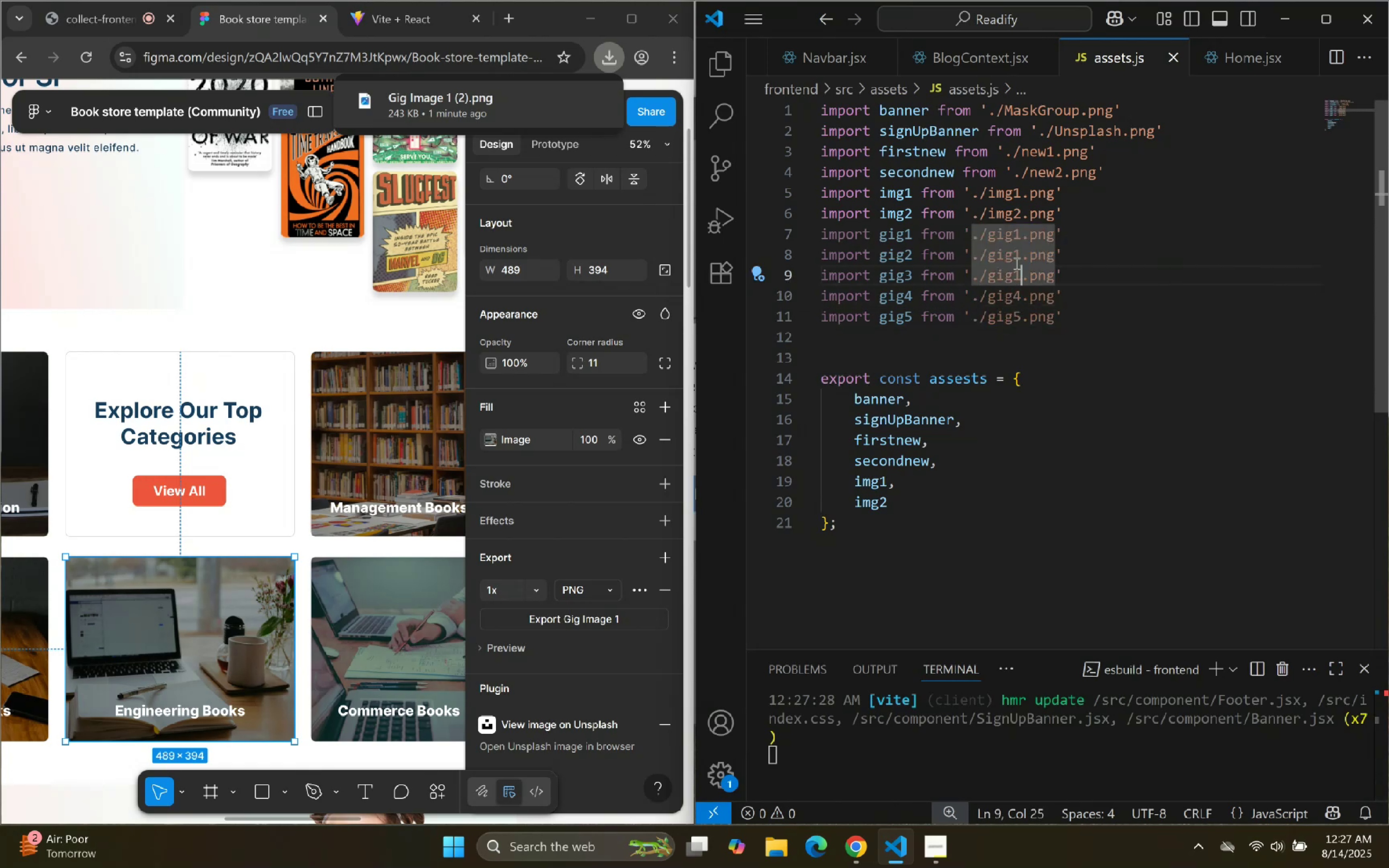 
key(Backspace)
 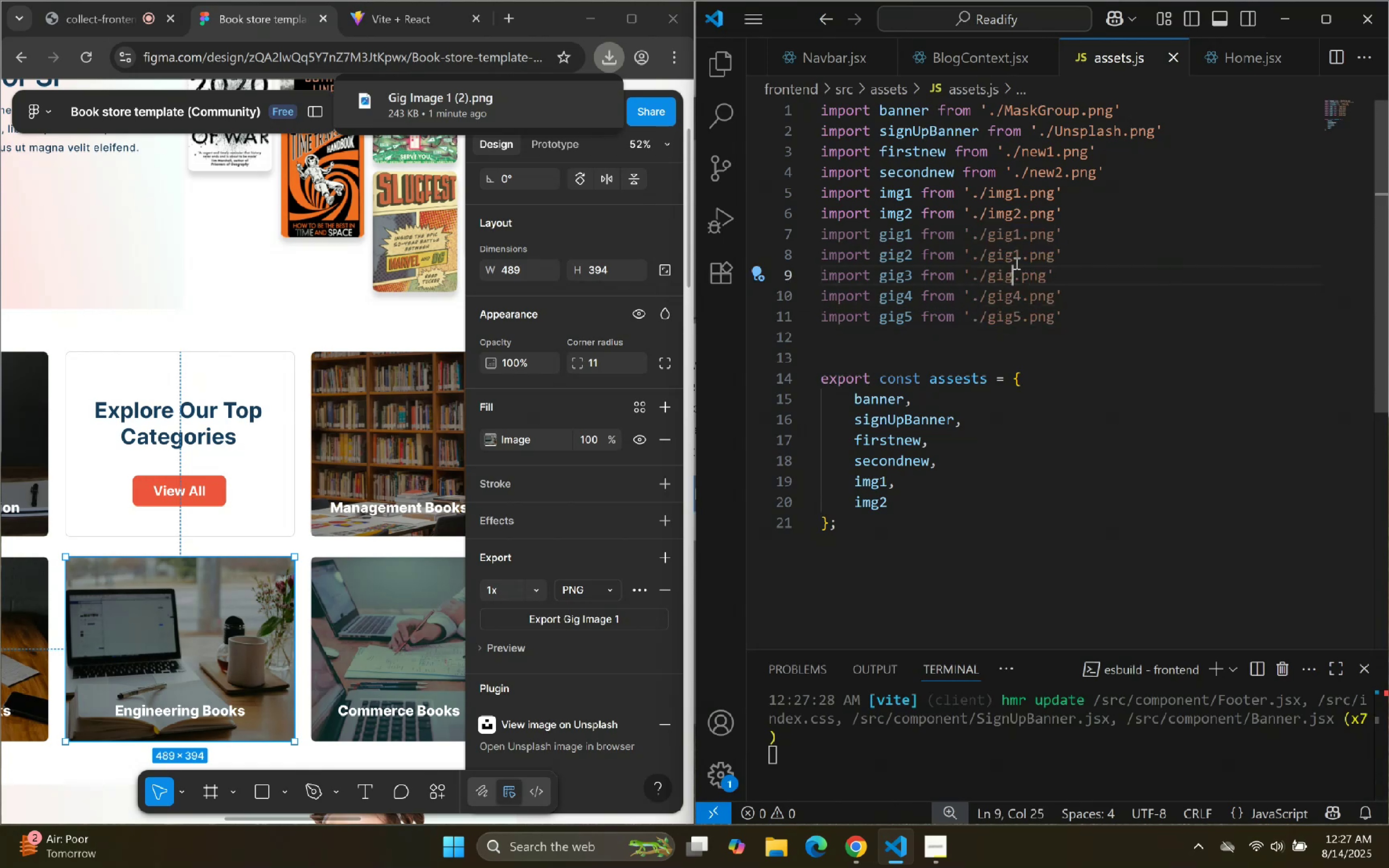 
key(3)
 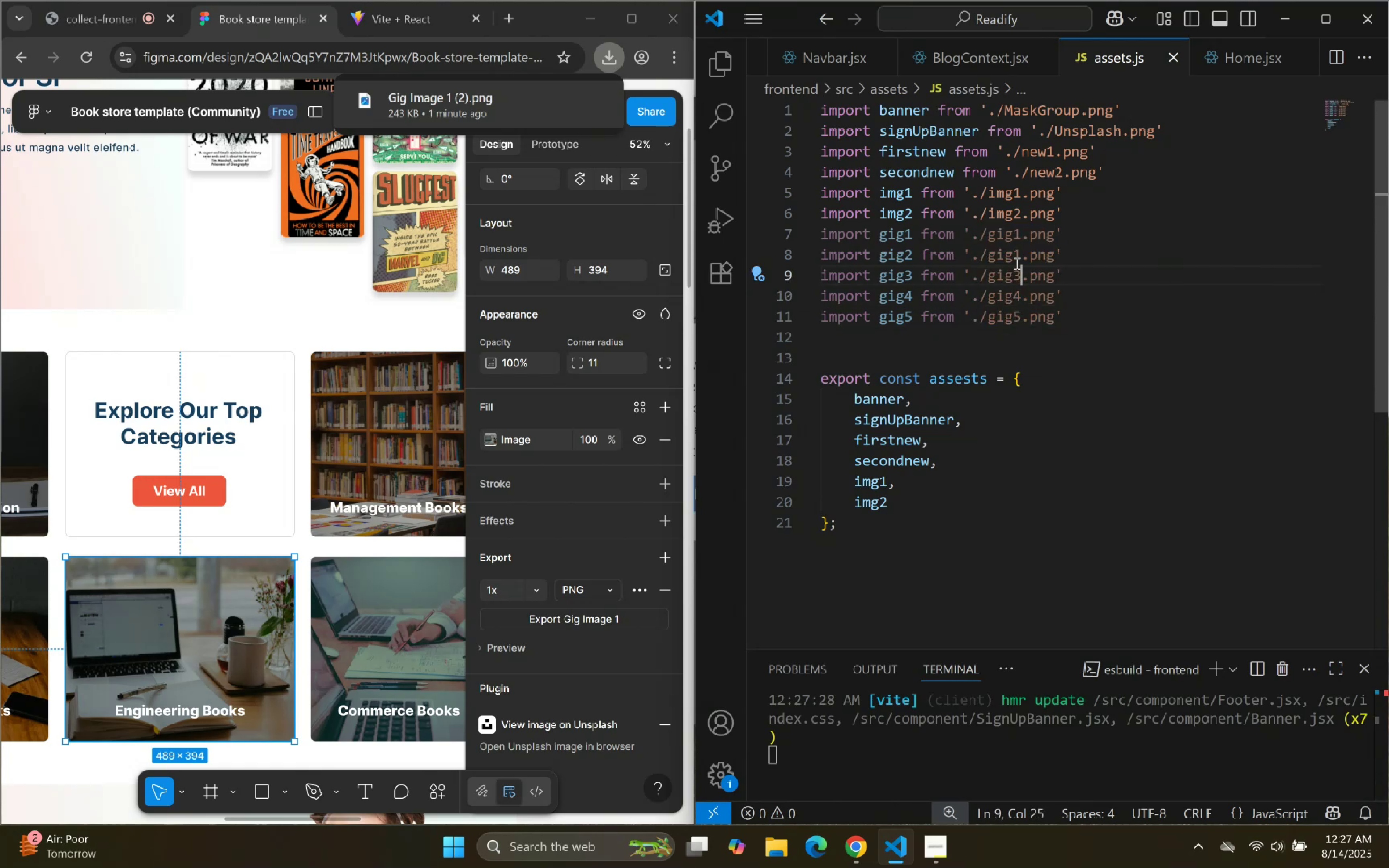 
key(ArrowUp)
 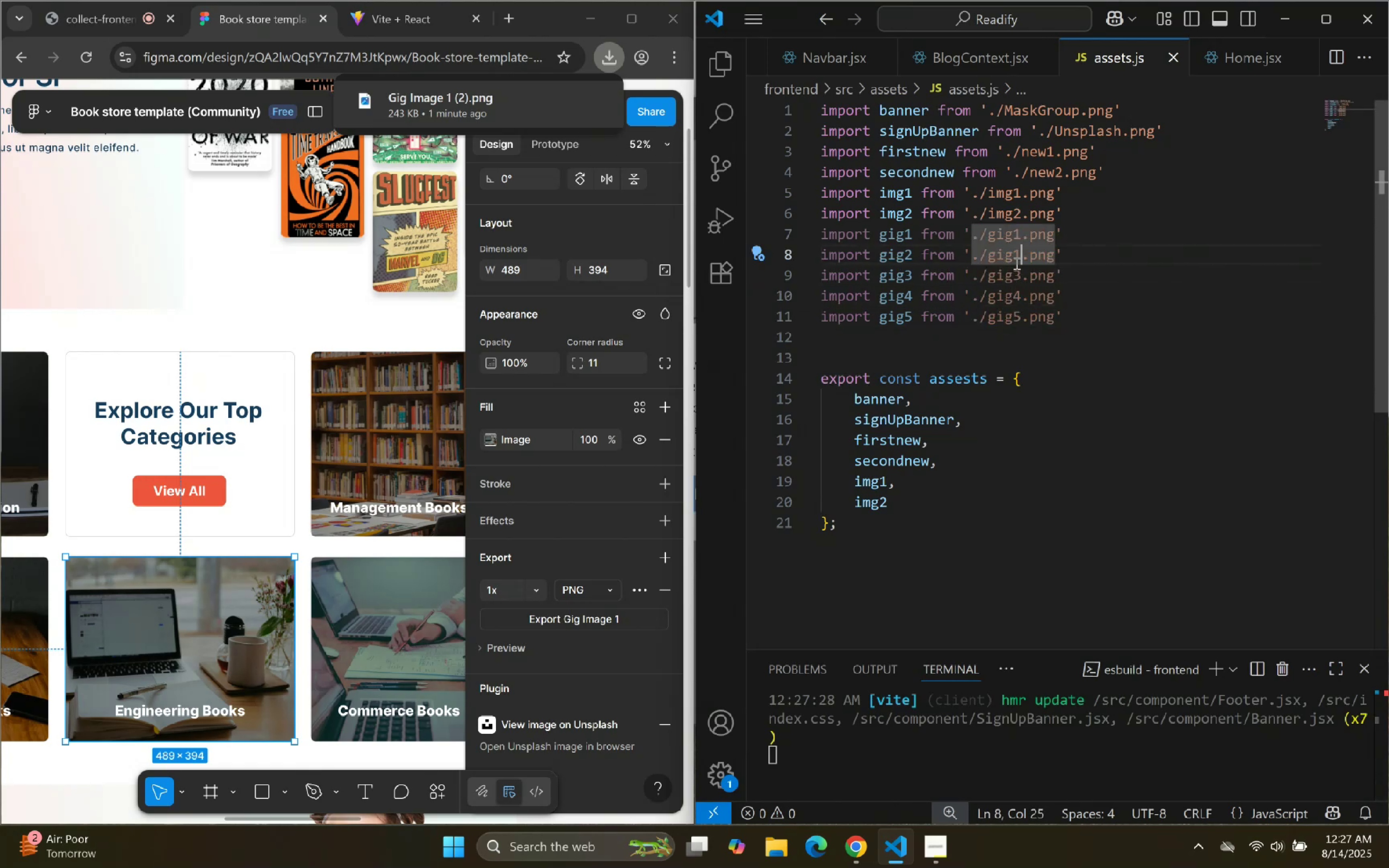 
key(Backspace)
 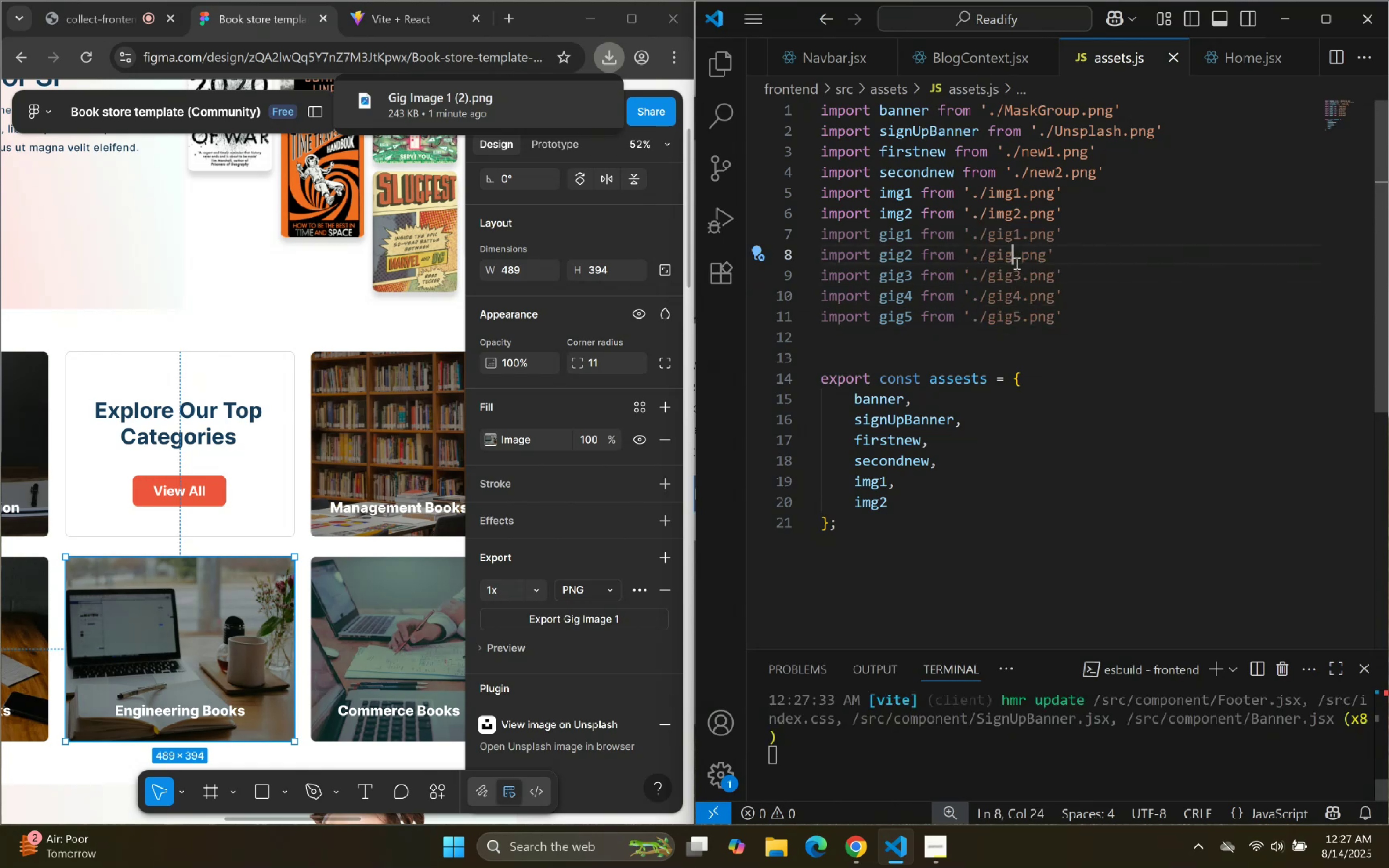 
key(2)
 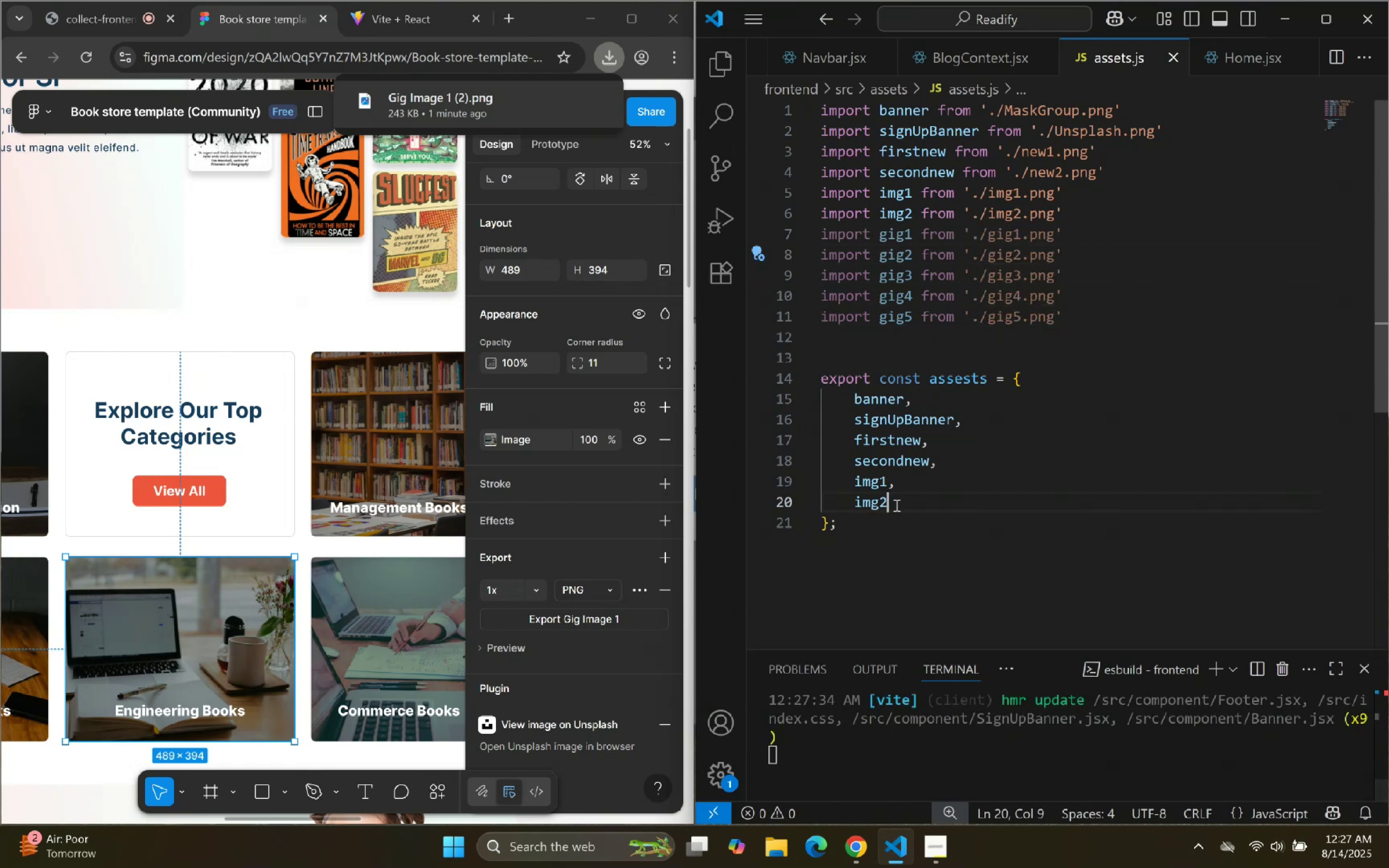 
key(Comma)
 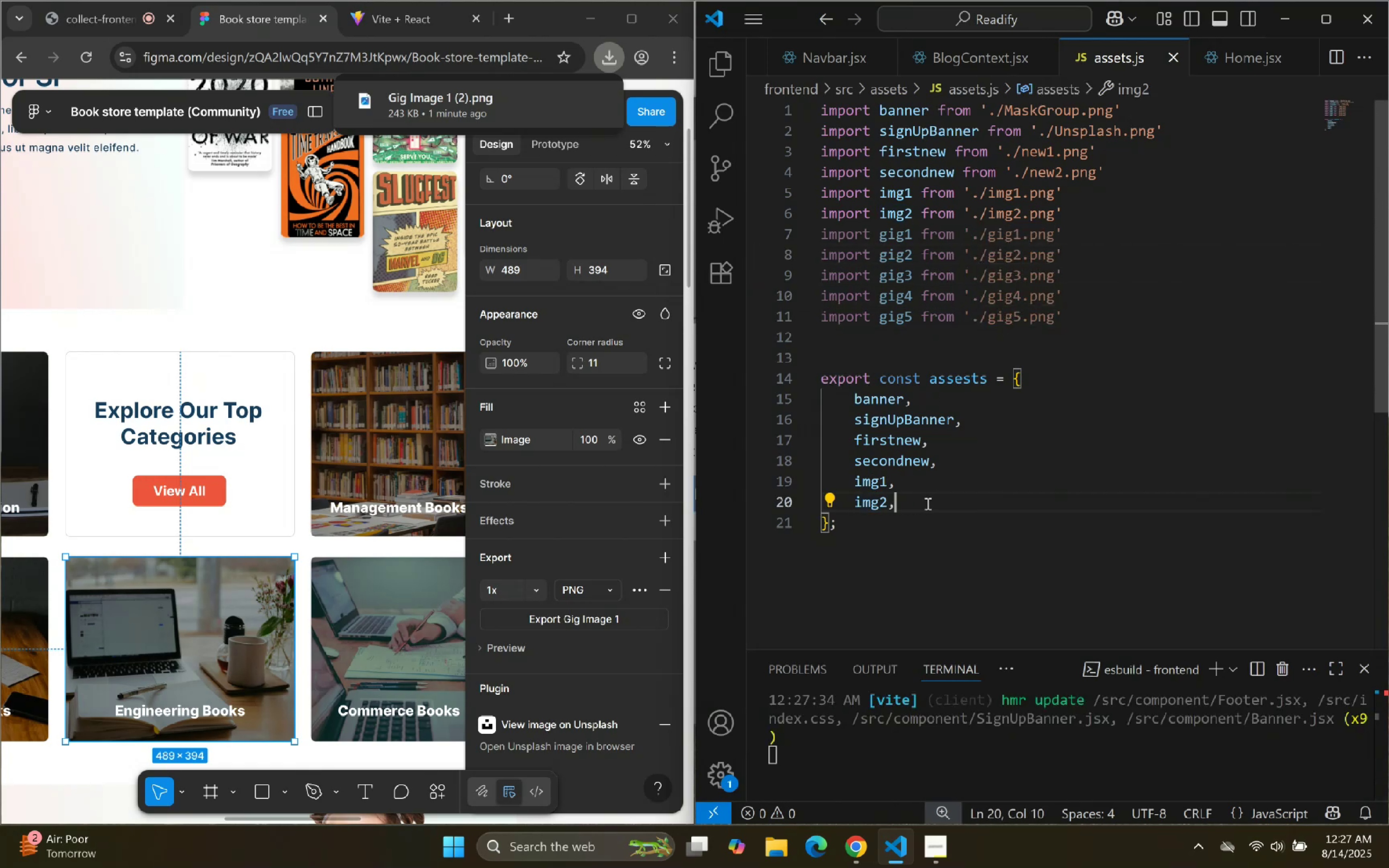 
key(Enter)
 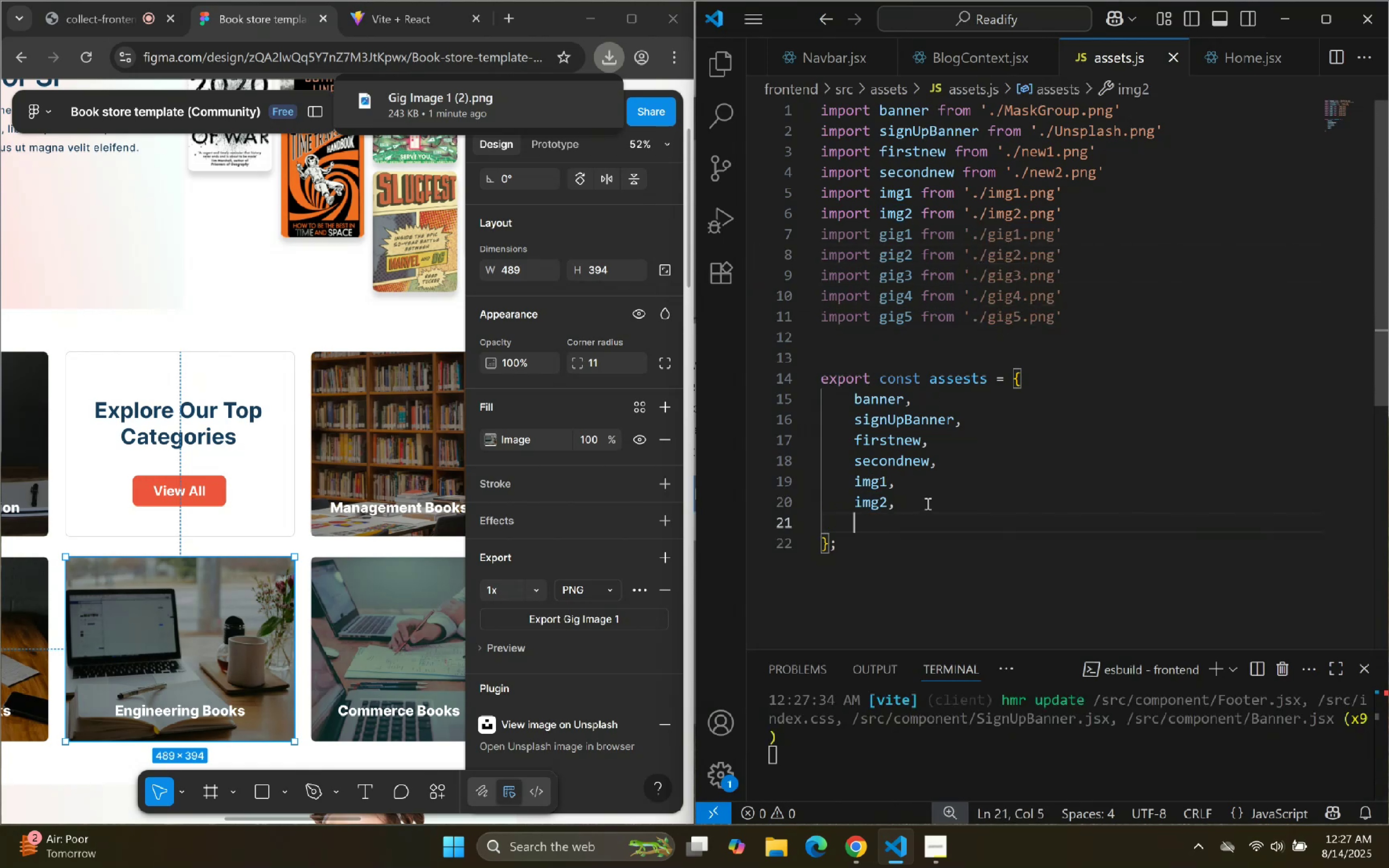 
key(G)
 